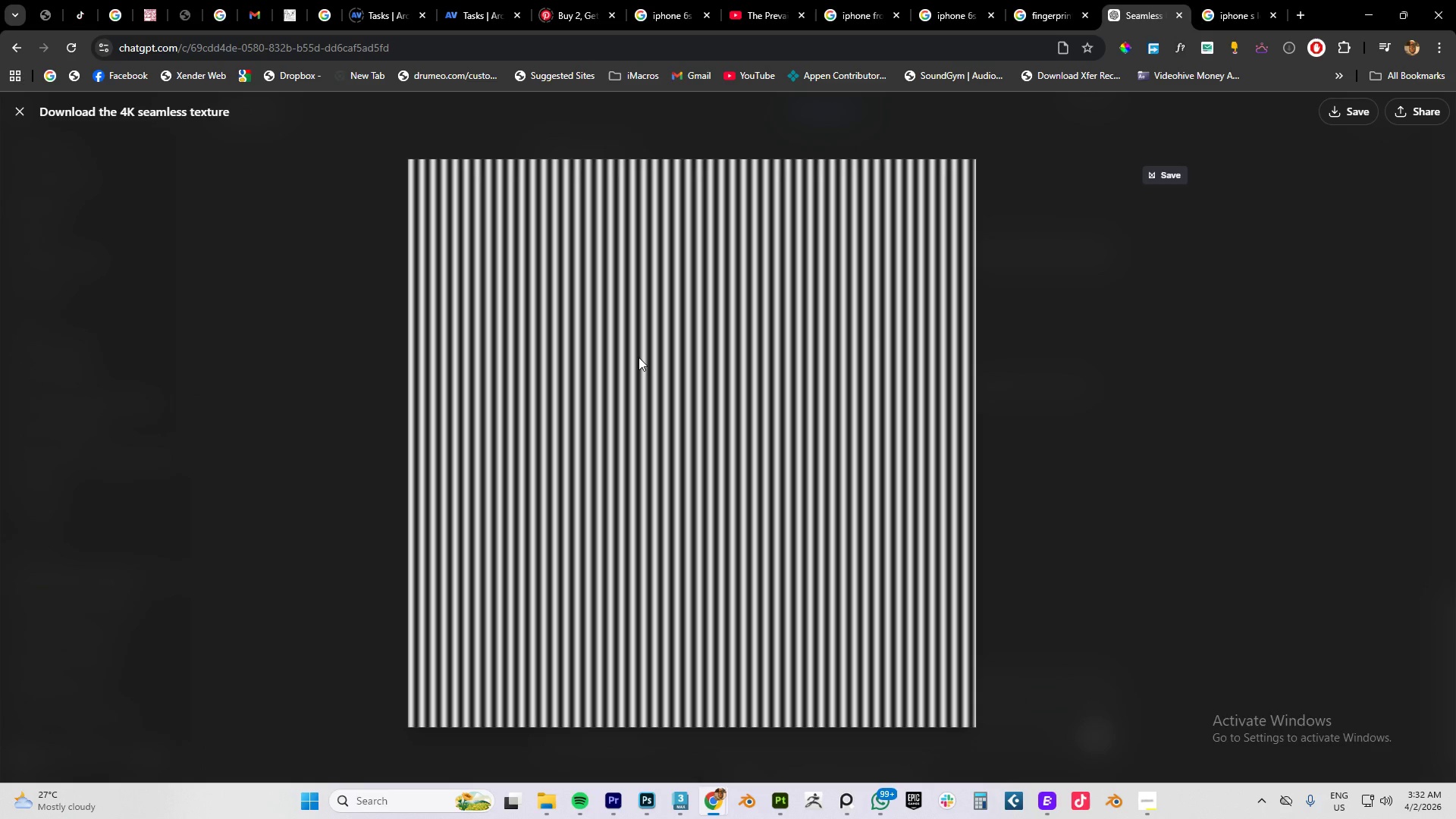 
scroll: coordinate [912, 497], scroll_direction: up, amount: 5.0
 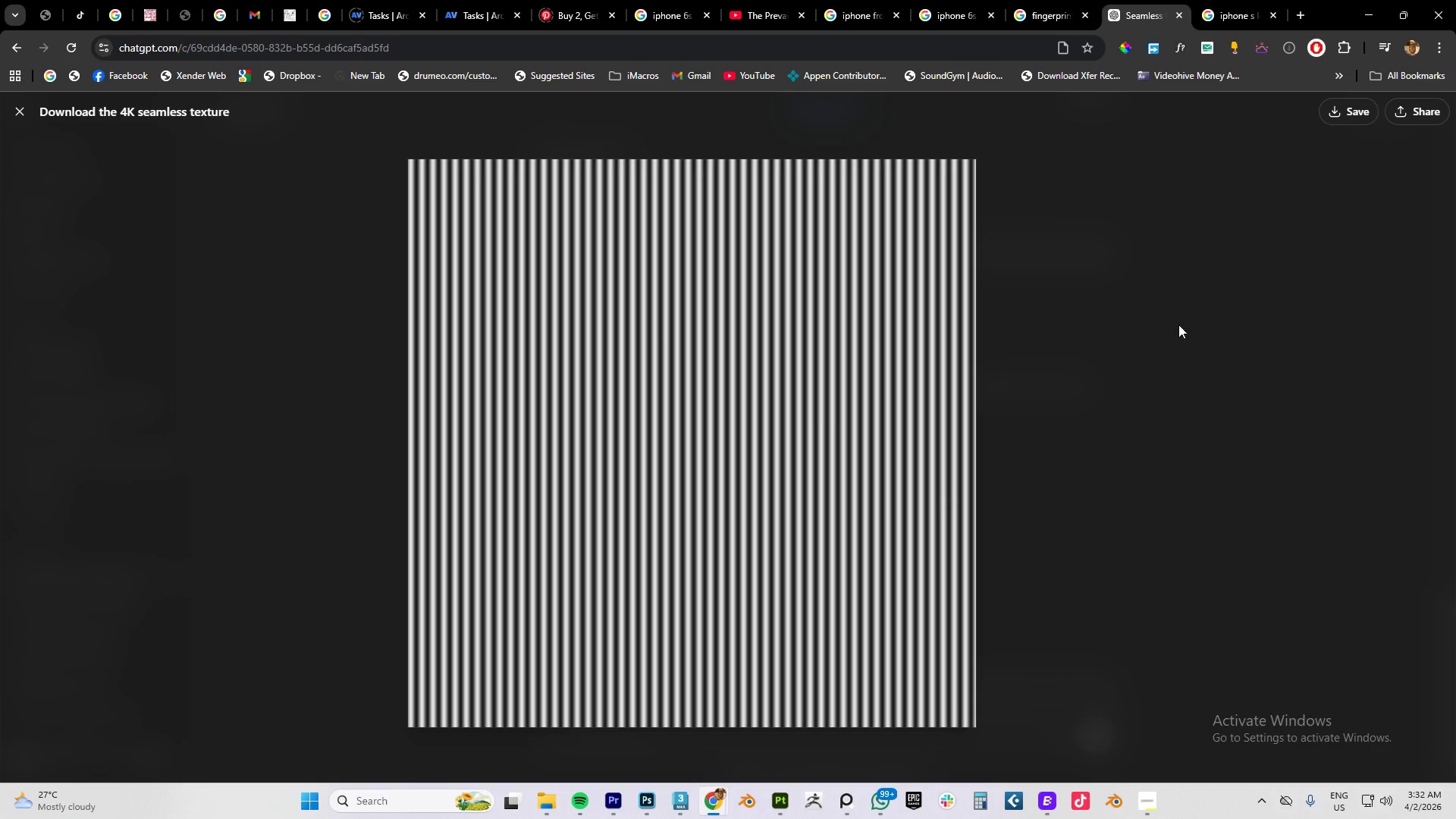 
left_click([1195, 312])
 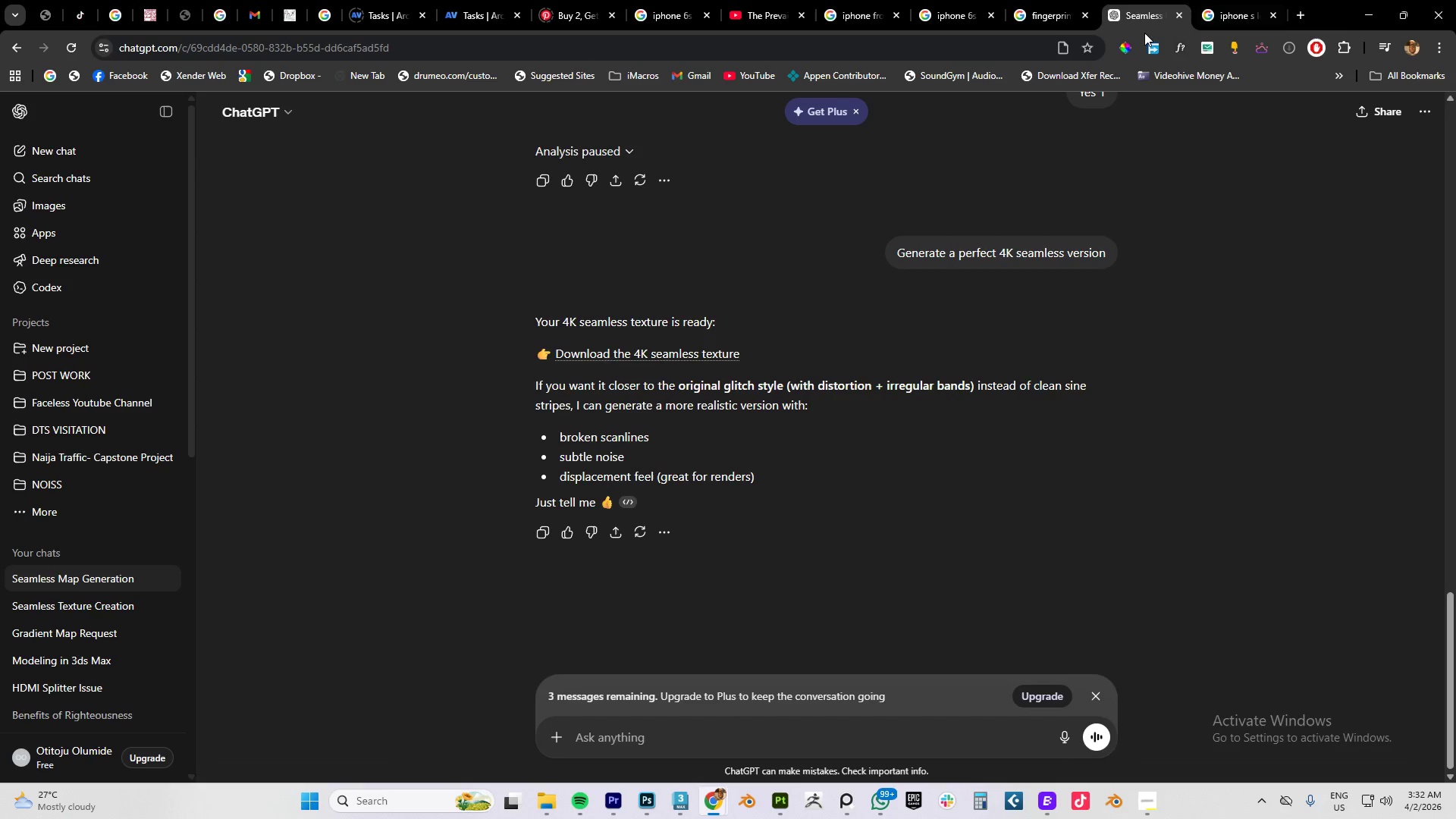 
left_click([1003, 50])
 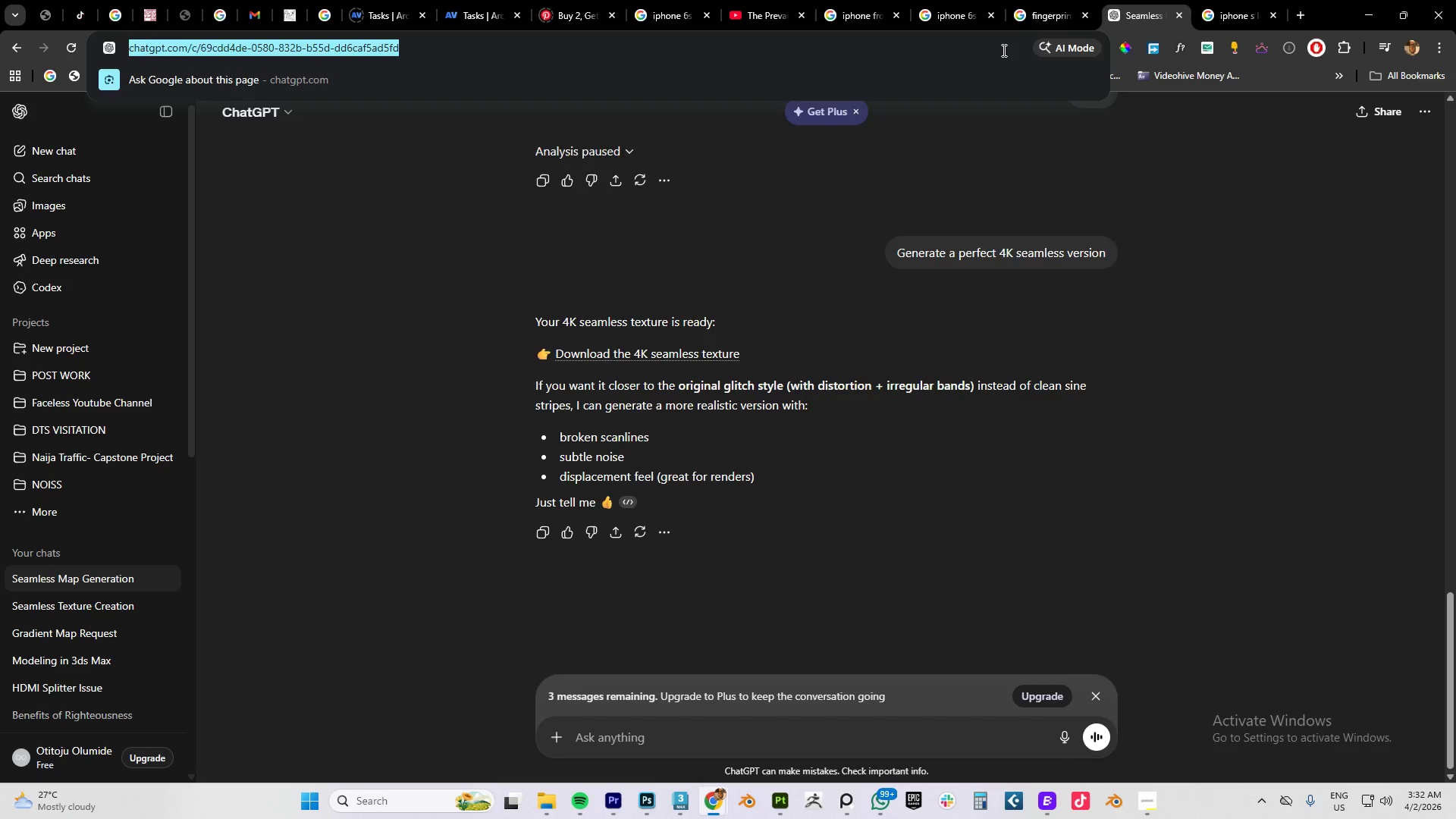 
type(gemin)
 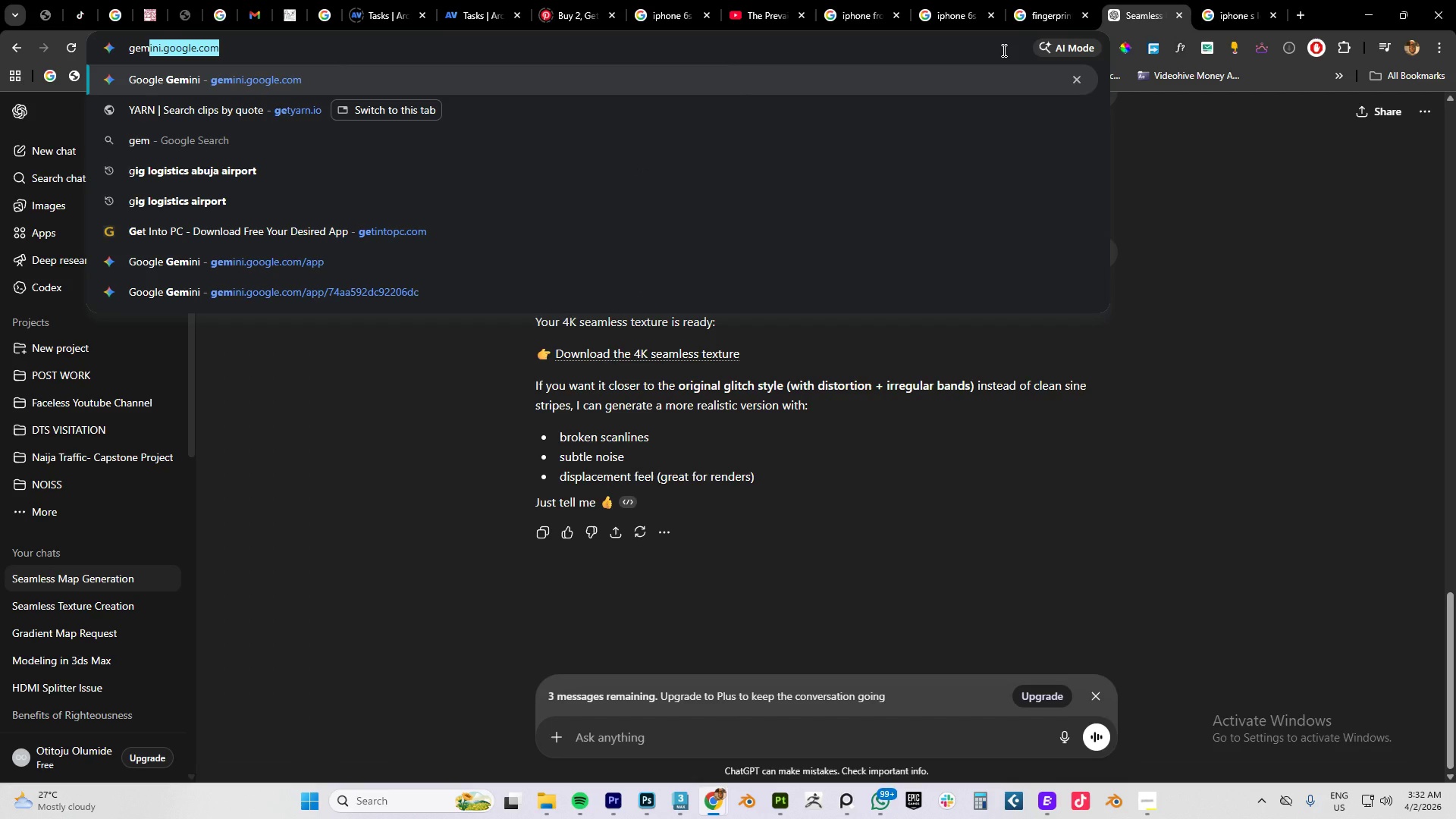 
key(Enter)
 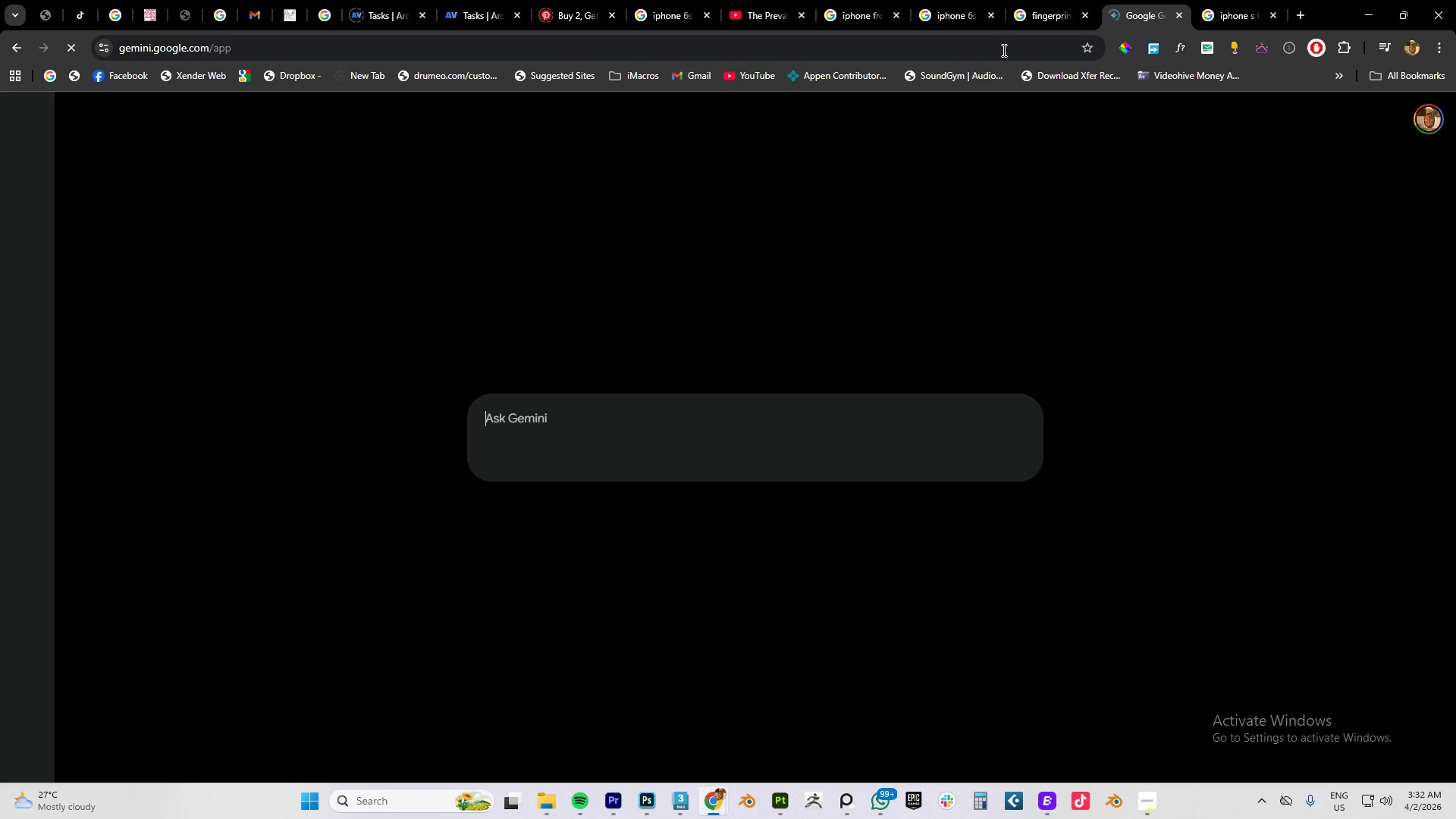 
key(Control+V)
 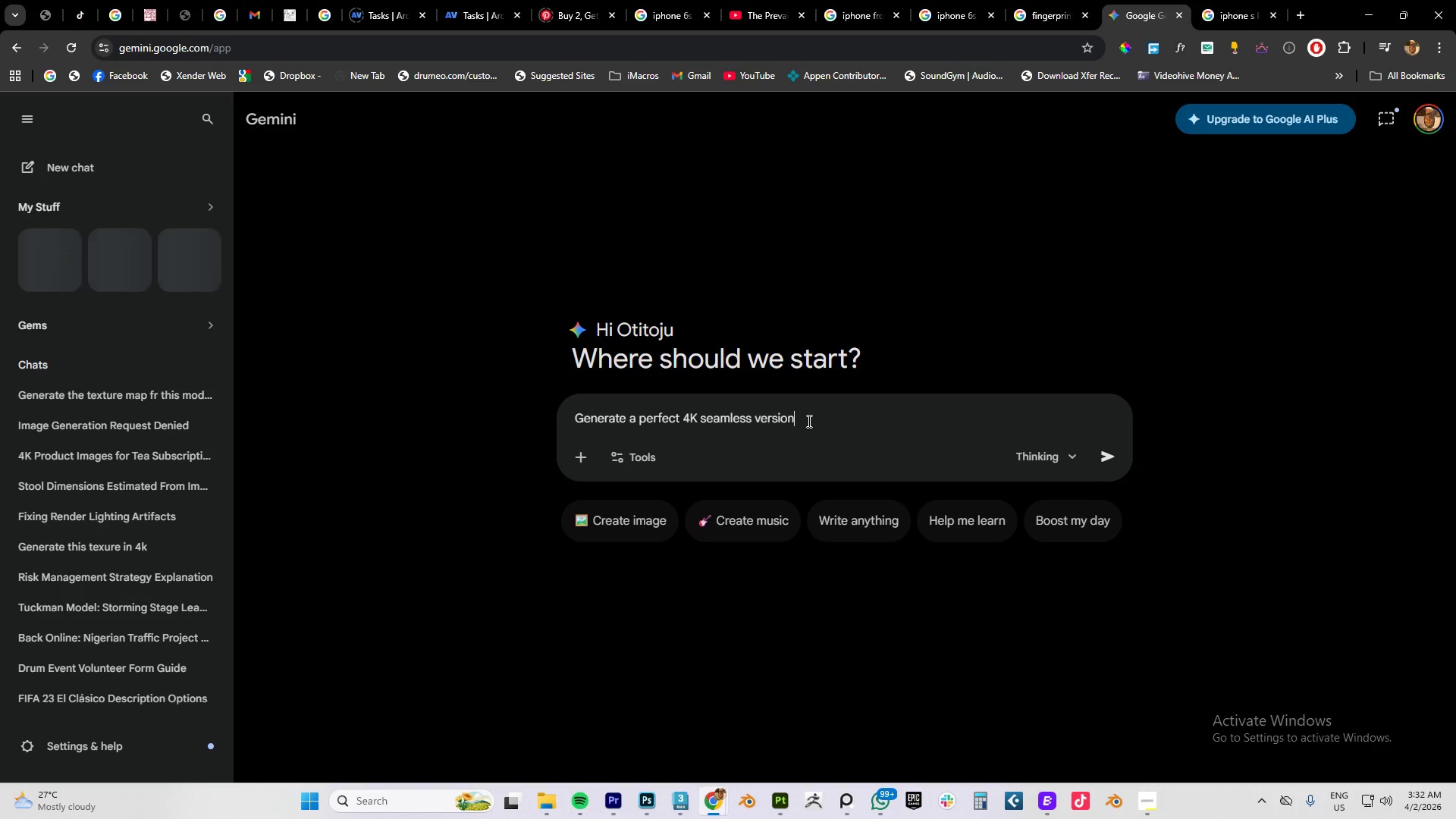 
key(Alt+AltLeft)
 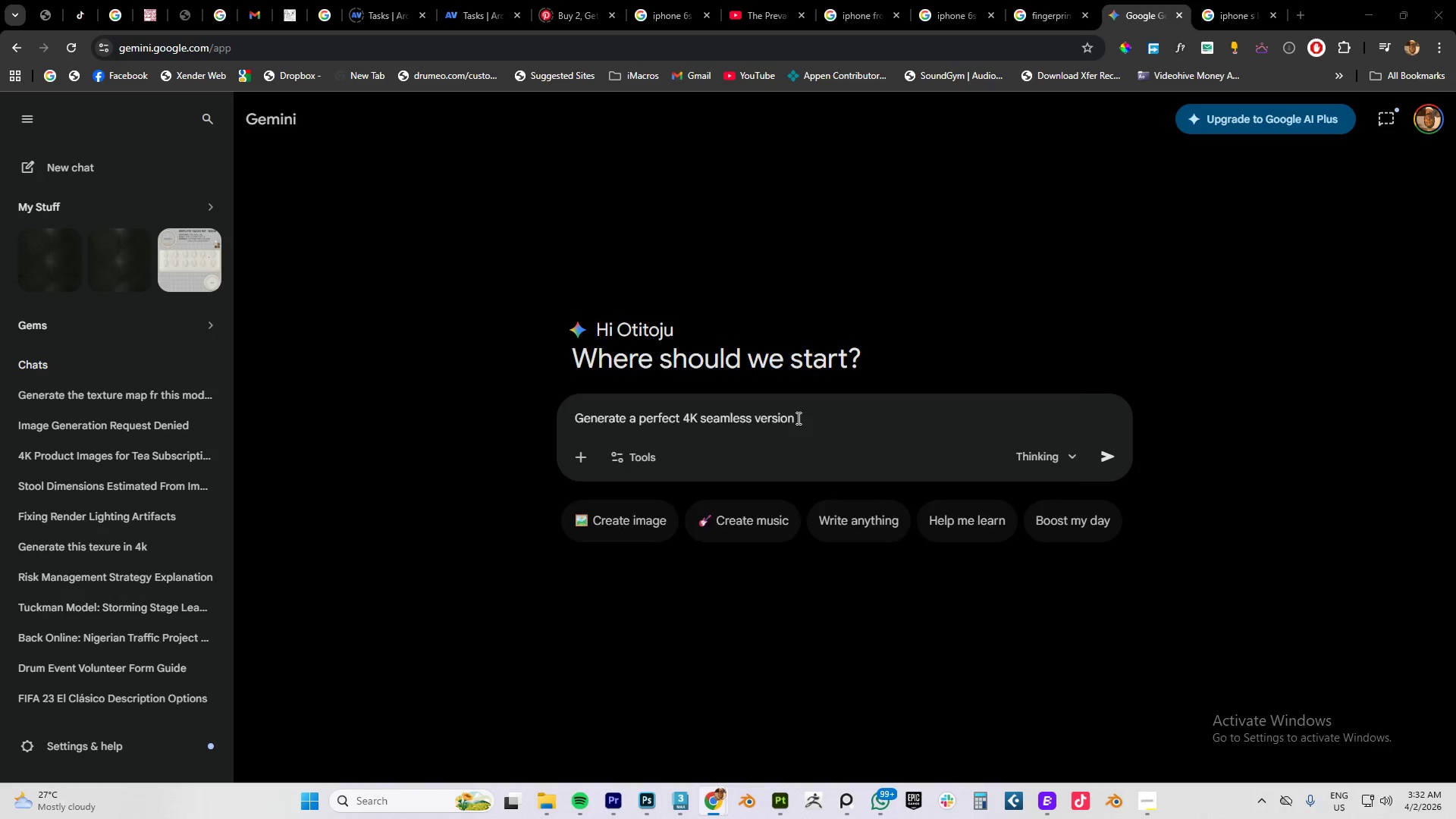 
key(Alt+Tab)
 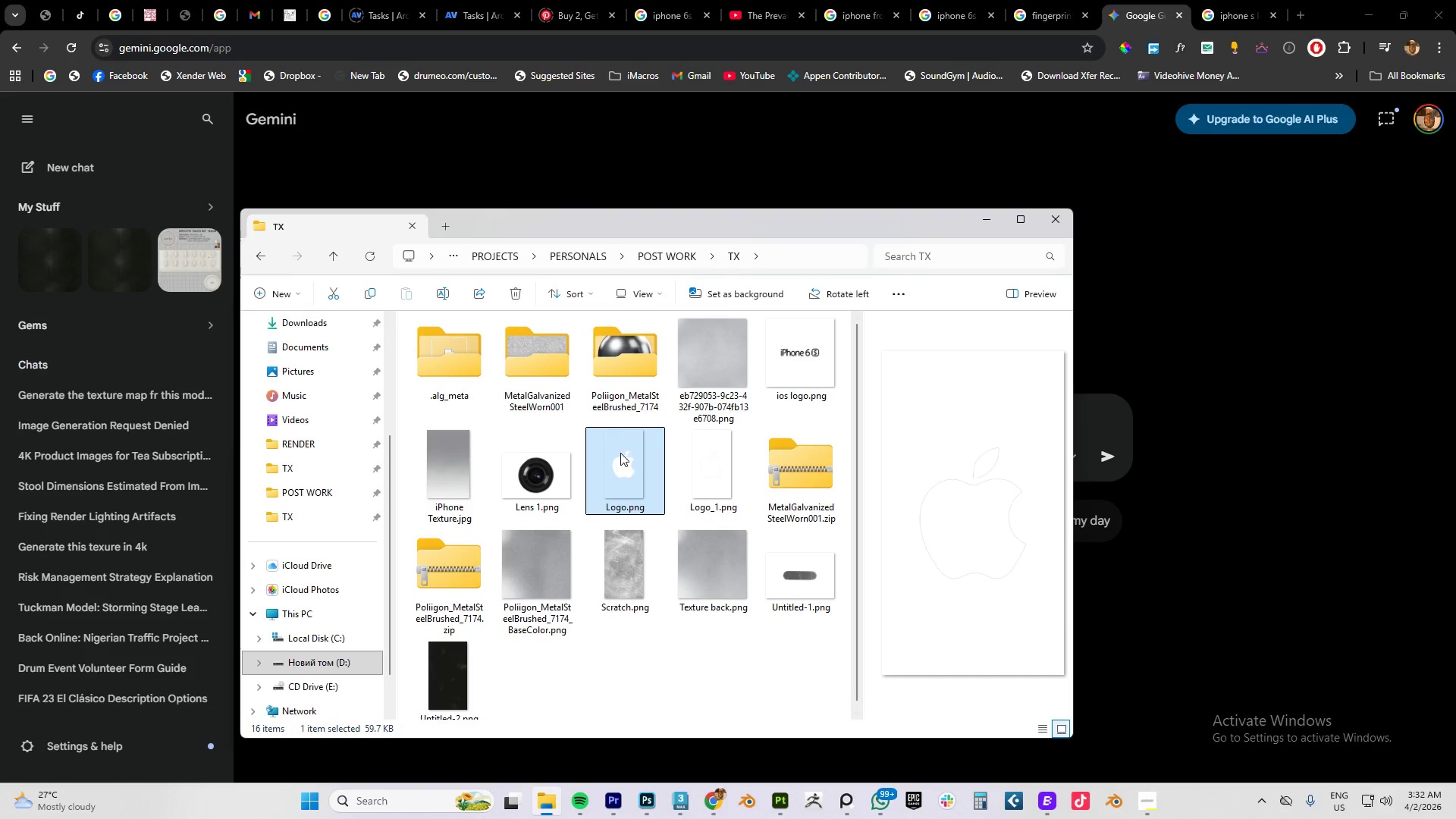 
left_click_drag(start_coordinate=[626, 466], to_coordinate=[1109, 444])
 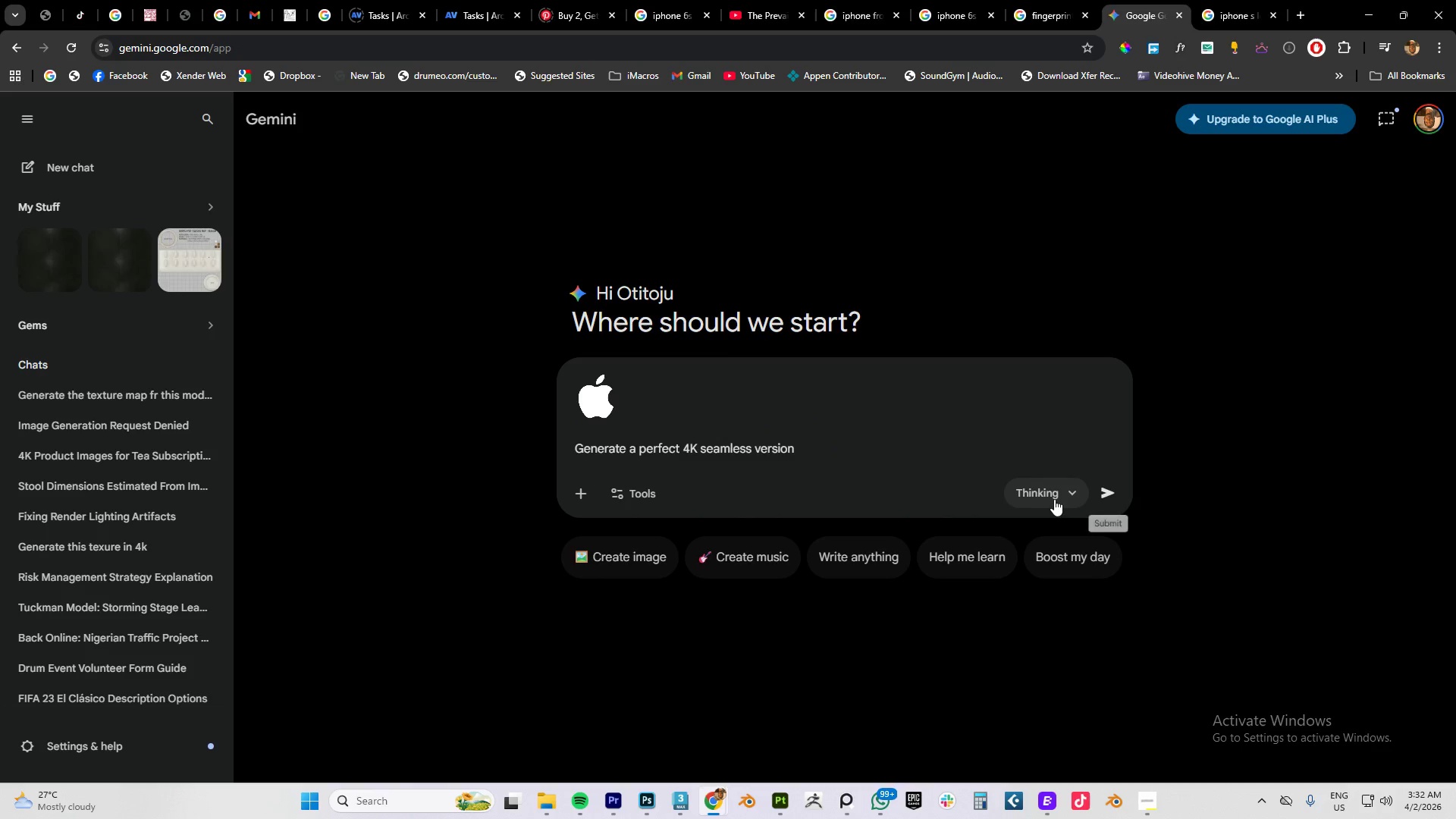 
left_click([1103, 497])
 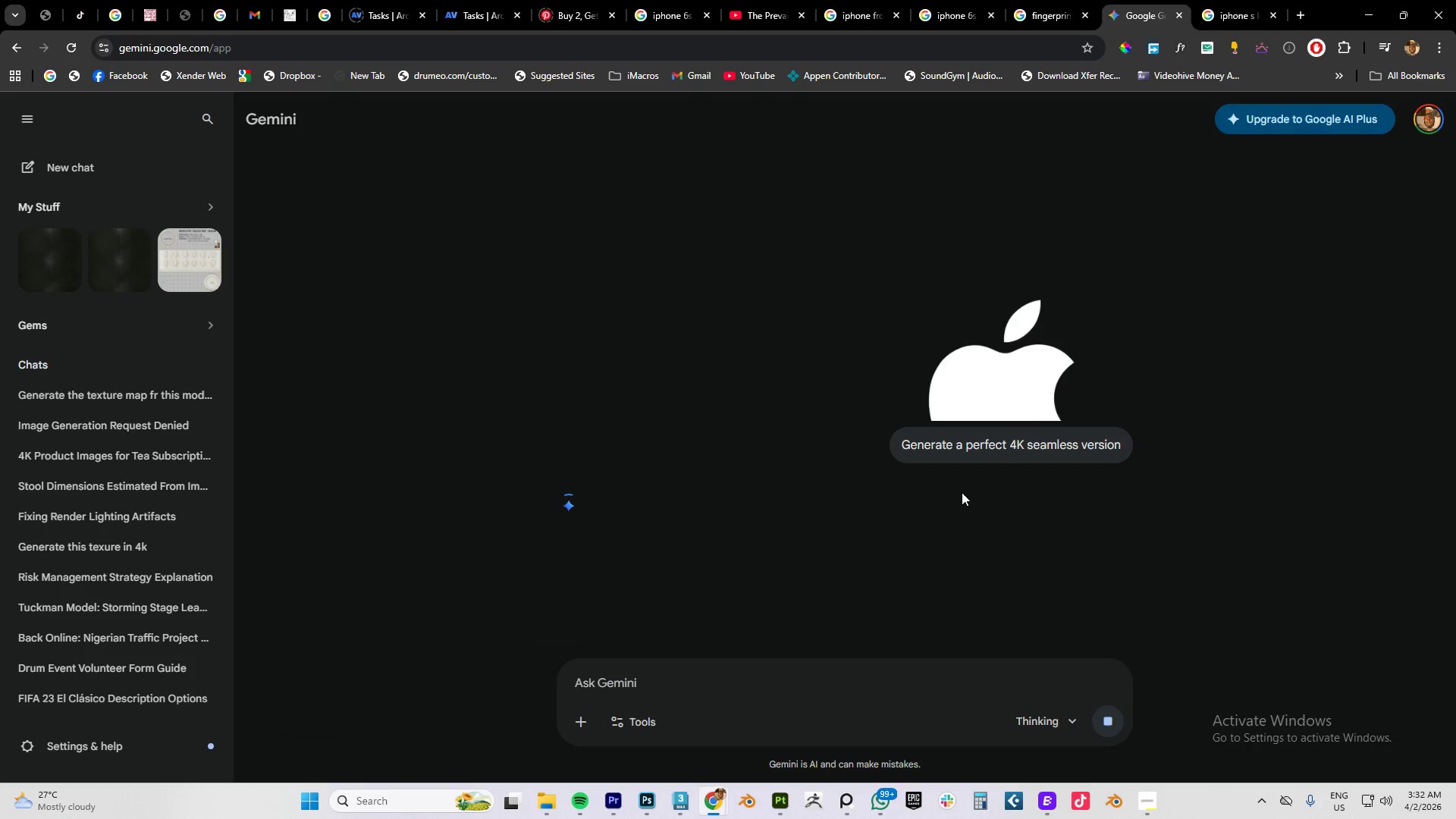 
wait(8.34)
 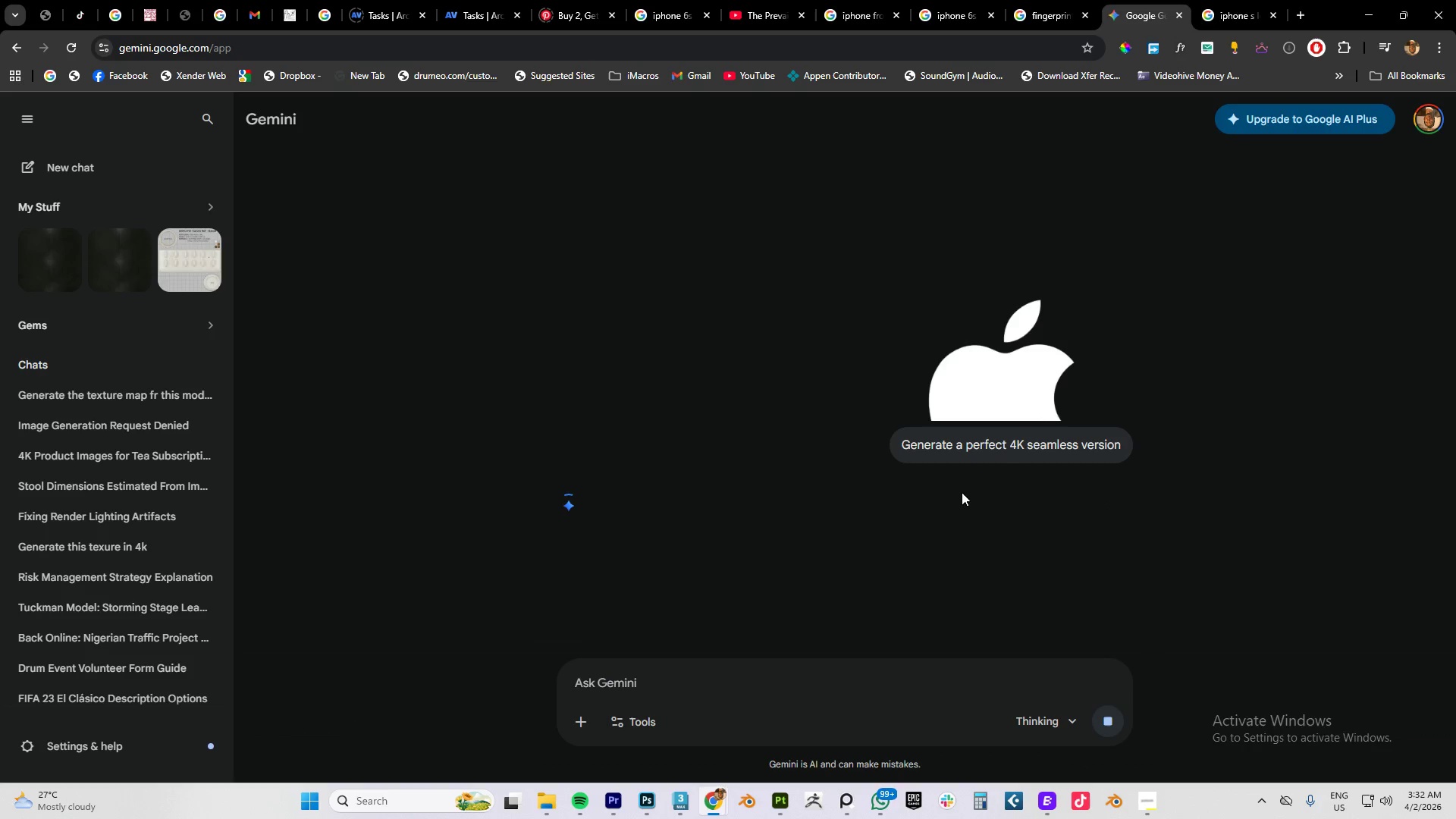 
key(Alt+AltLeft)
 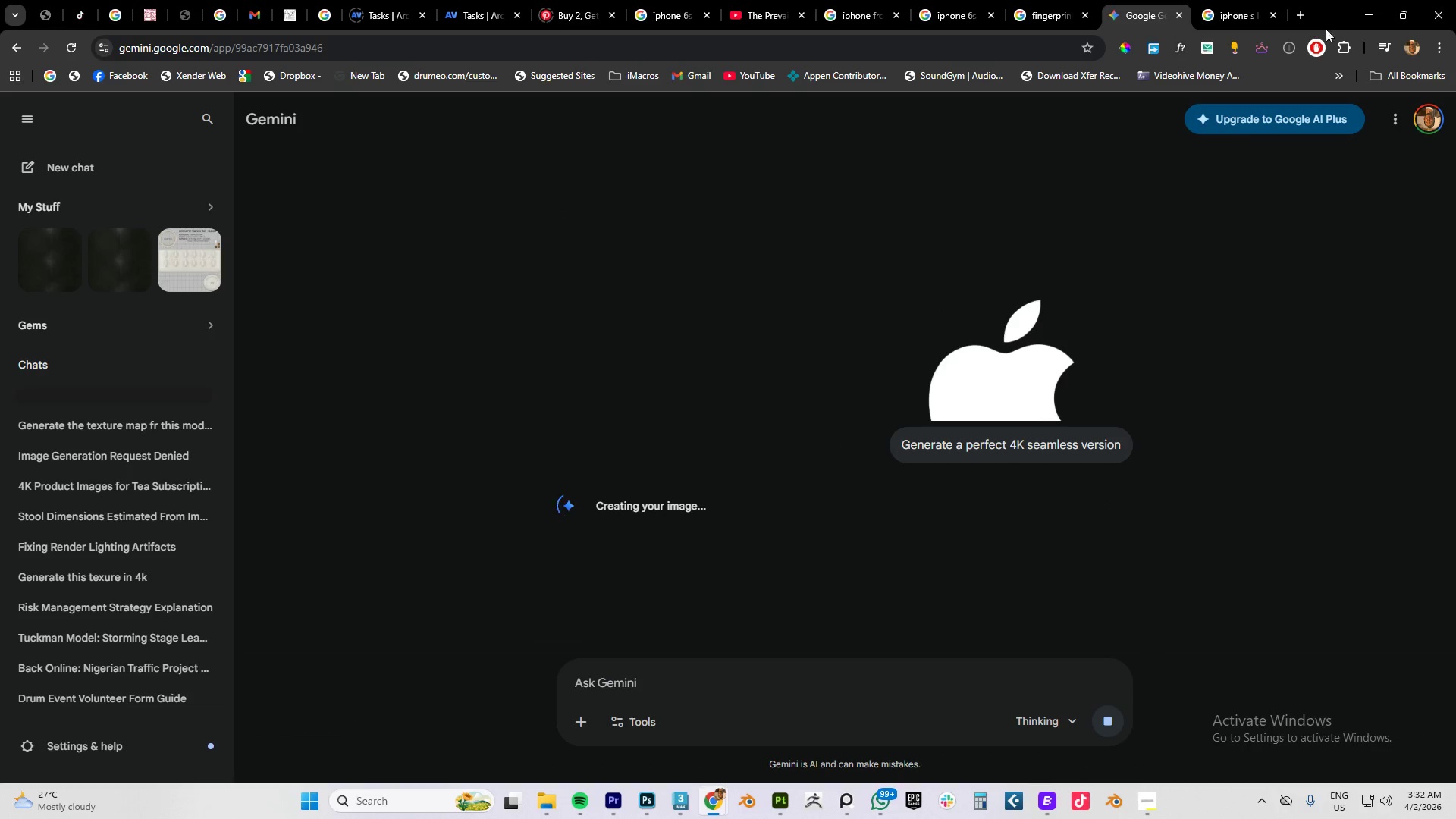 
key(Alt+Tab)
 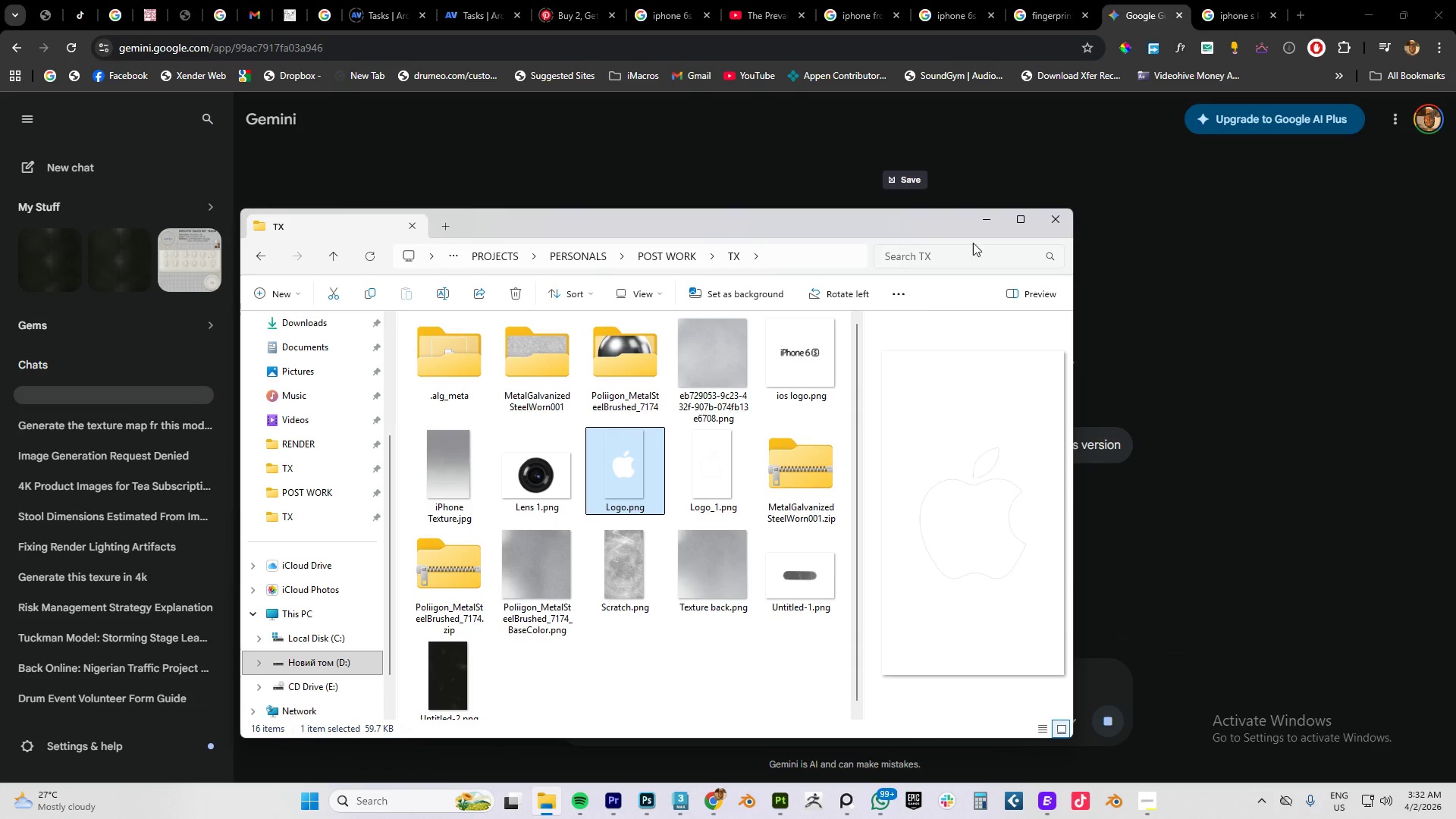 
left_click([987, 218])
 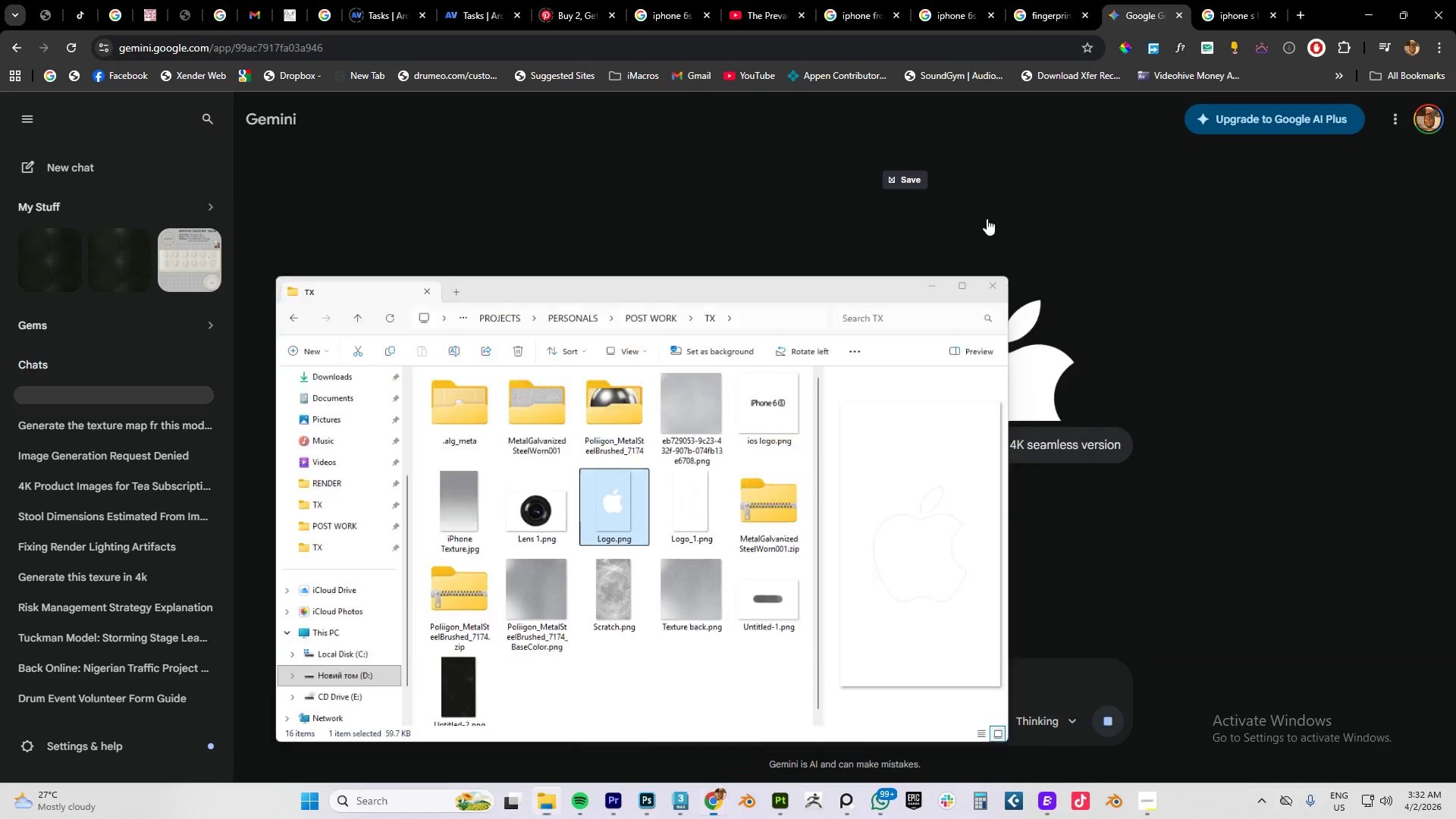 
key(Alt+Tab)
 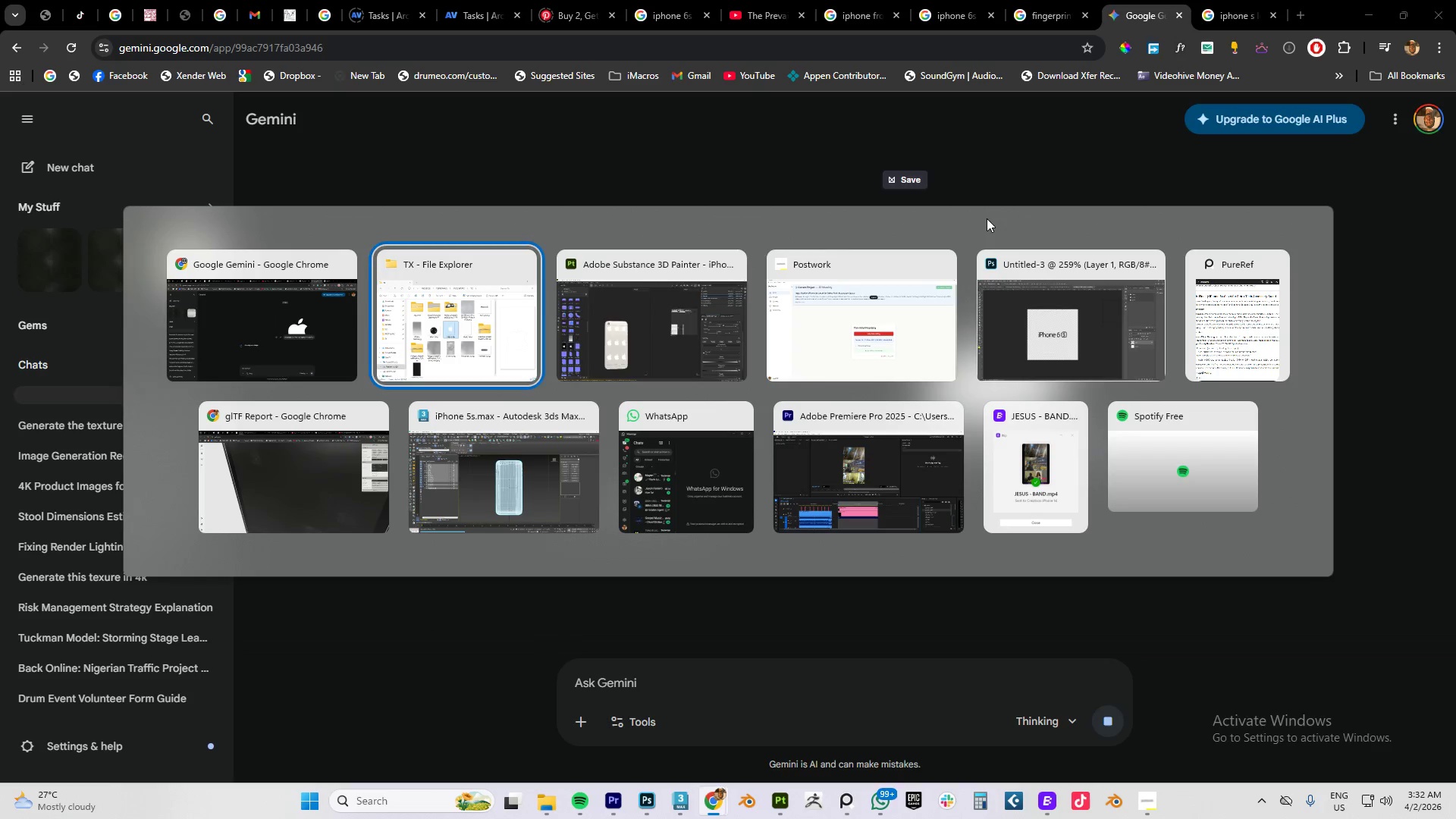 
key(Alt+Tab)
 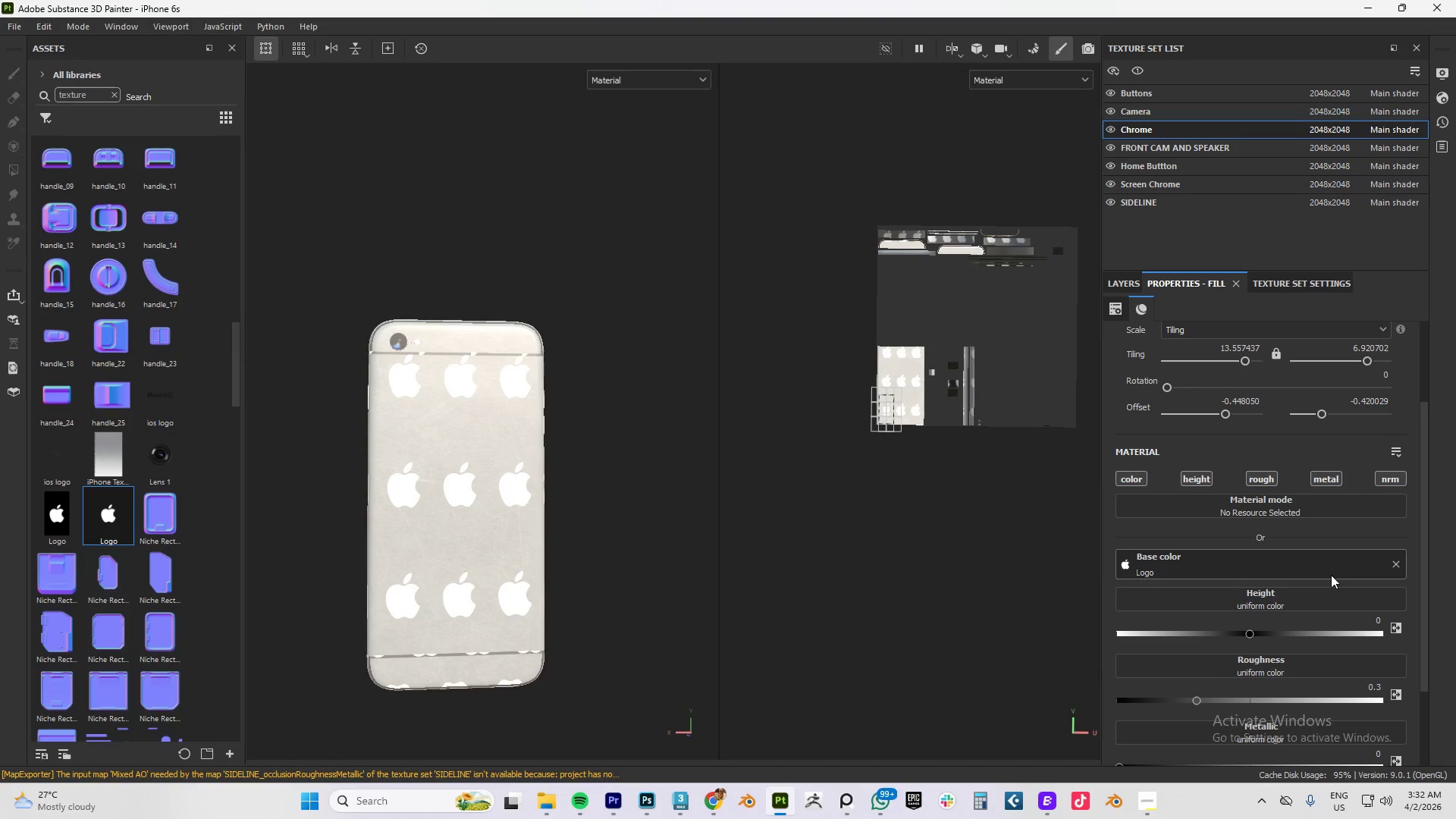 
left_click([1399, 564])
 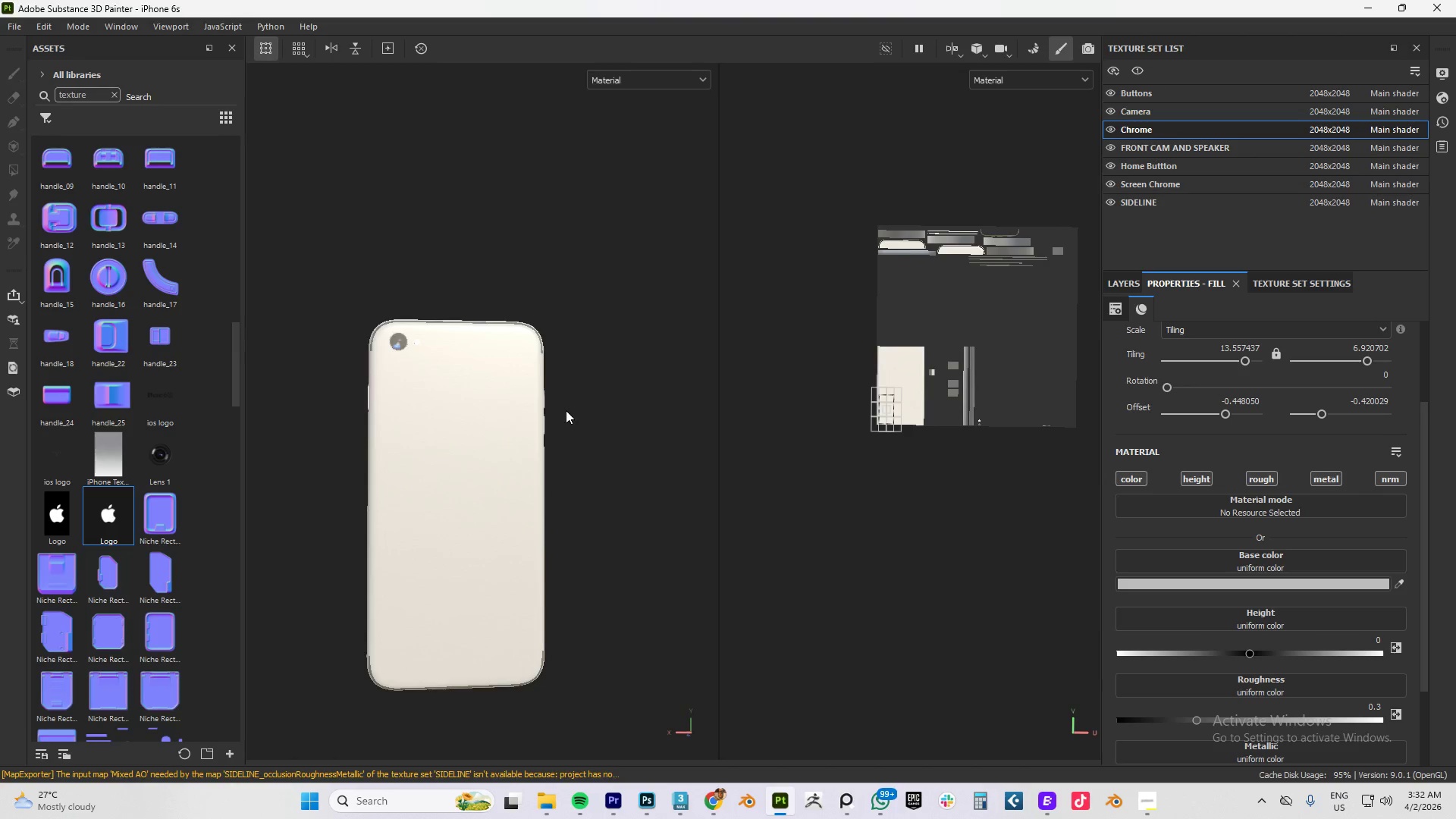 
hold_key(key=AltLeft, duration=0.97)
left_click_drag(start_coordinate=[428, 377], to_coordinate=[504, 383])
 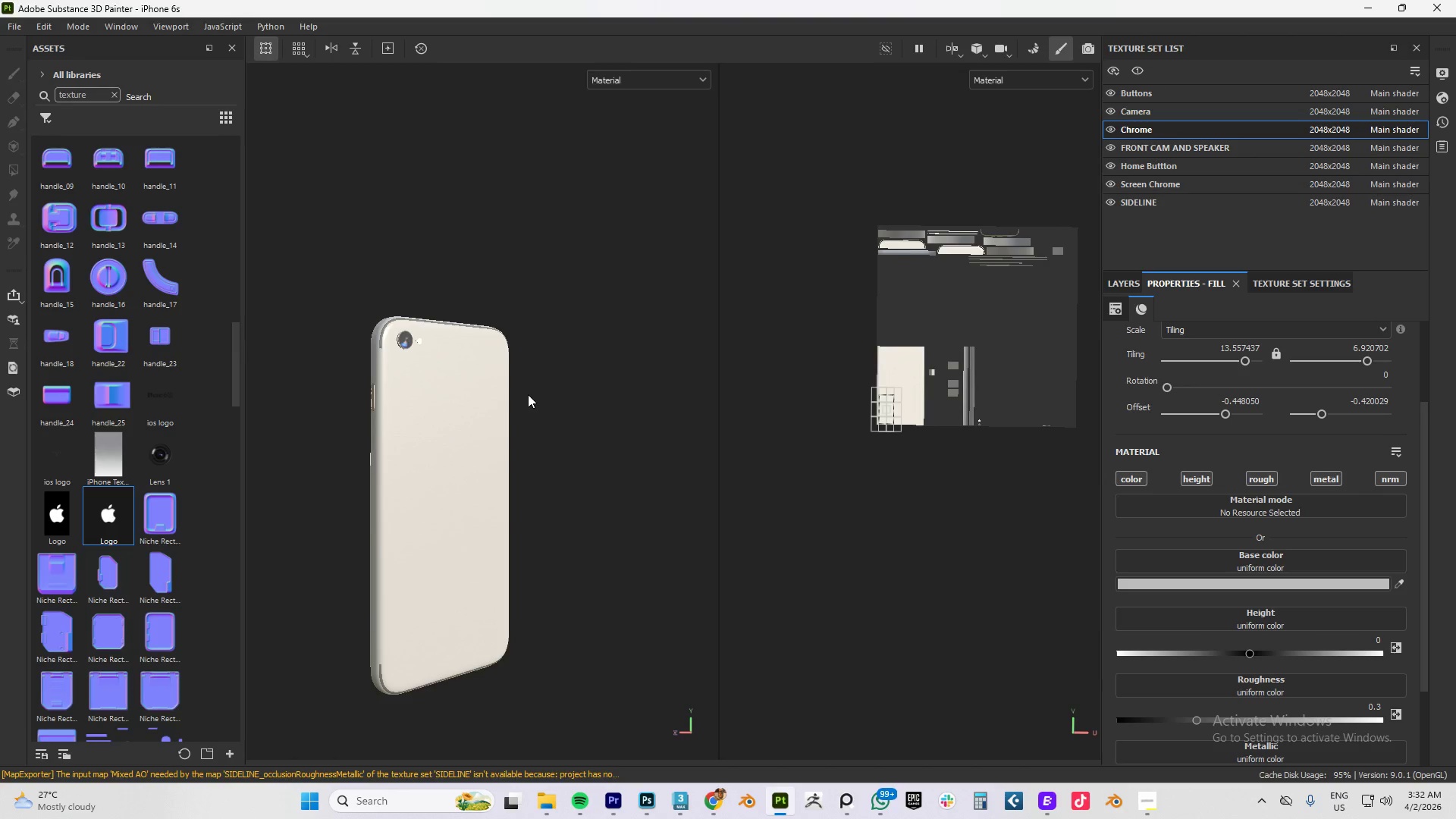 
key(Alt+AltLeft)
 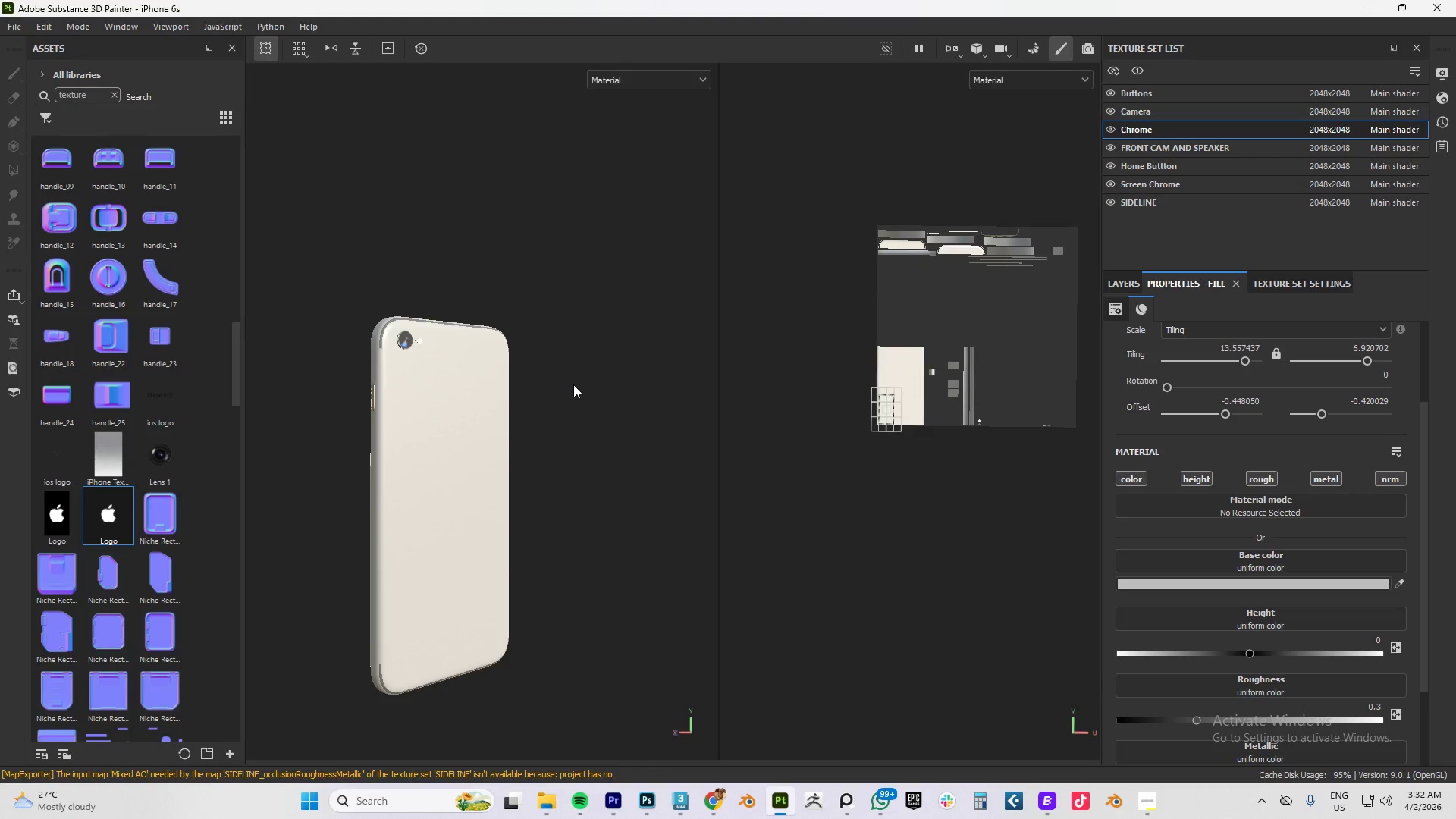 
key(Alt+Tab)
 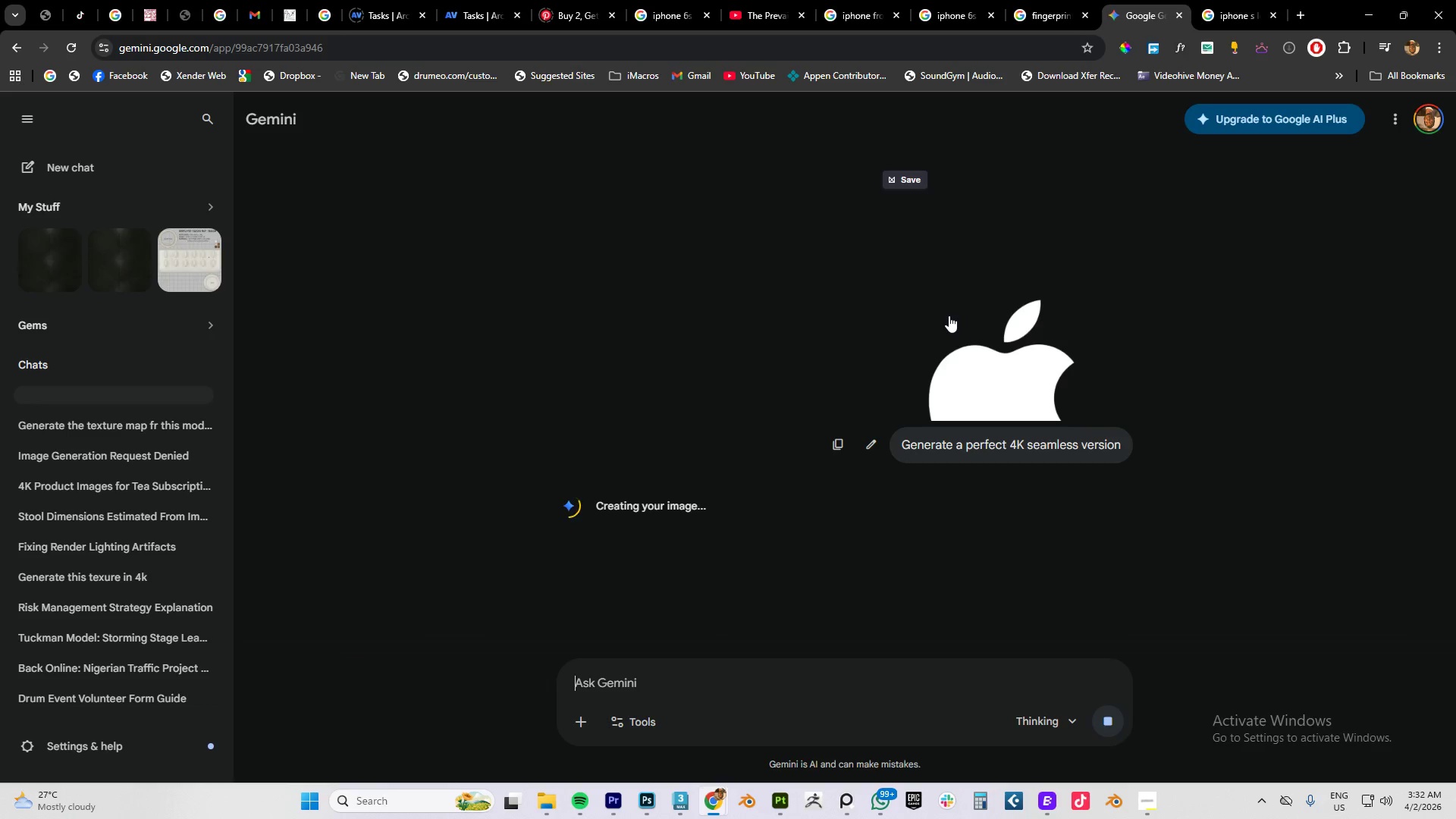 
key(Alt+AltLeft)
 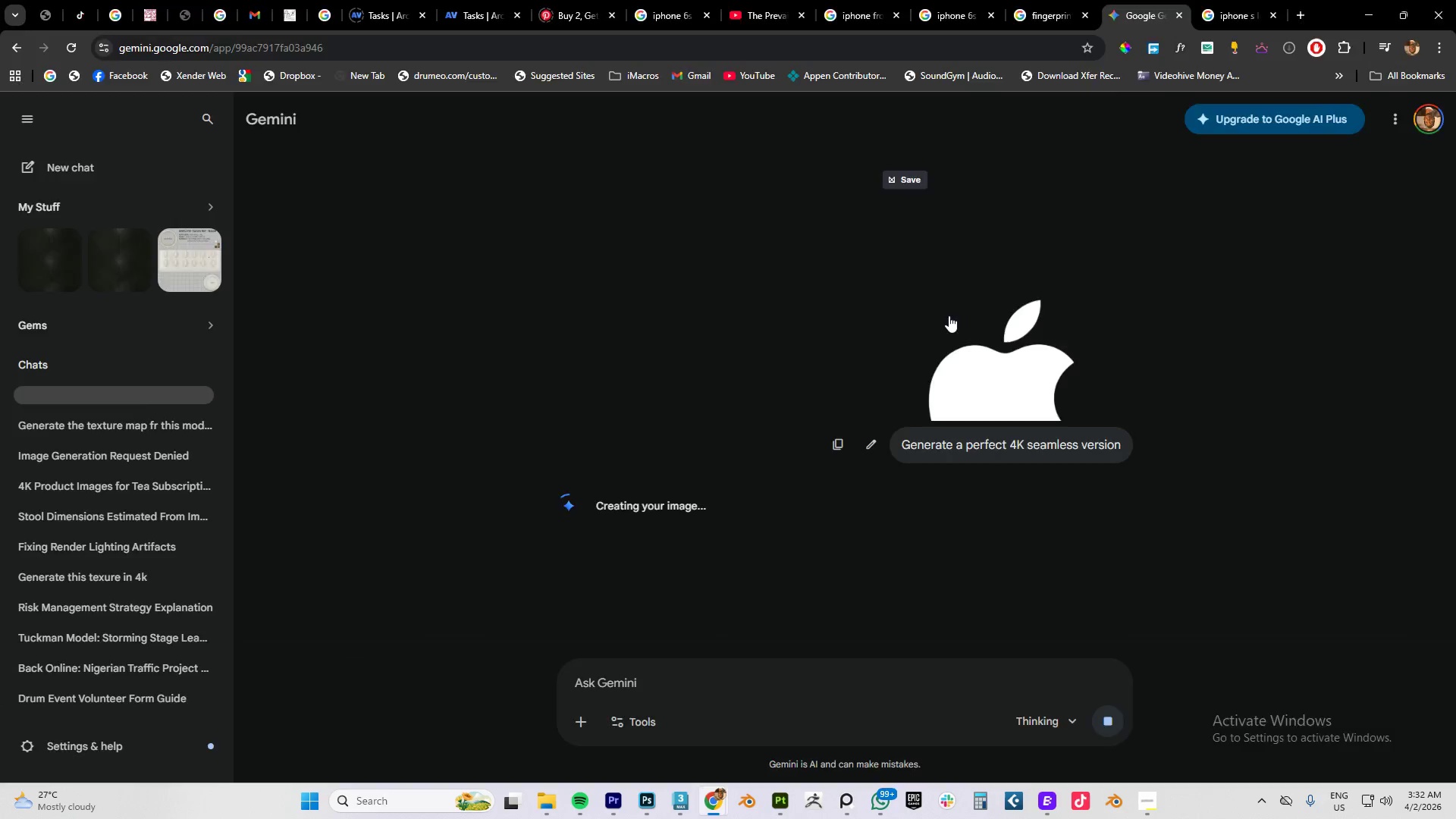 
key(Alt+Tab)
 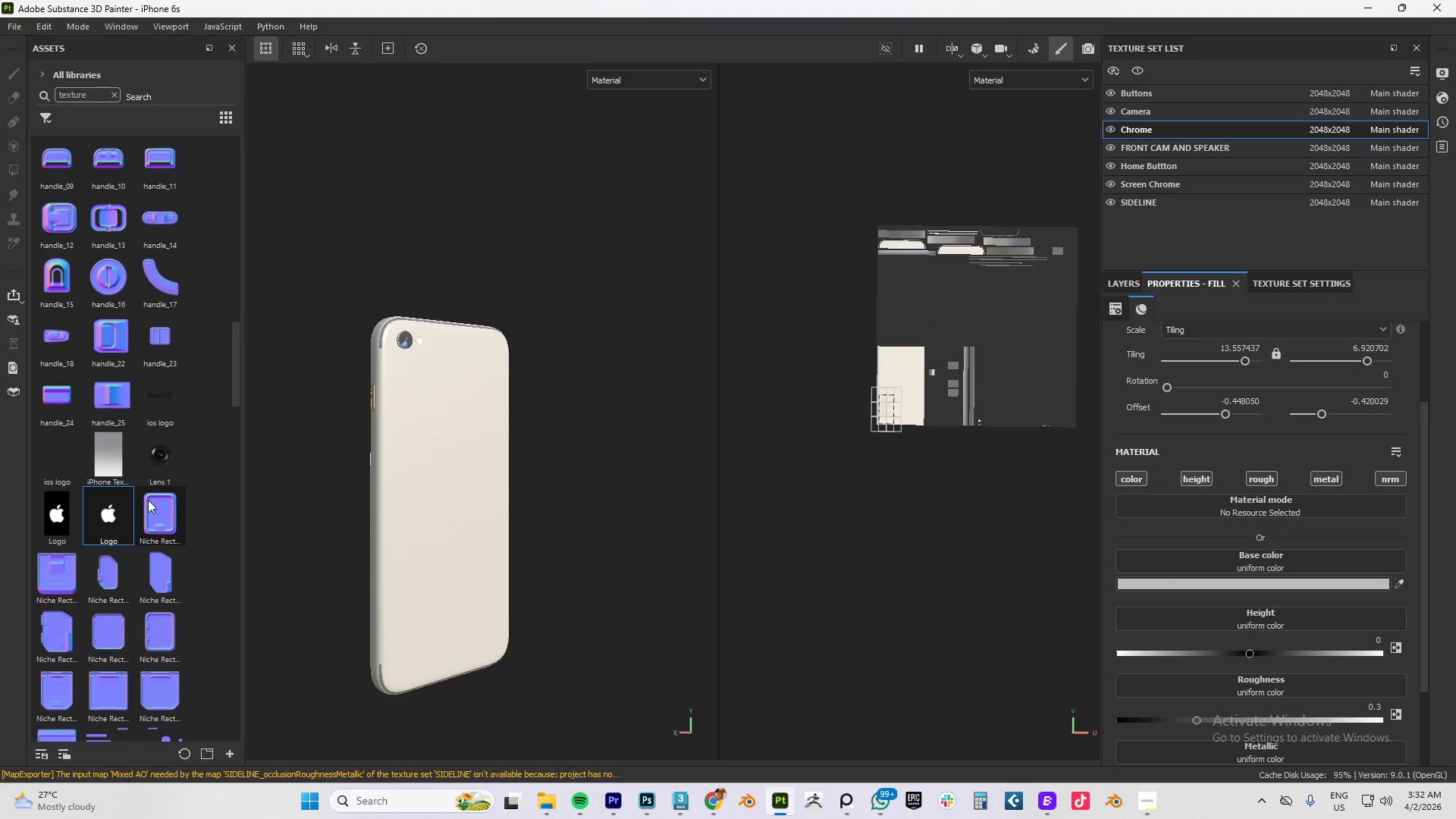 
left_click_drag(start_coordinate=[110, 517], to_coordinate=[1189, 562])
 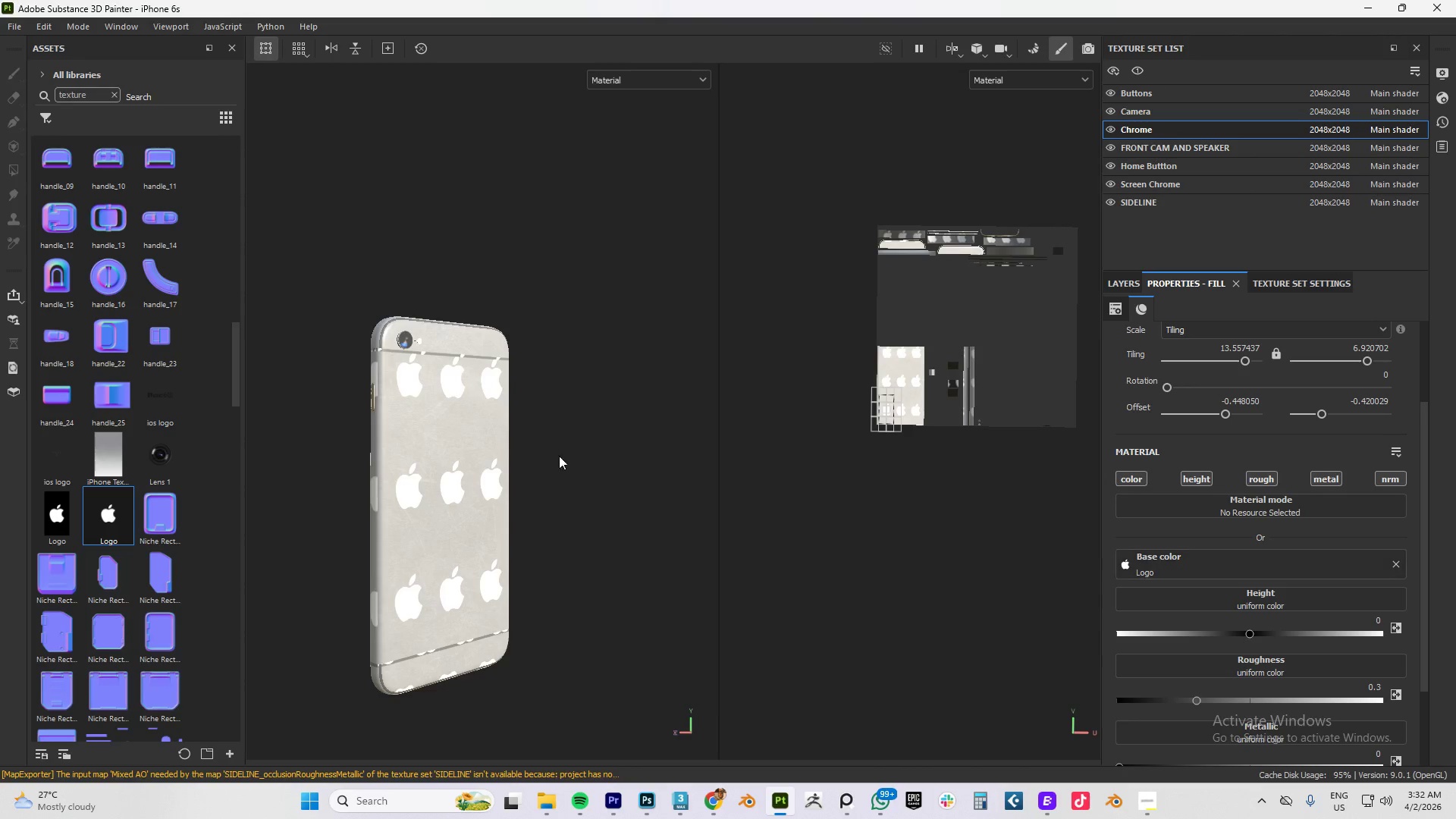 
scroll: coordinate [398, 382], scroll_direction: up, amount: 6.0
 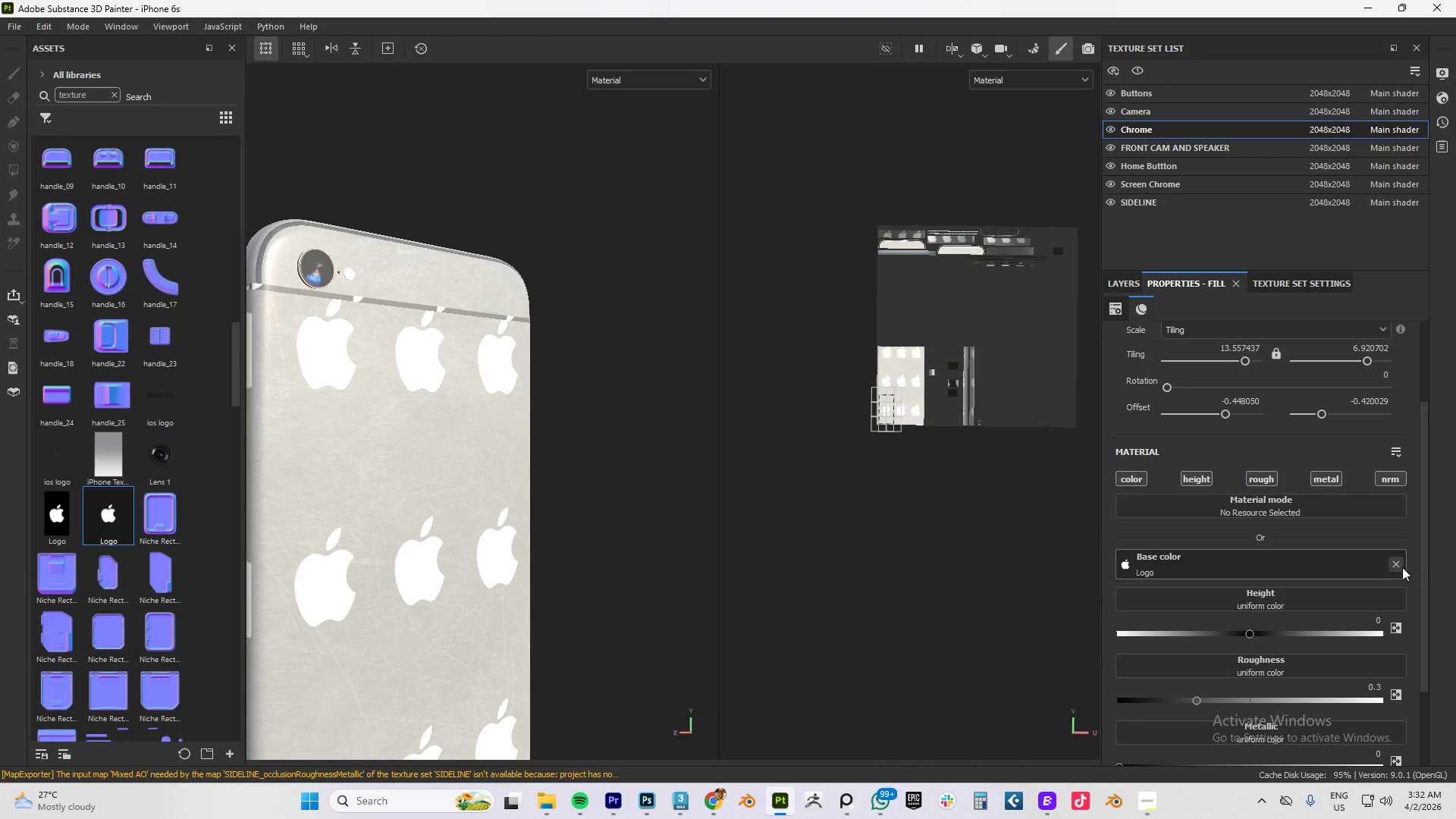 
left_click([1399, 566])
 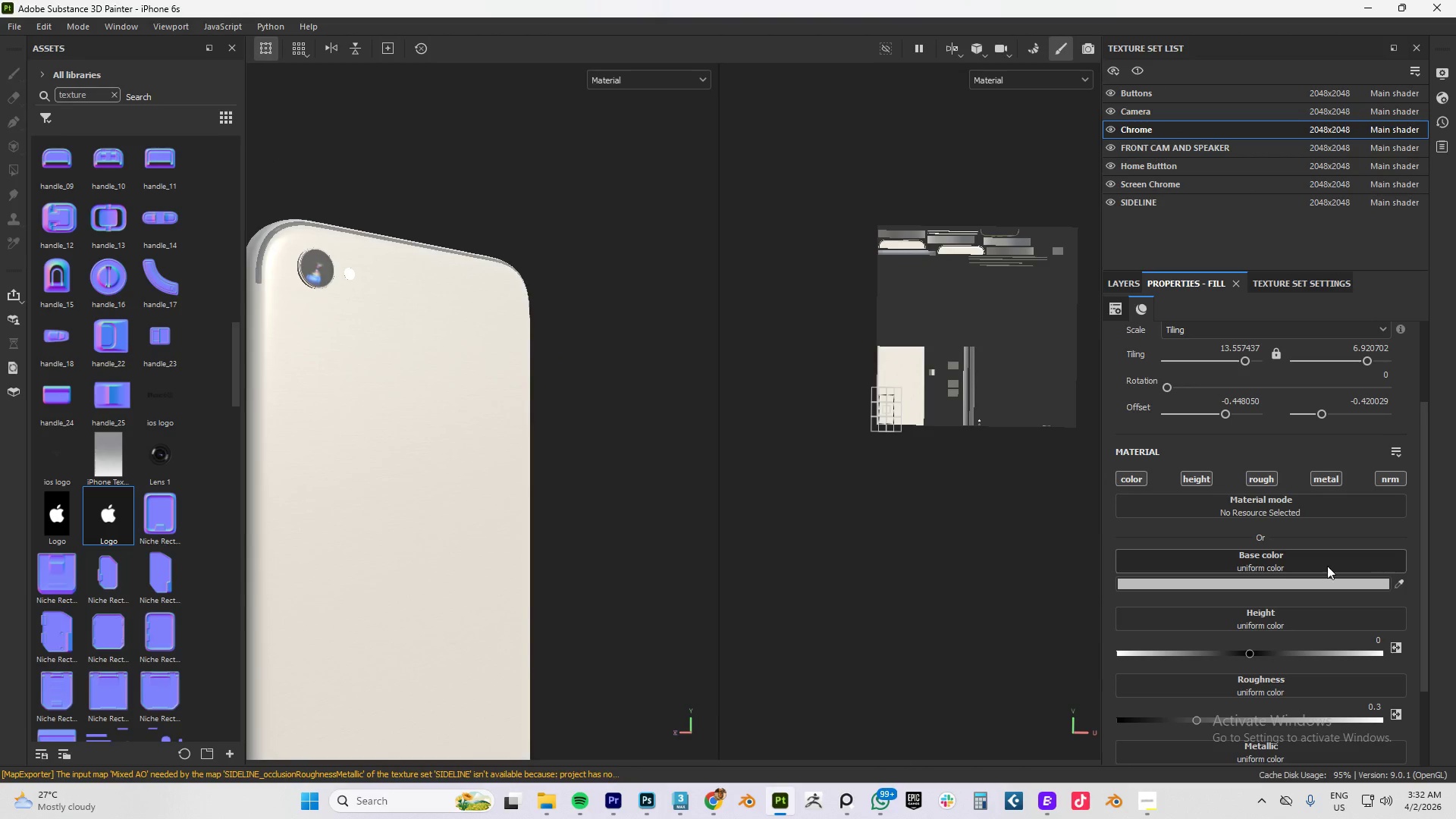 
key(Alt+AltLeft)
 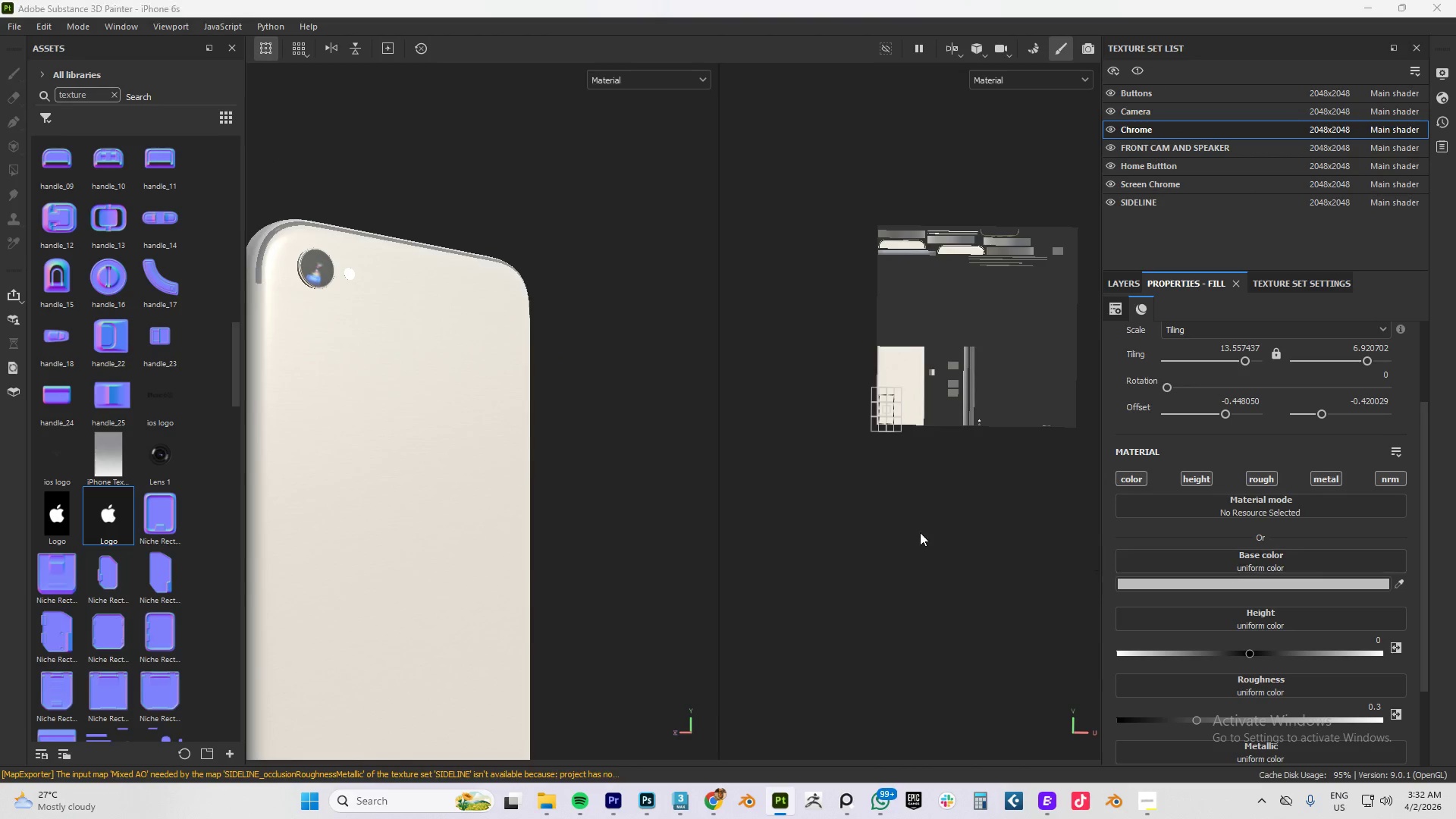 
key(Alt+Tab)
 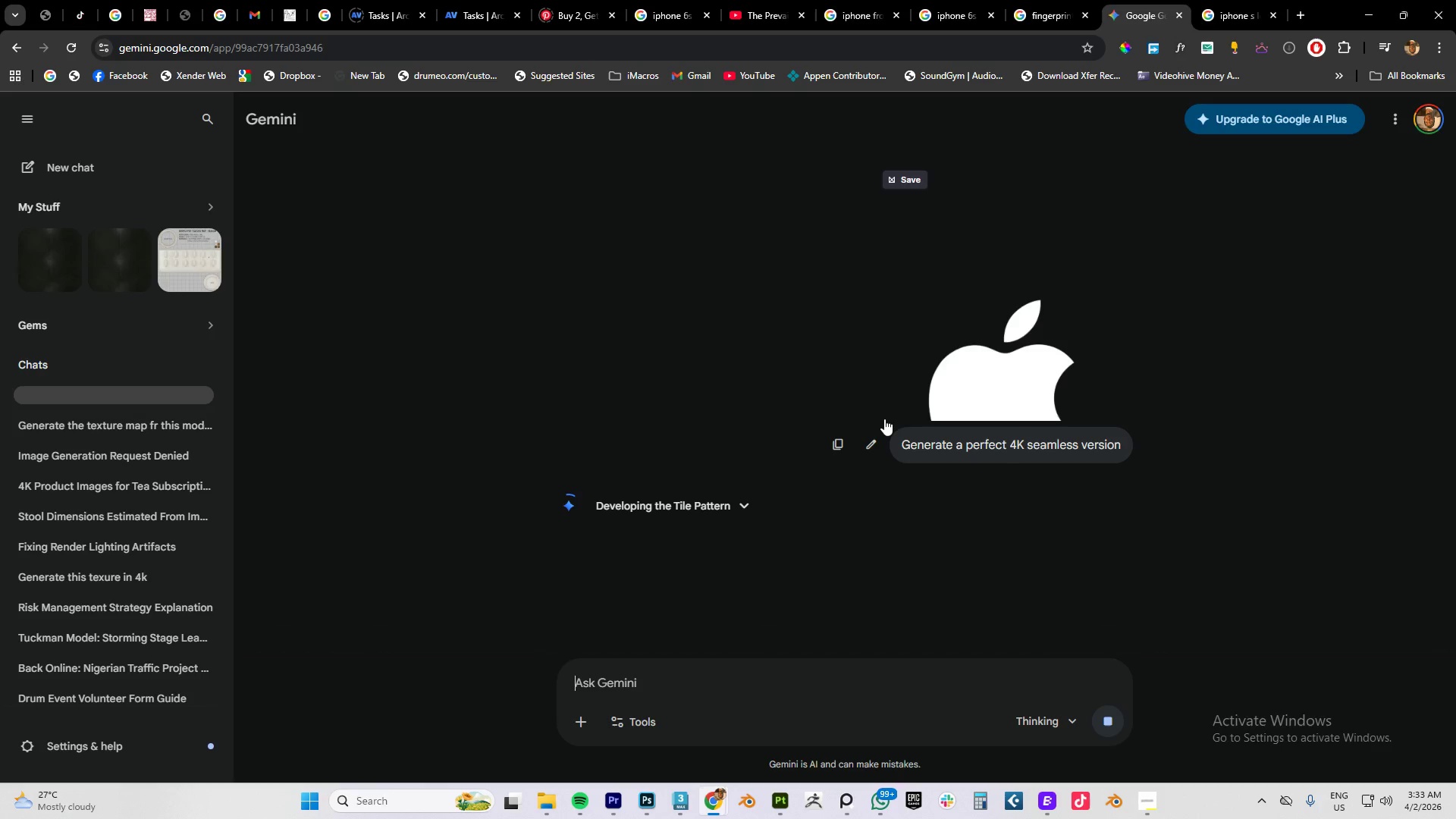 
key(Alt+AltLeft)
 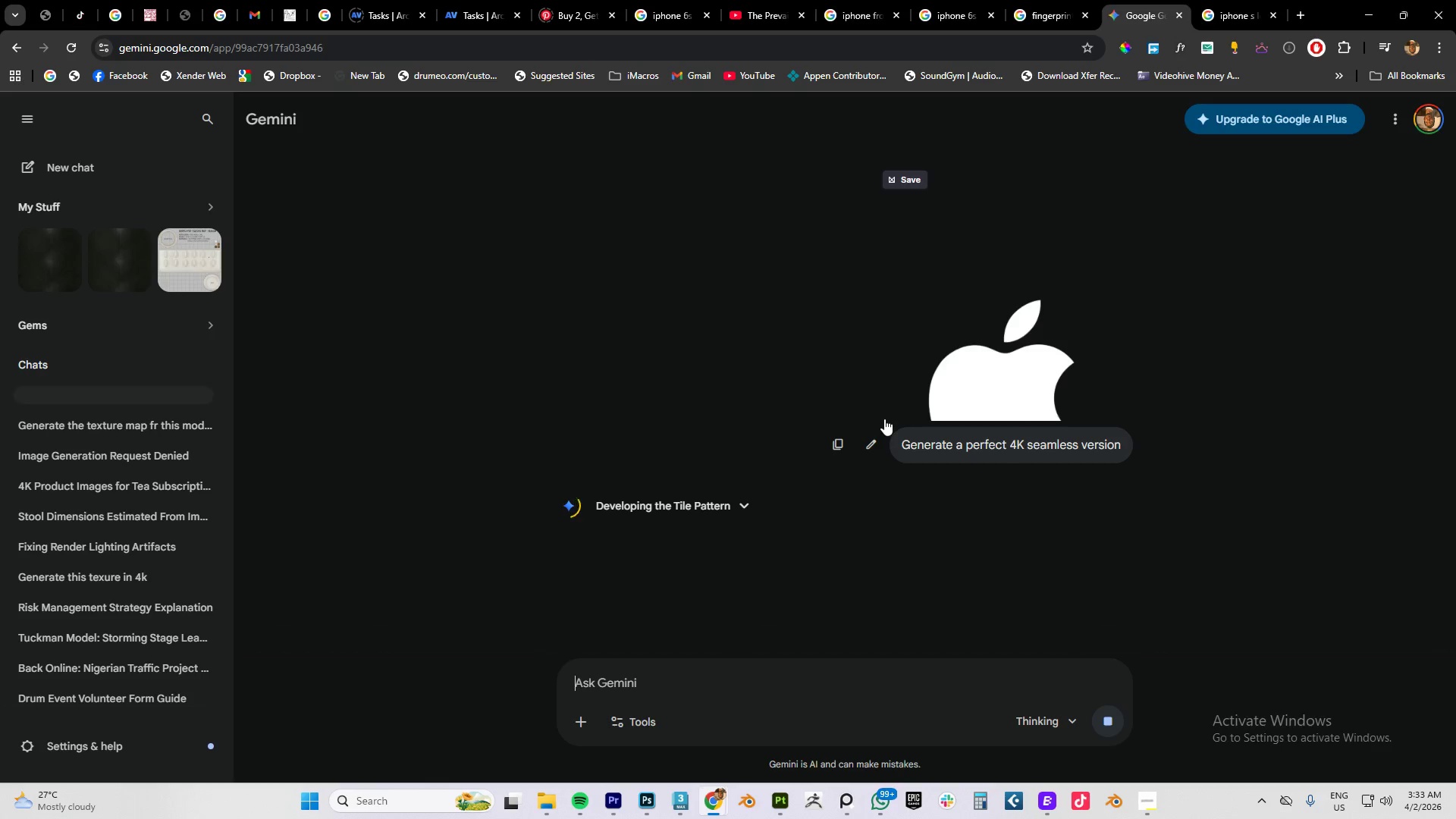 
key(Alt+Tab)
 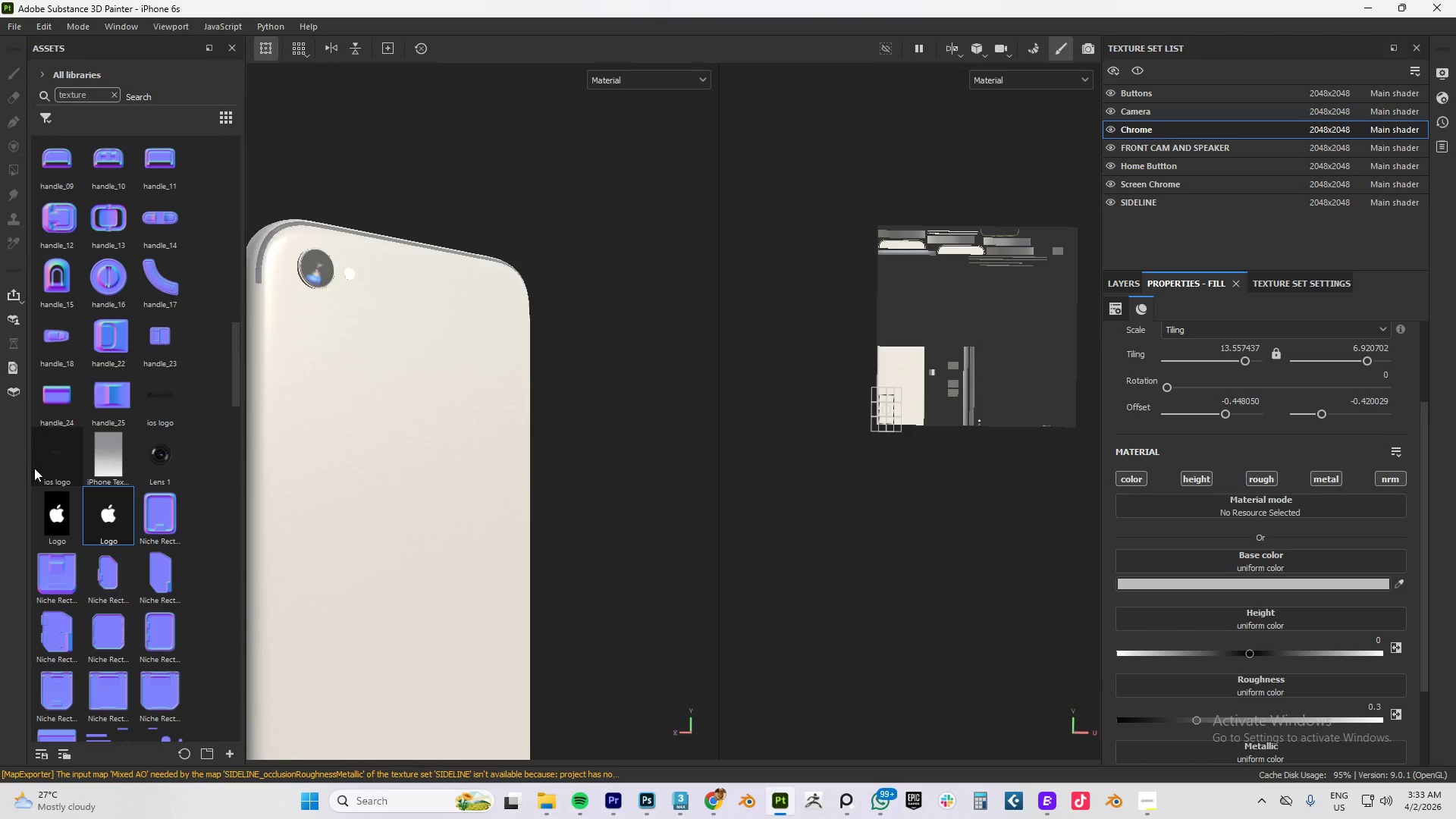 
left_click_drag(start_coordinate=[59, 460], to_coordinate=[1274, 562])
 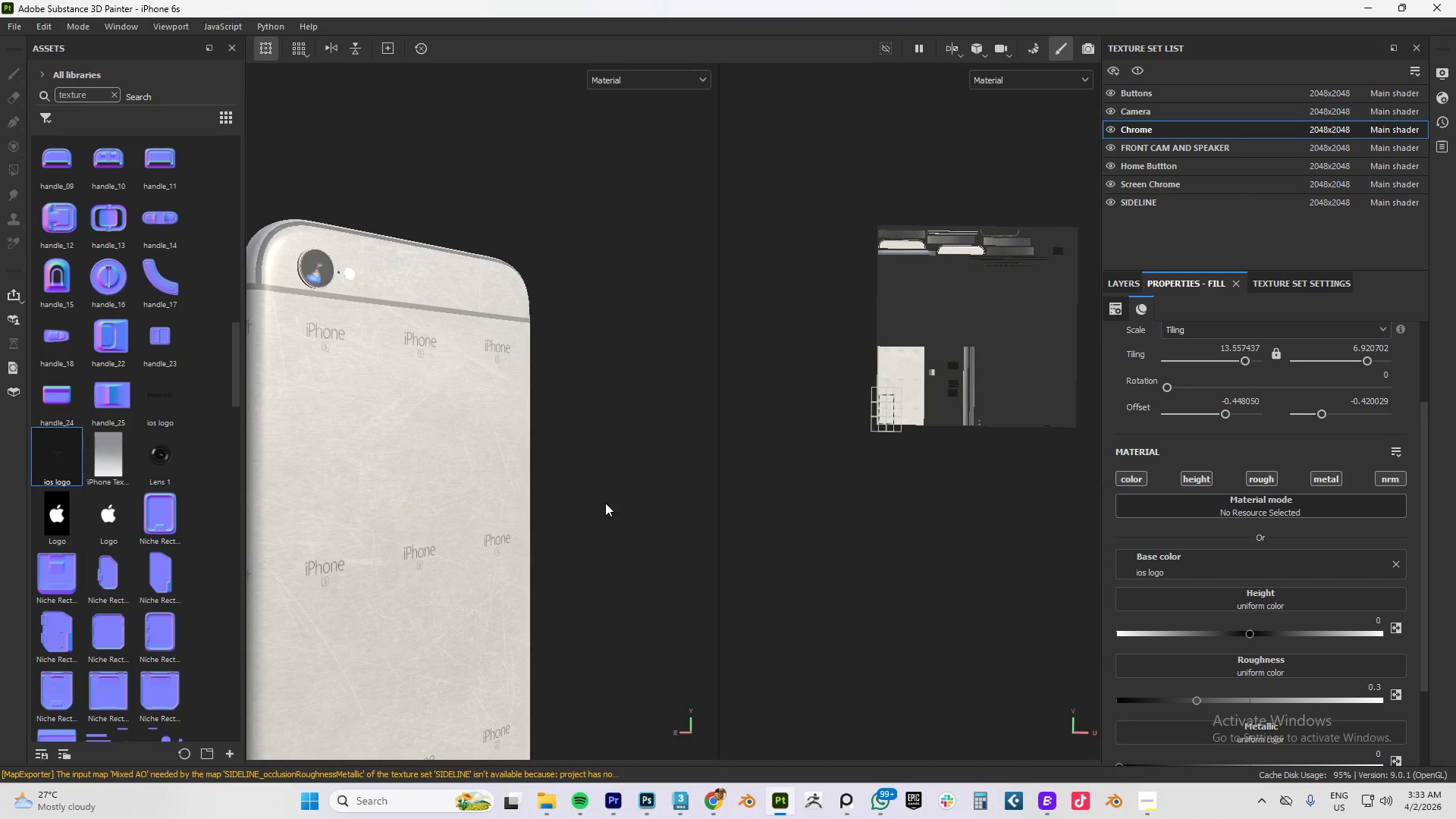 
scroll: coordinate [452, 466], scroll_direction: down, amount: 5.0
 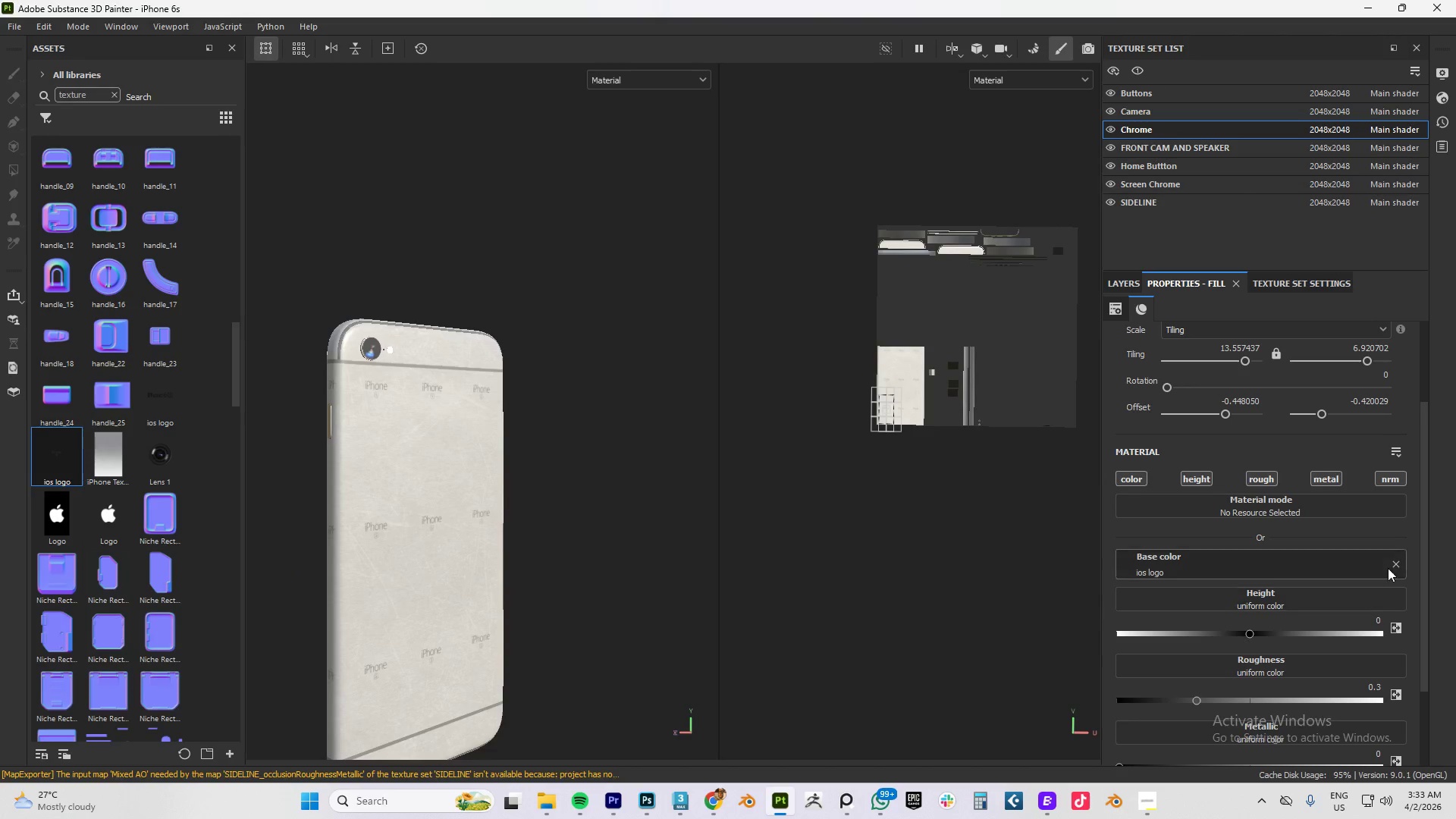 
scroll: coordinate [1300, 434], scroll_direction: up, amount: 5.0
 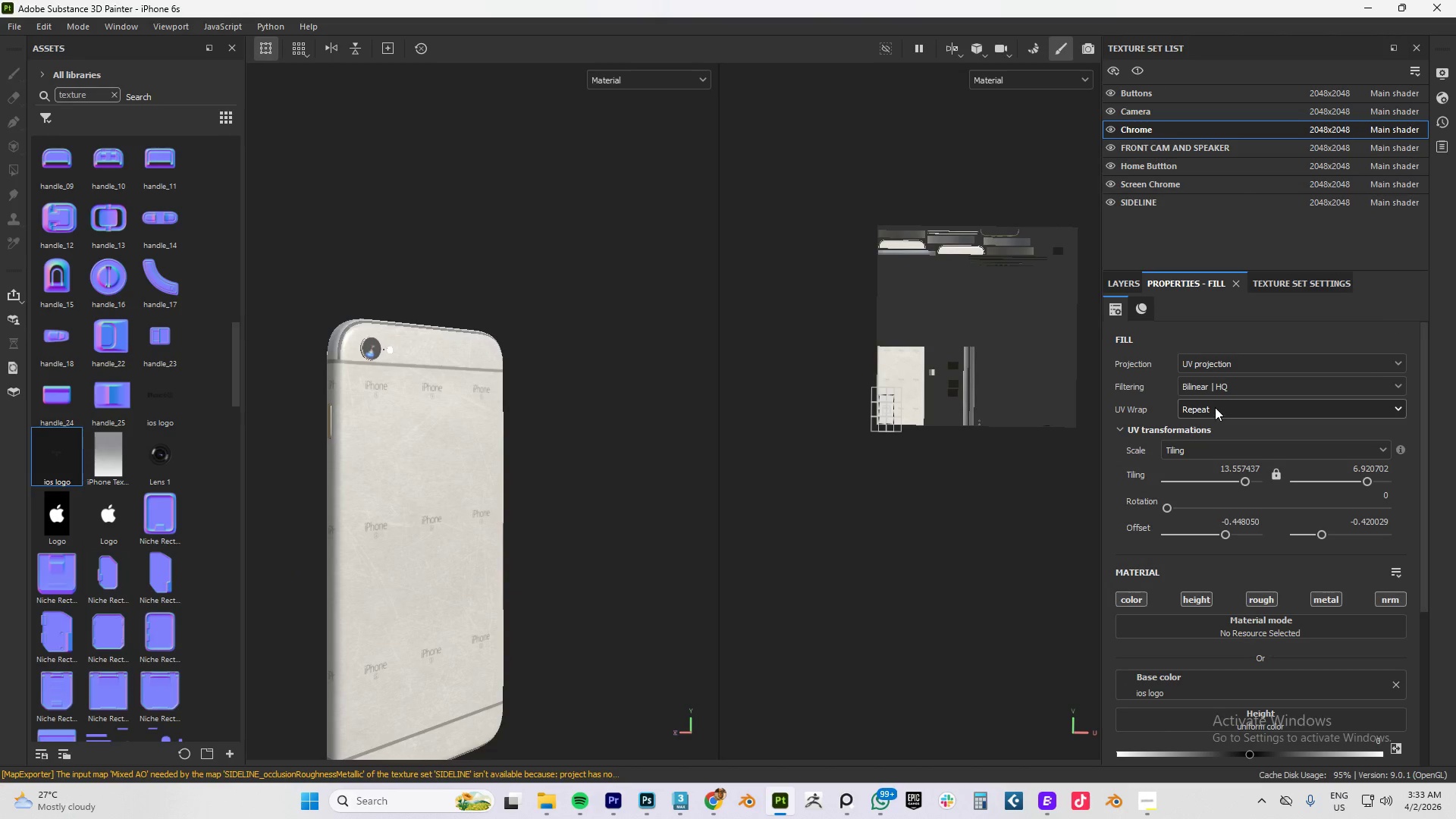 
left_click([1215, 407])
 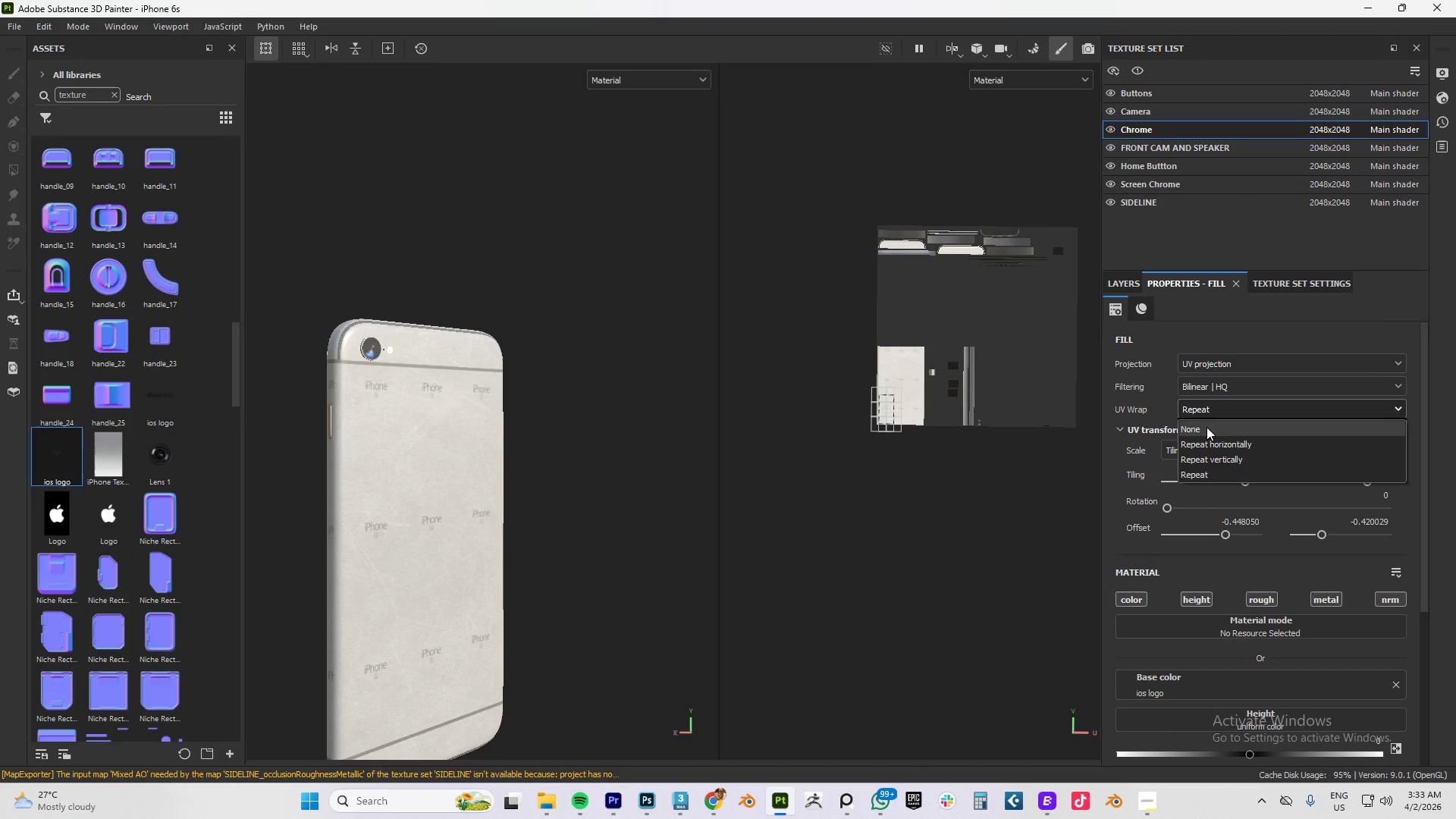 
left_click([1207, 427])
 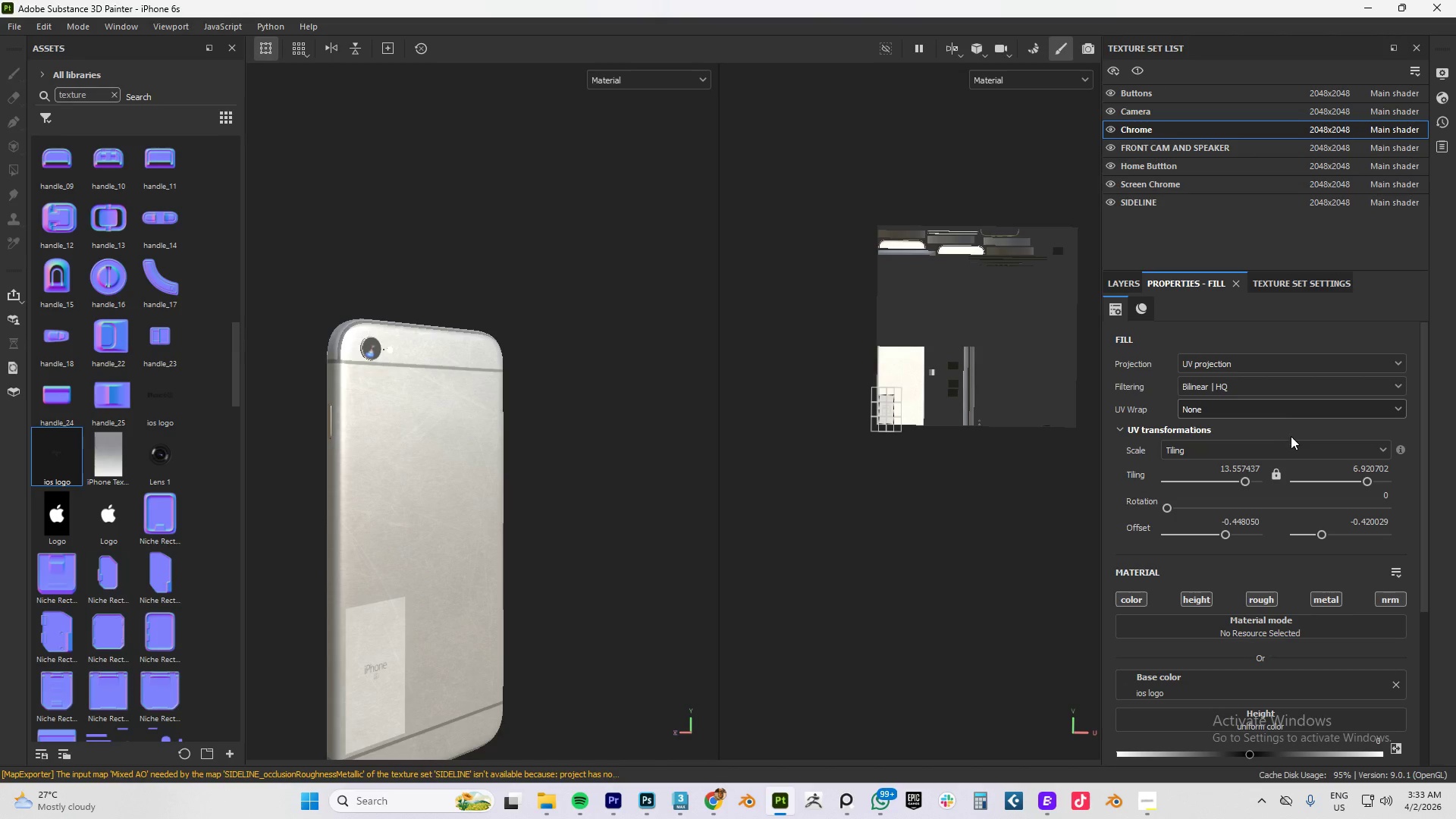 
left_click([1128, 280])
 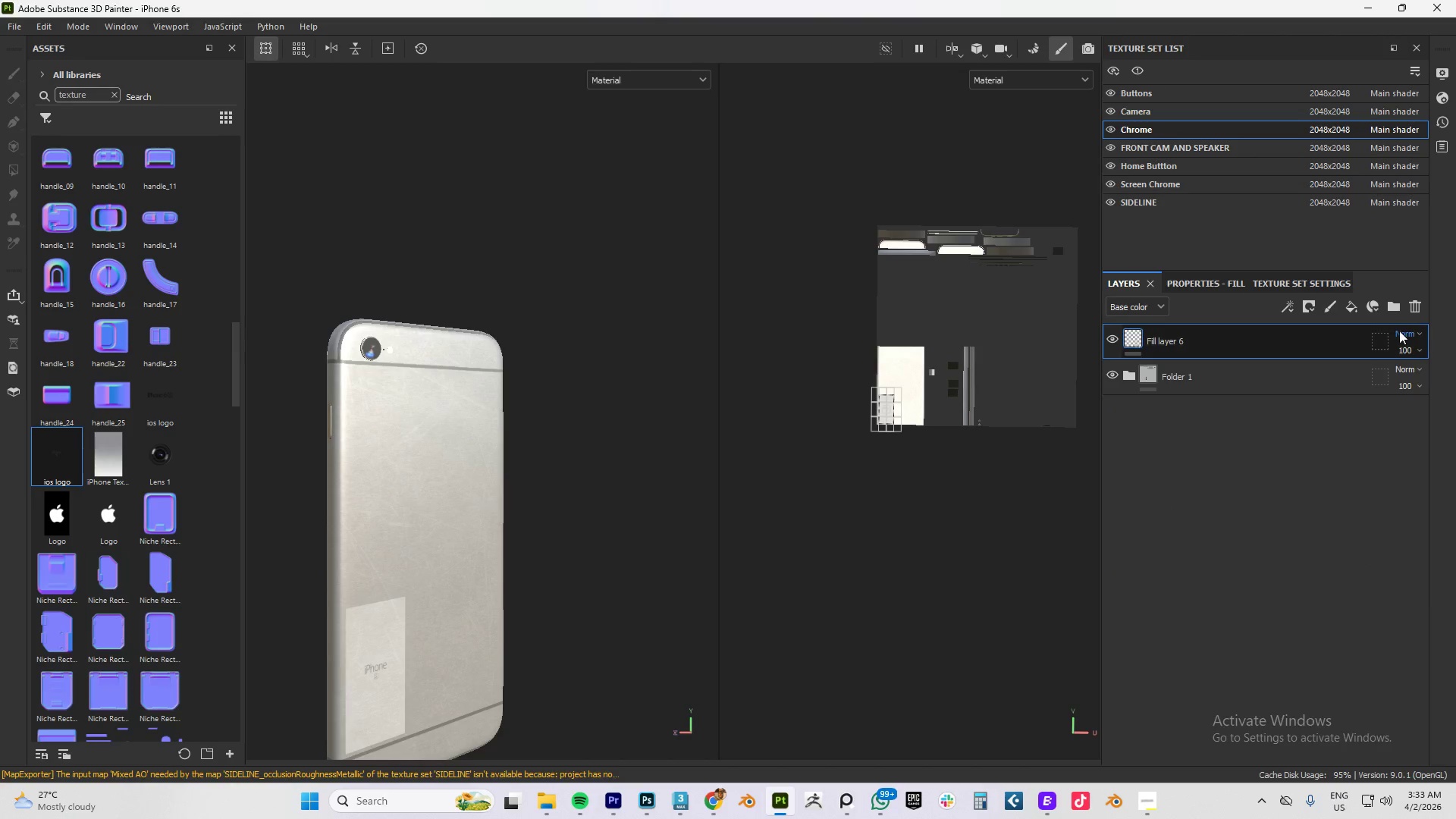 
left_click([1401, 331])
 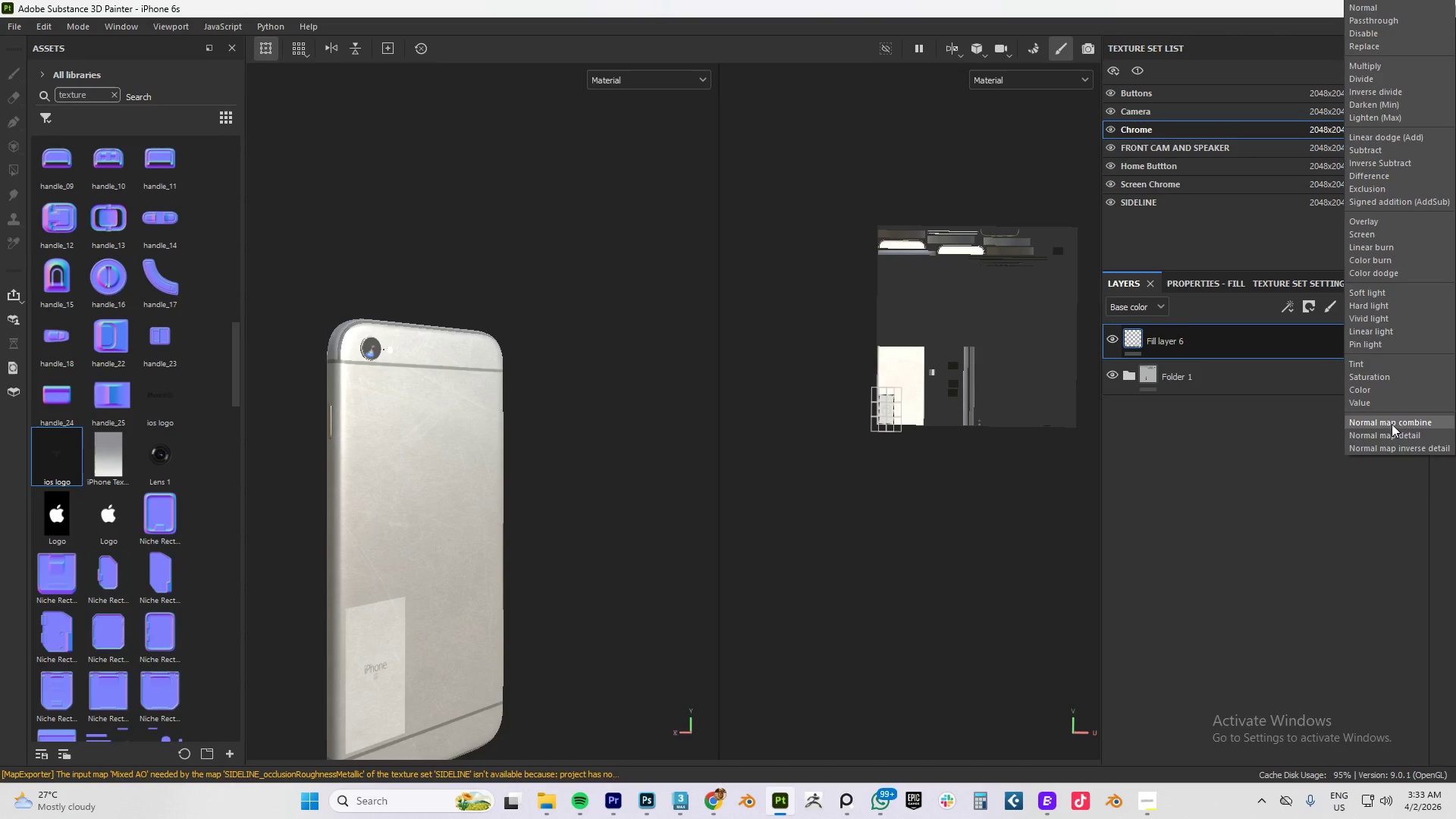 
left_click([1379, 422])
 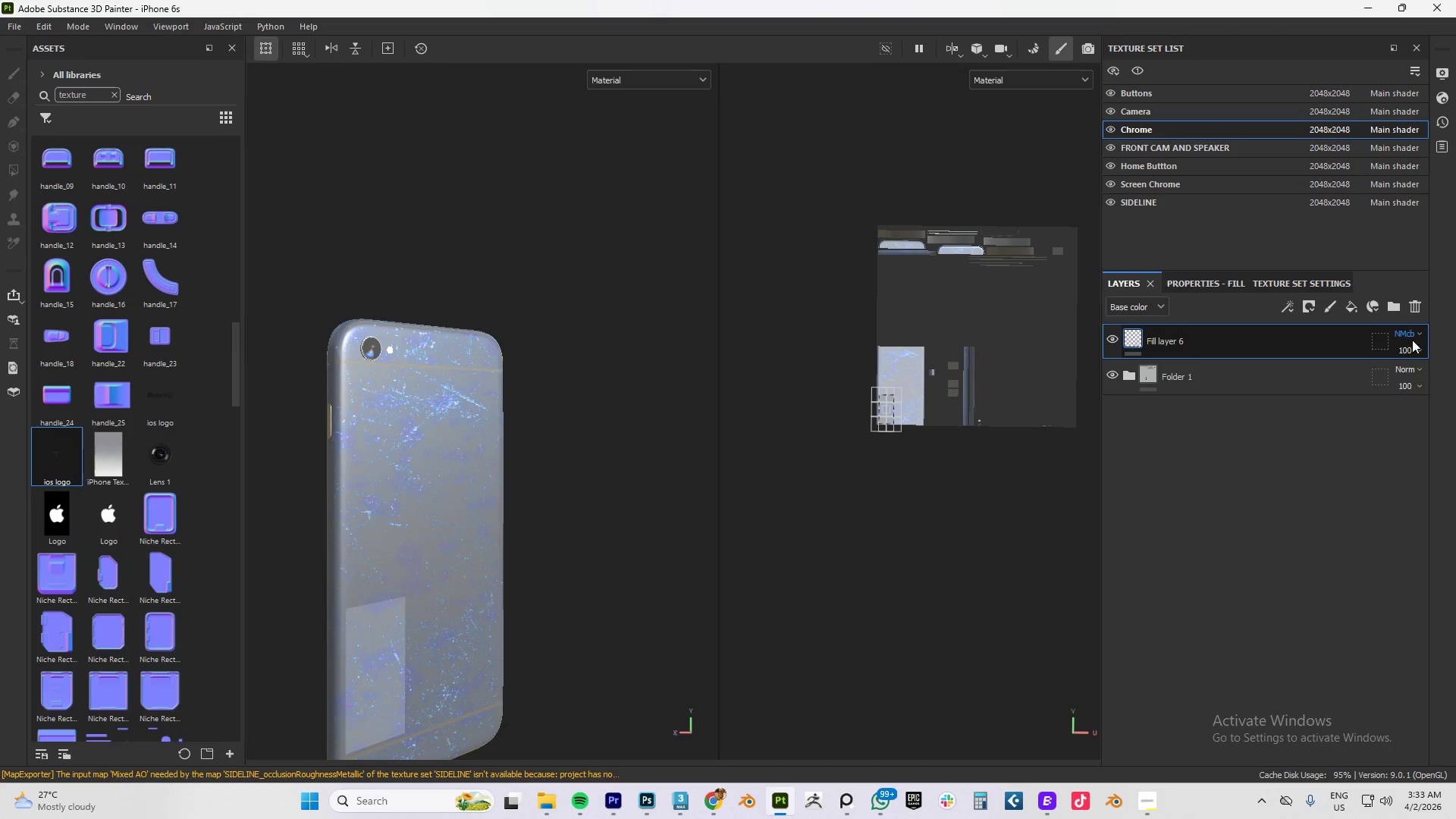 
left_click([1416, 332])
 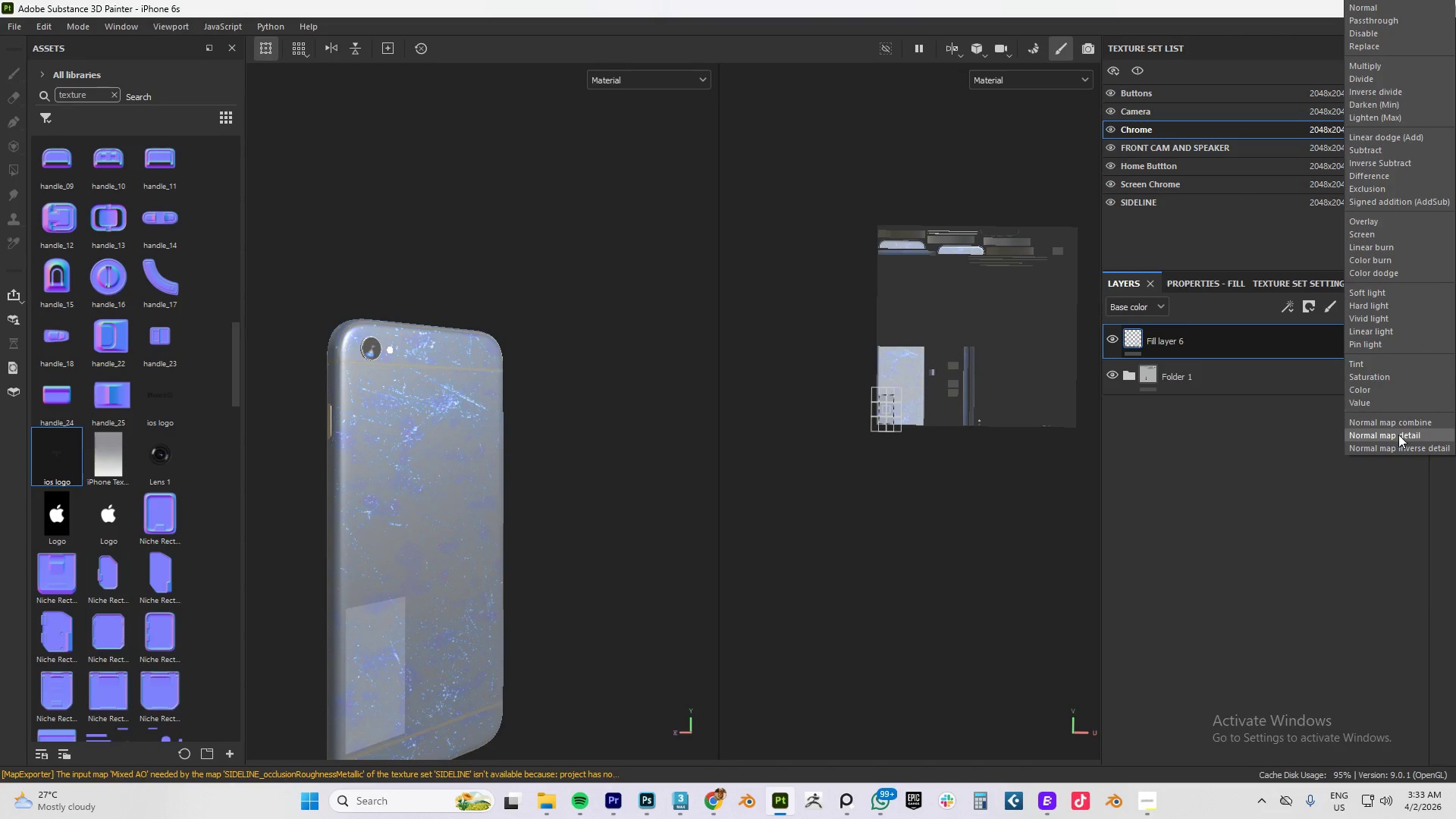 
left_click([1398, 437])
 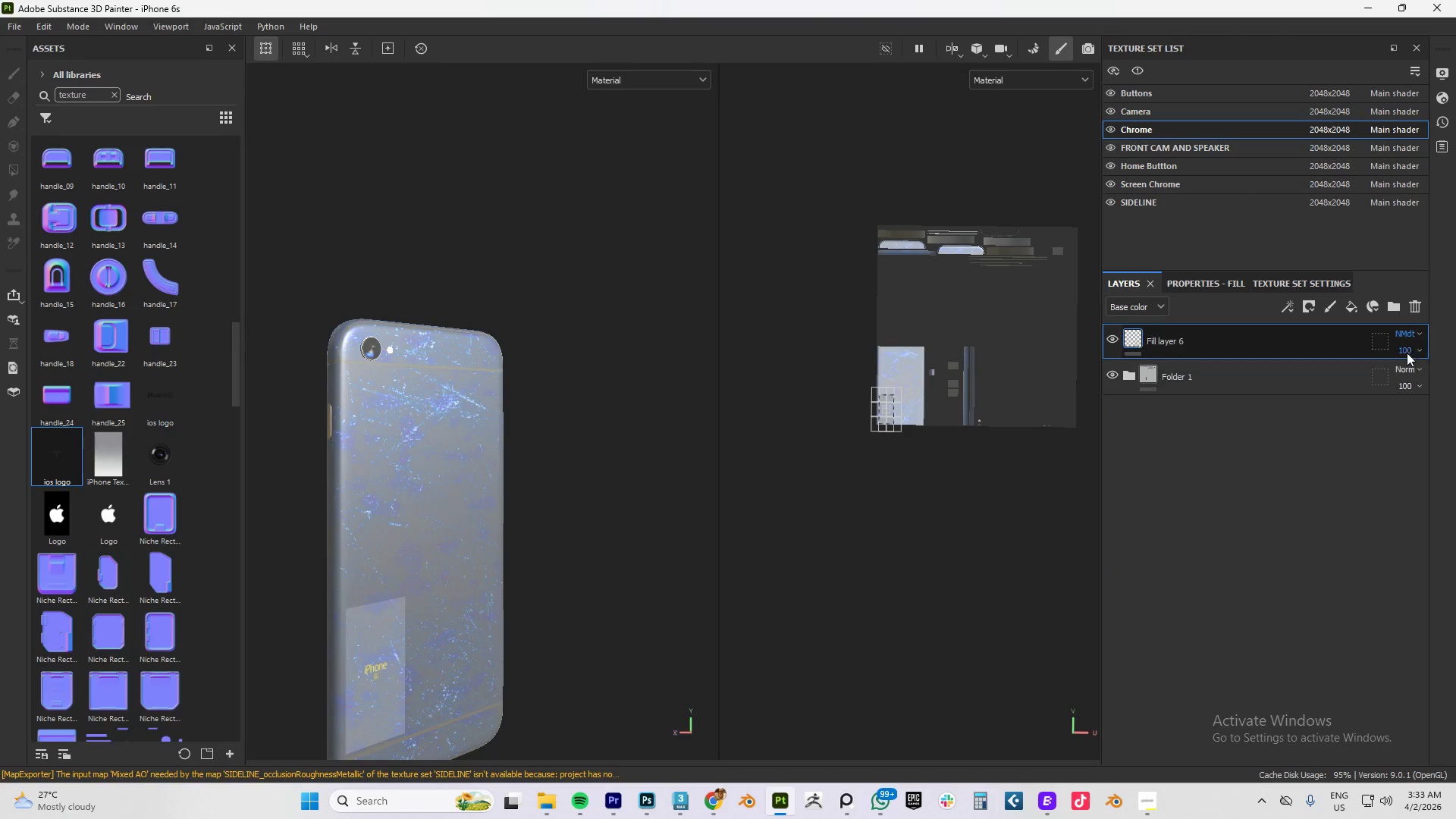 
left_click([1412, 333])
 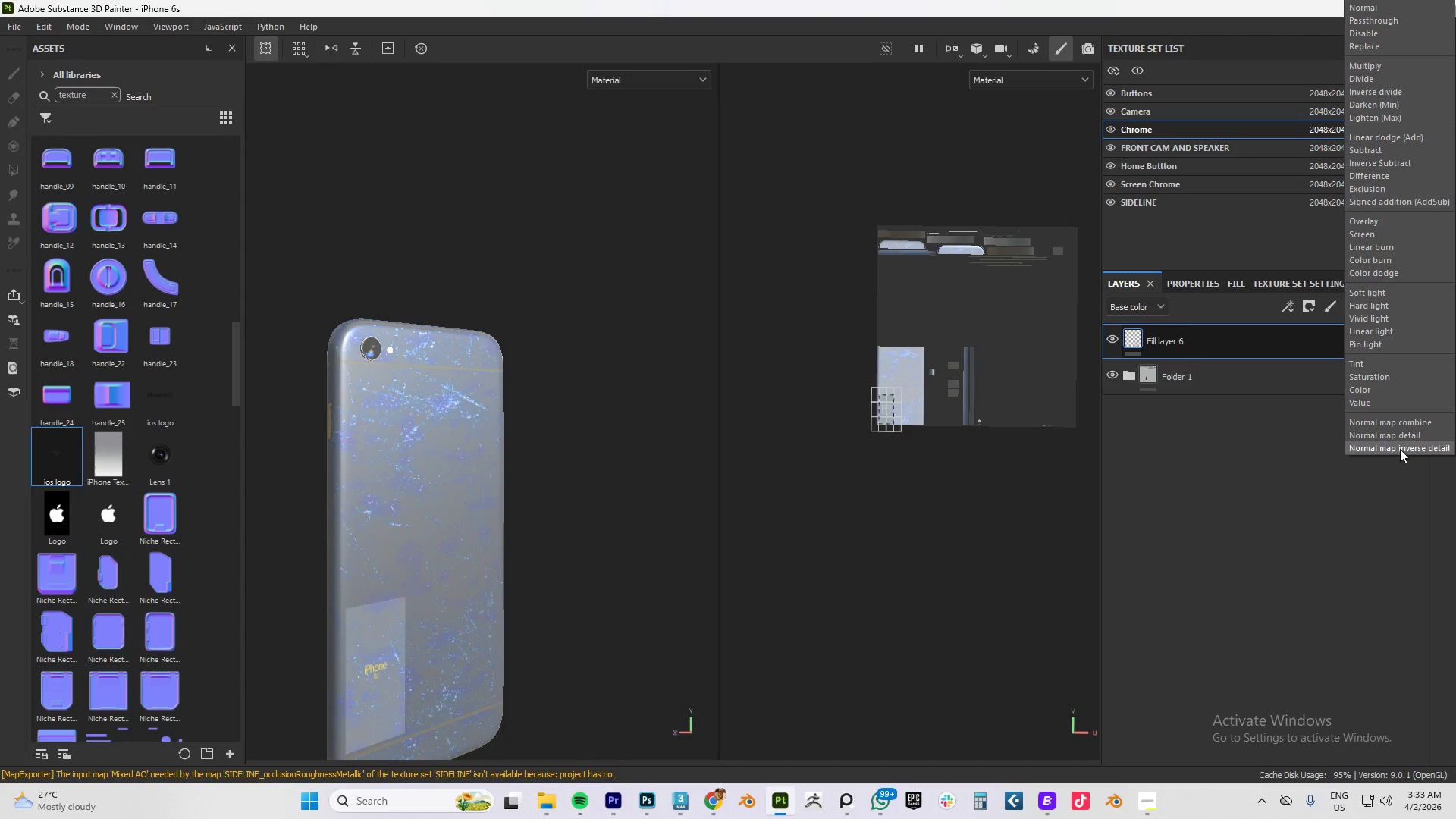 
left_click([1400, 449])
 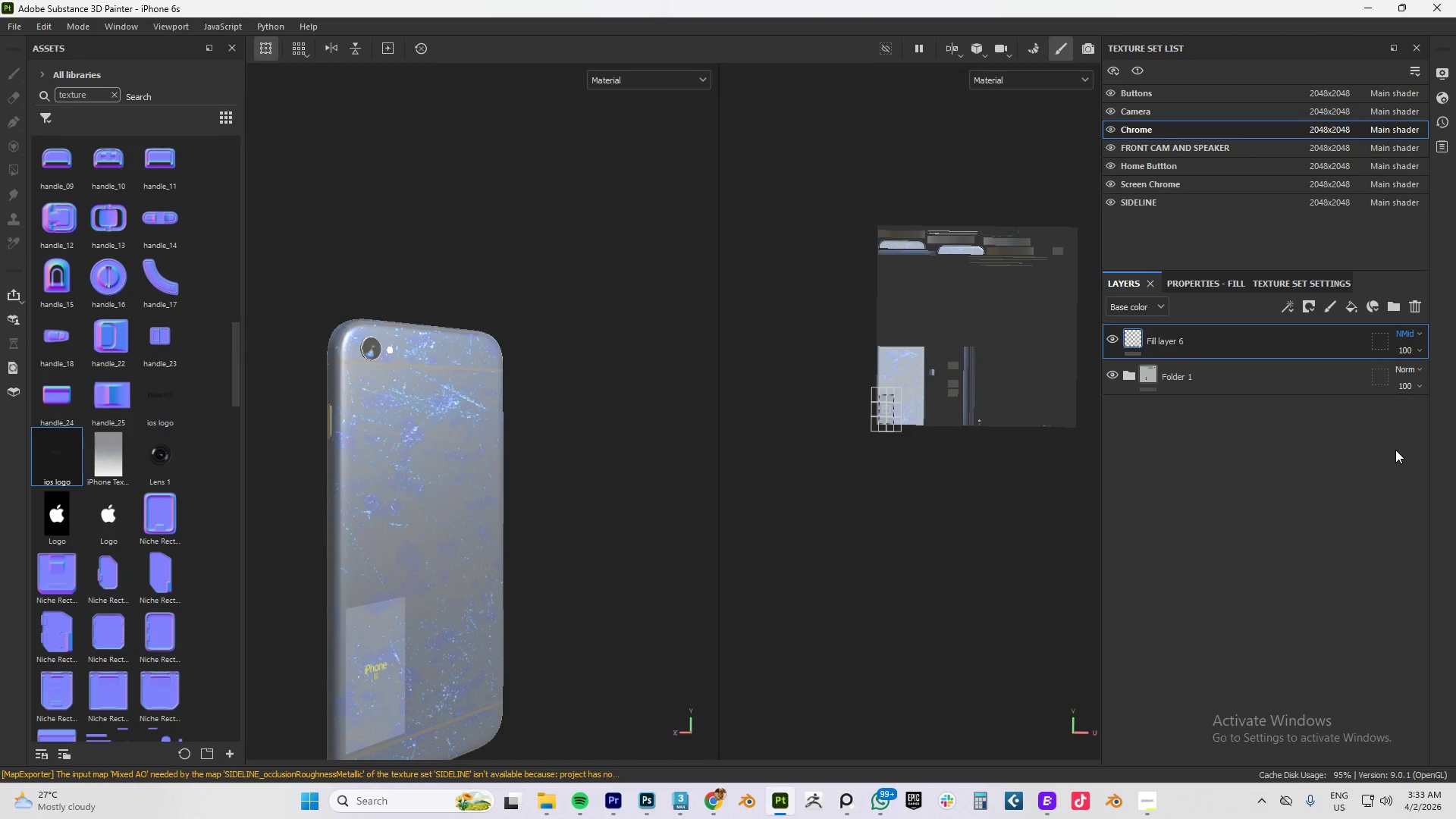 
key(Control+Z)
 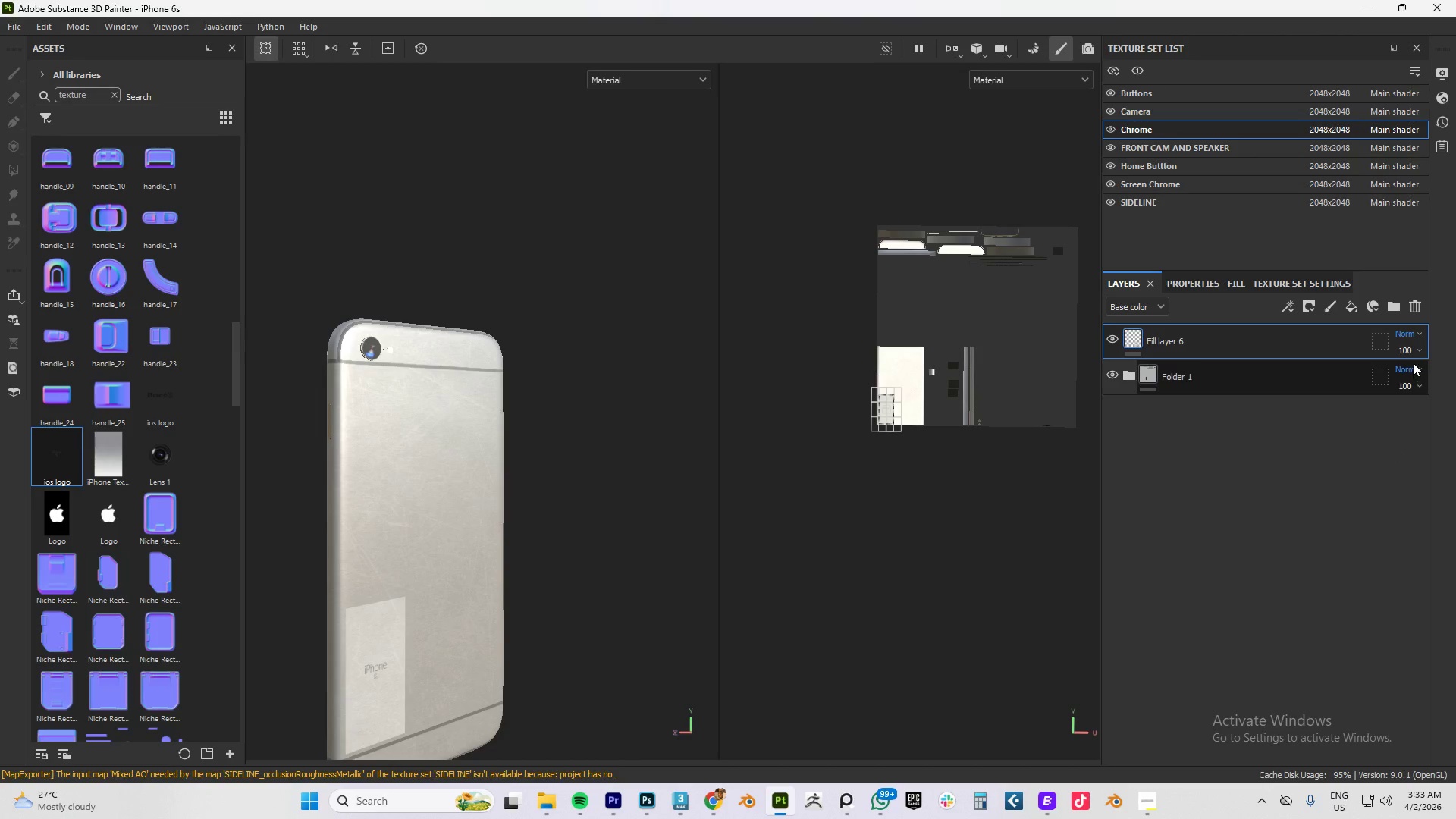 
left_click([1411, 334])
 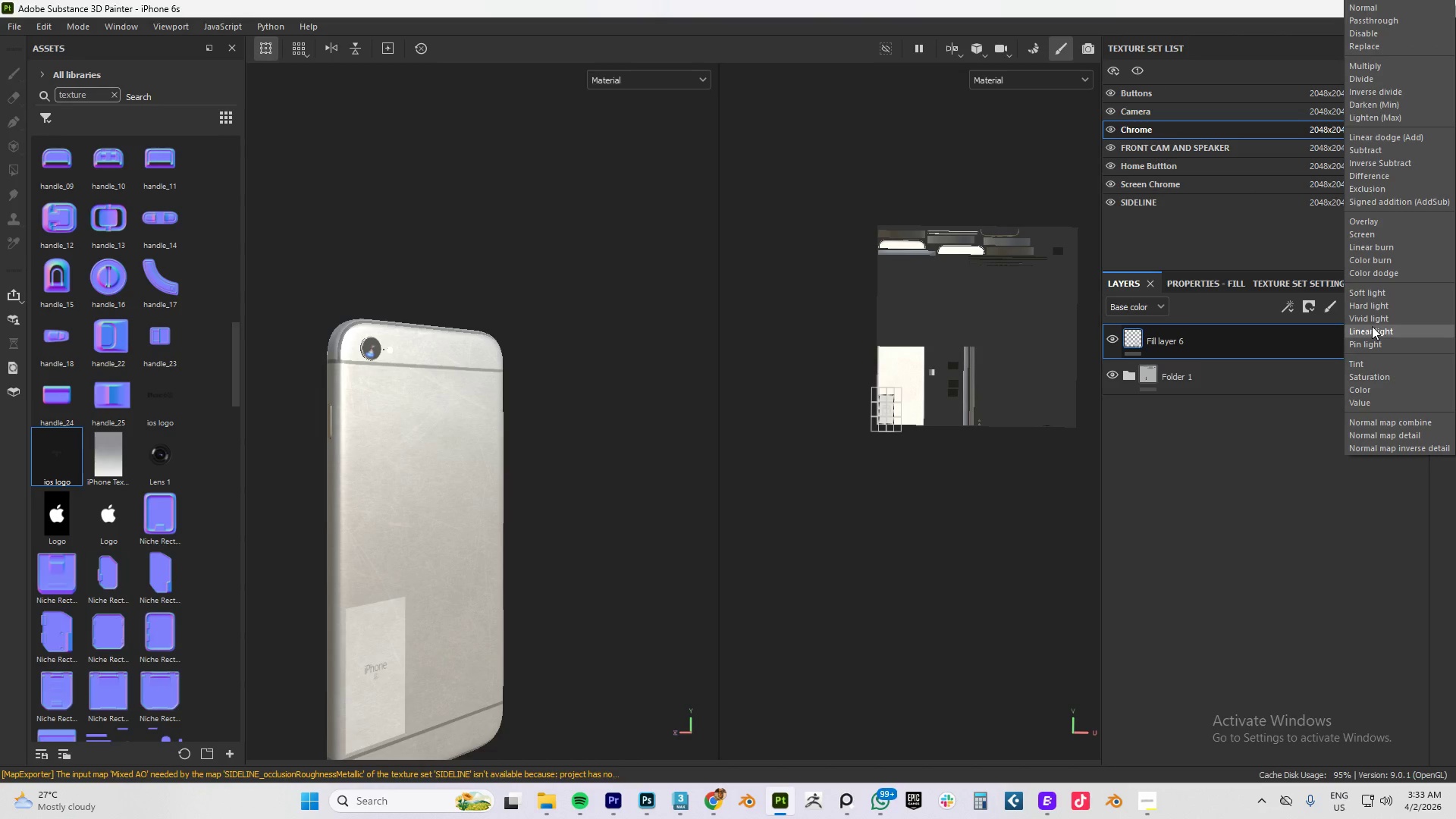 
left_click([1372, 326])
 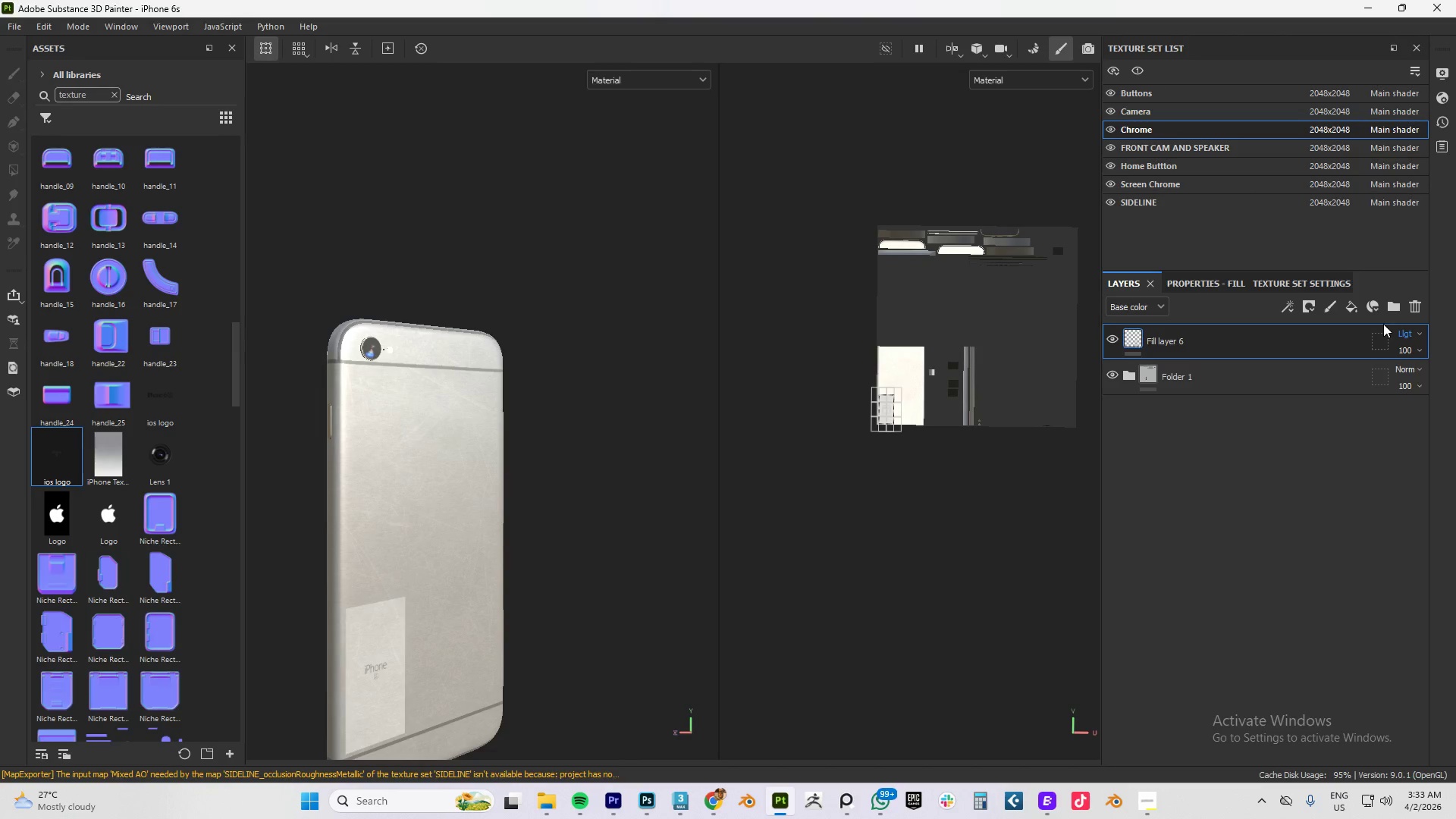 
left_click([1400, 331])
 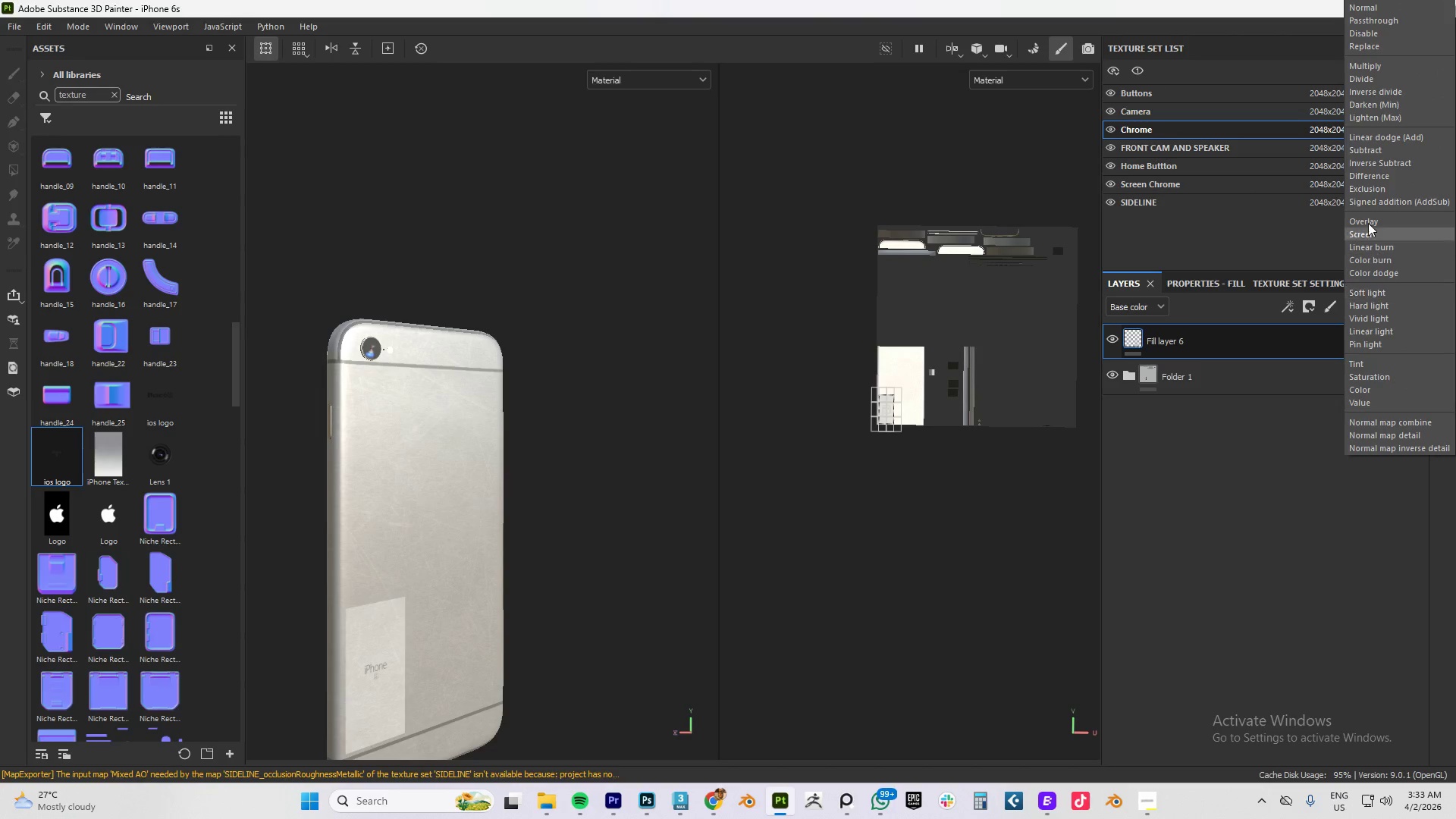 
left_click([1376, 187])
 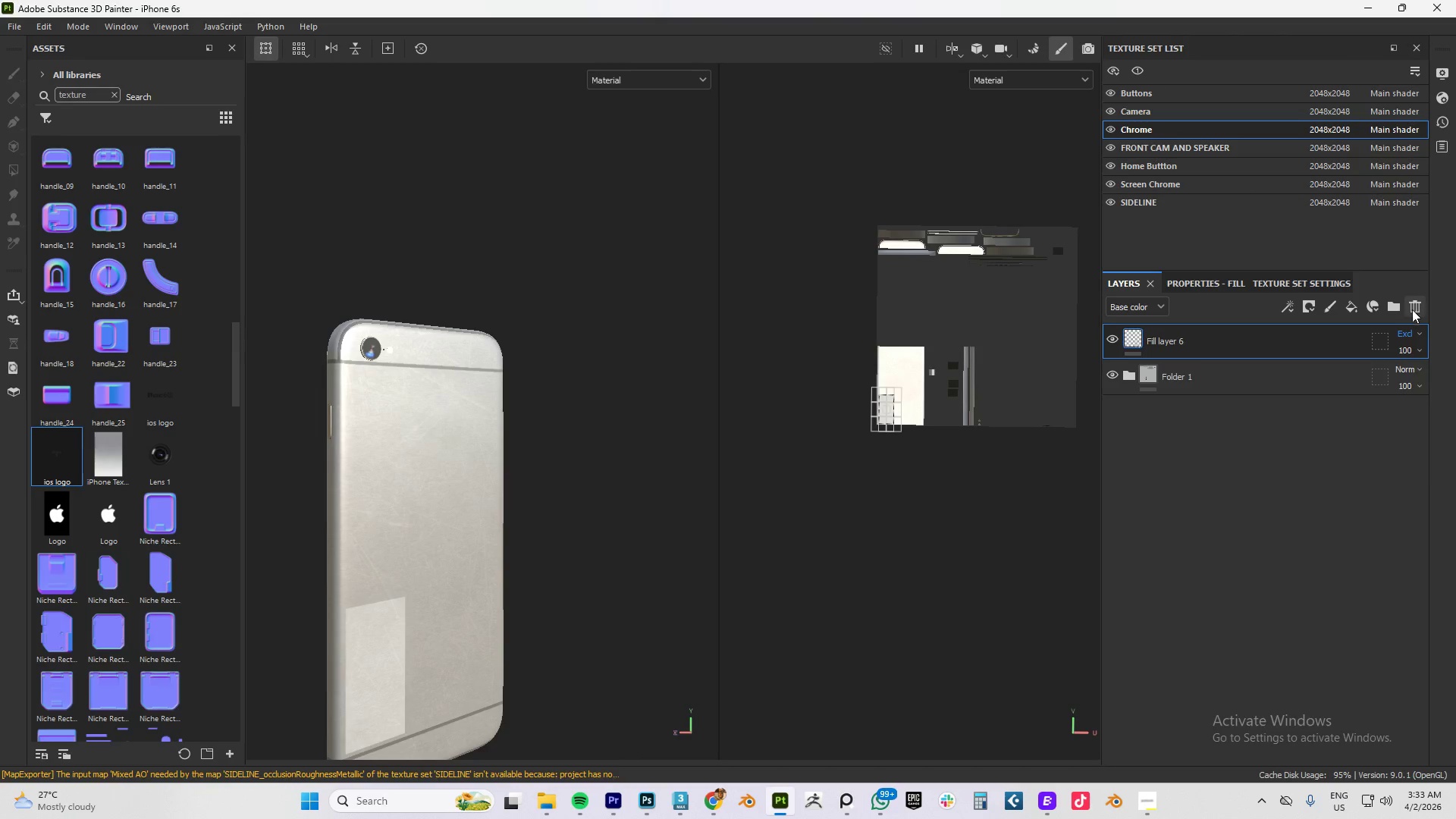 
left_click([1408, 331])
 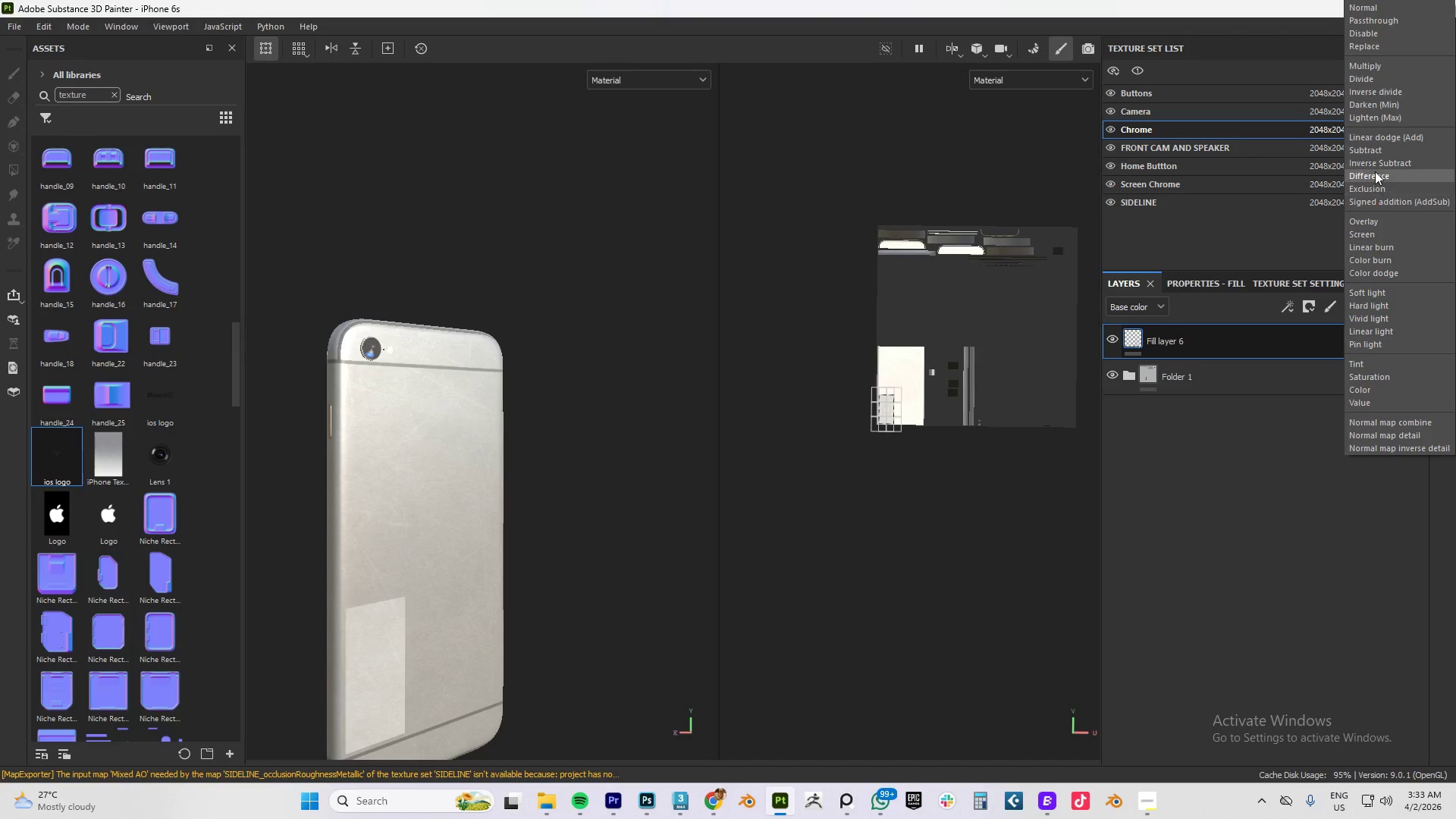 
left_click([1375, 171])
 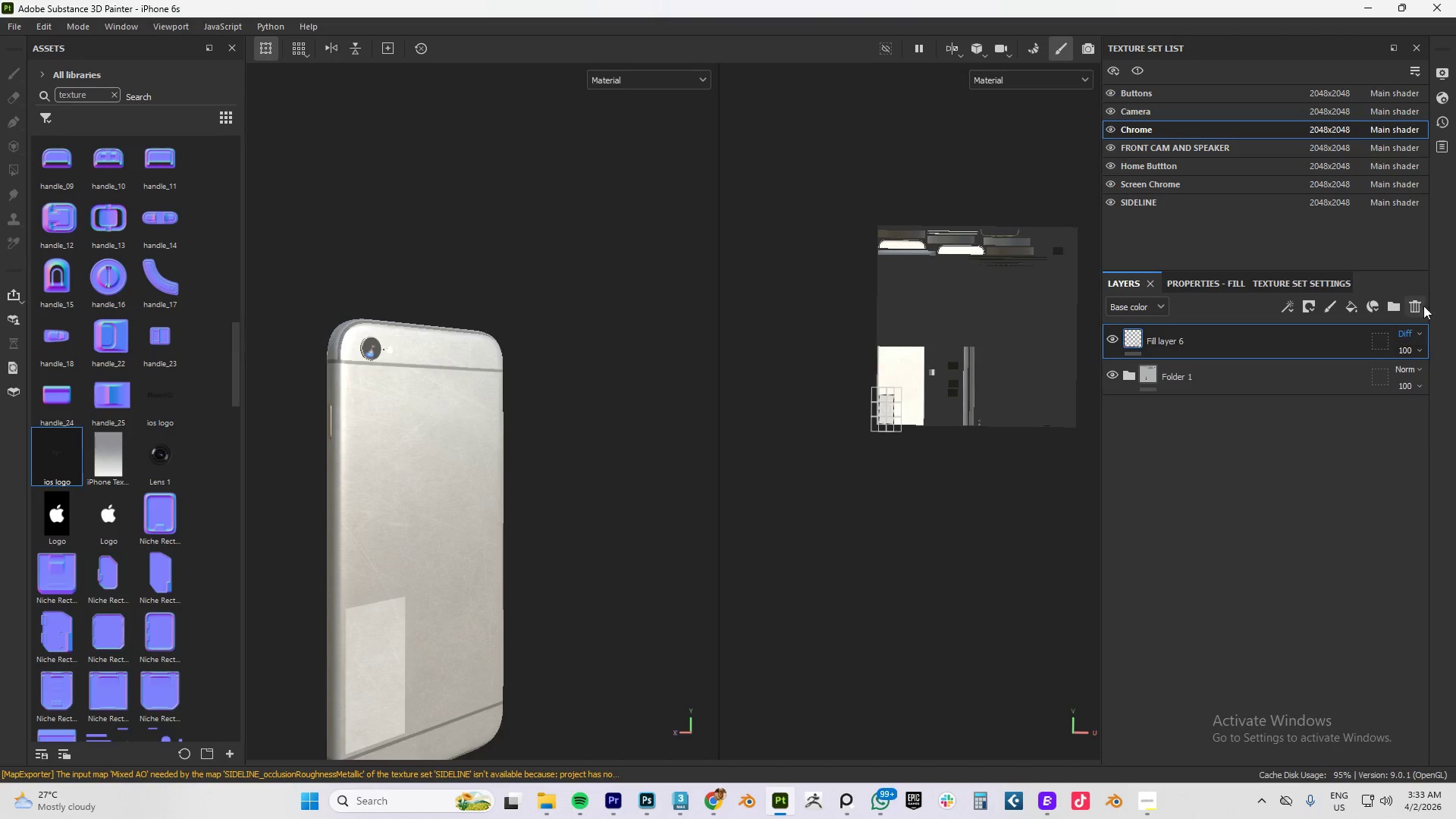 
left_click([1416, 332])
 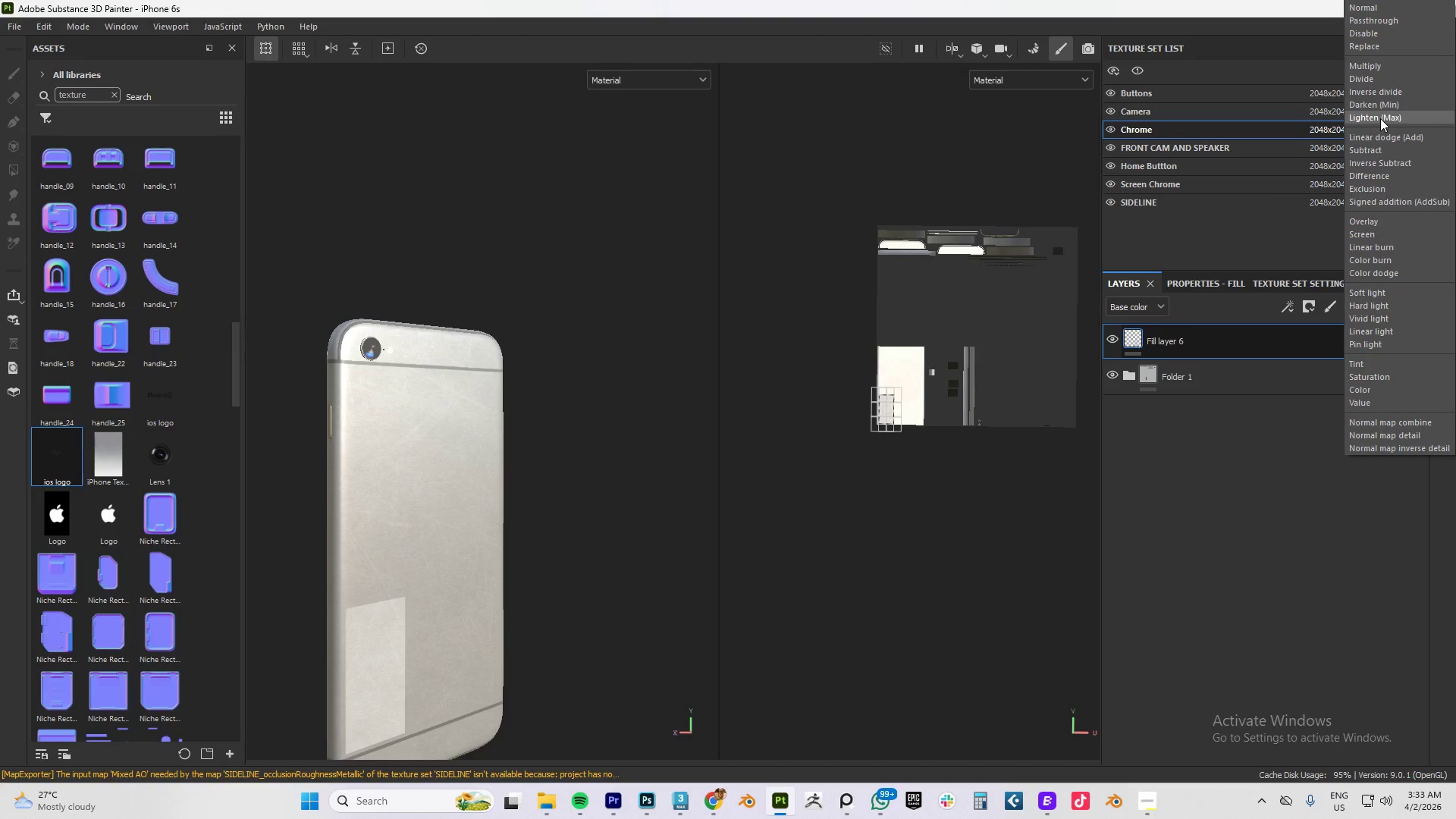 
left_click([1370, 76])
 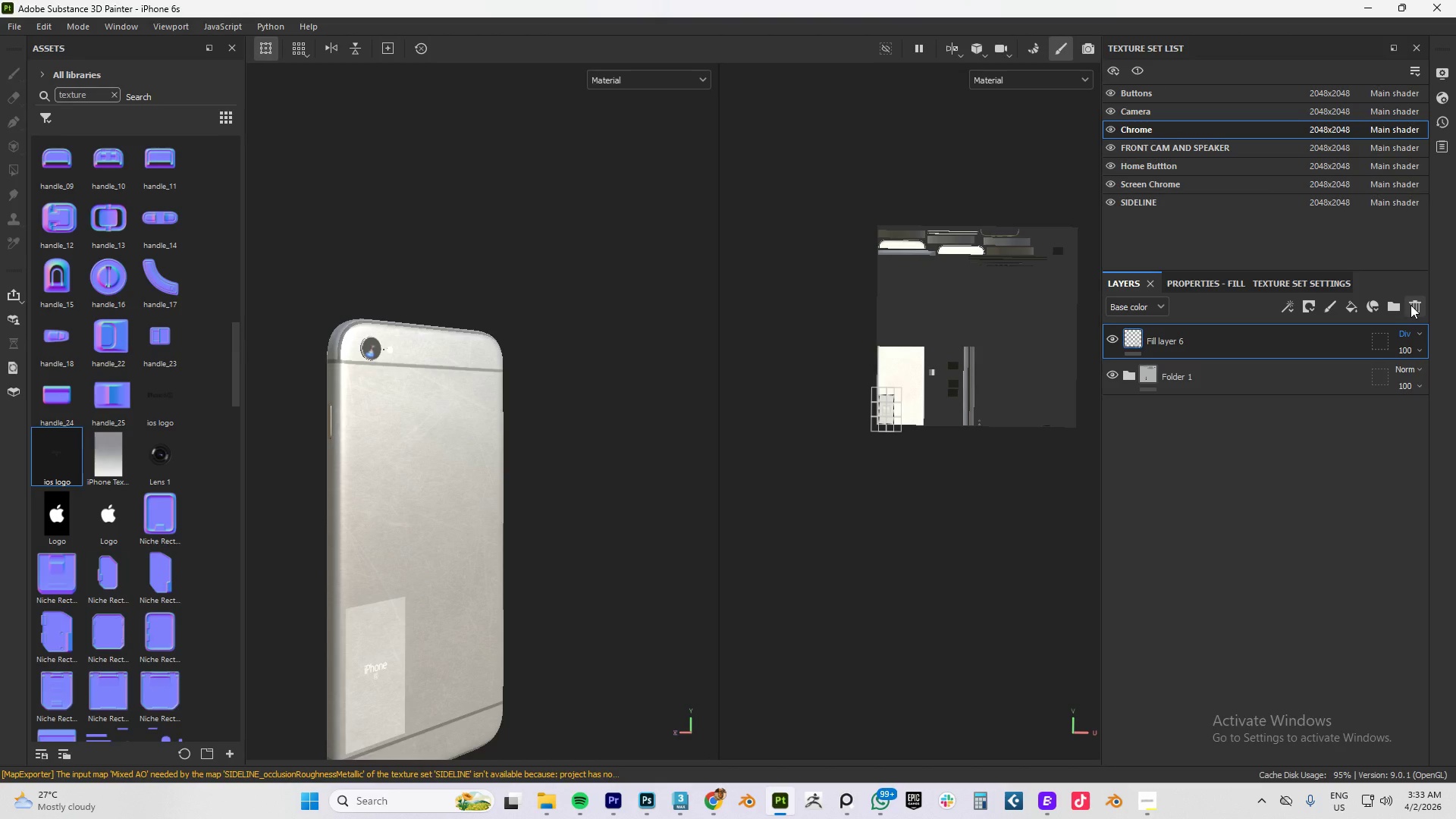 
left_click([1210, 281])
 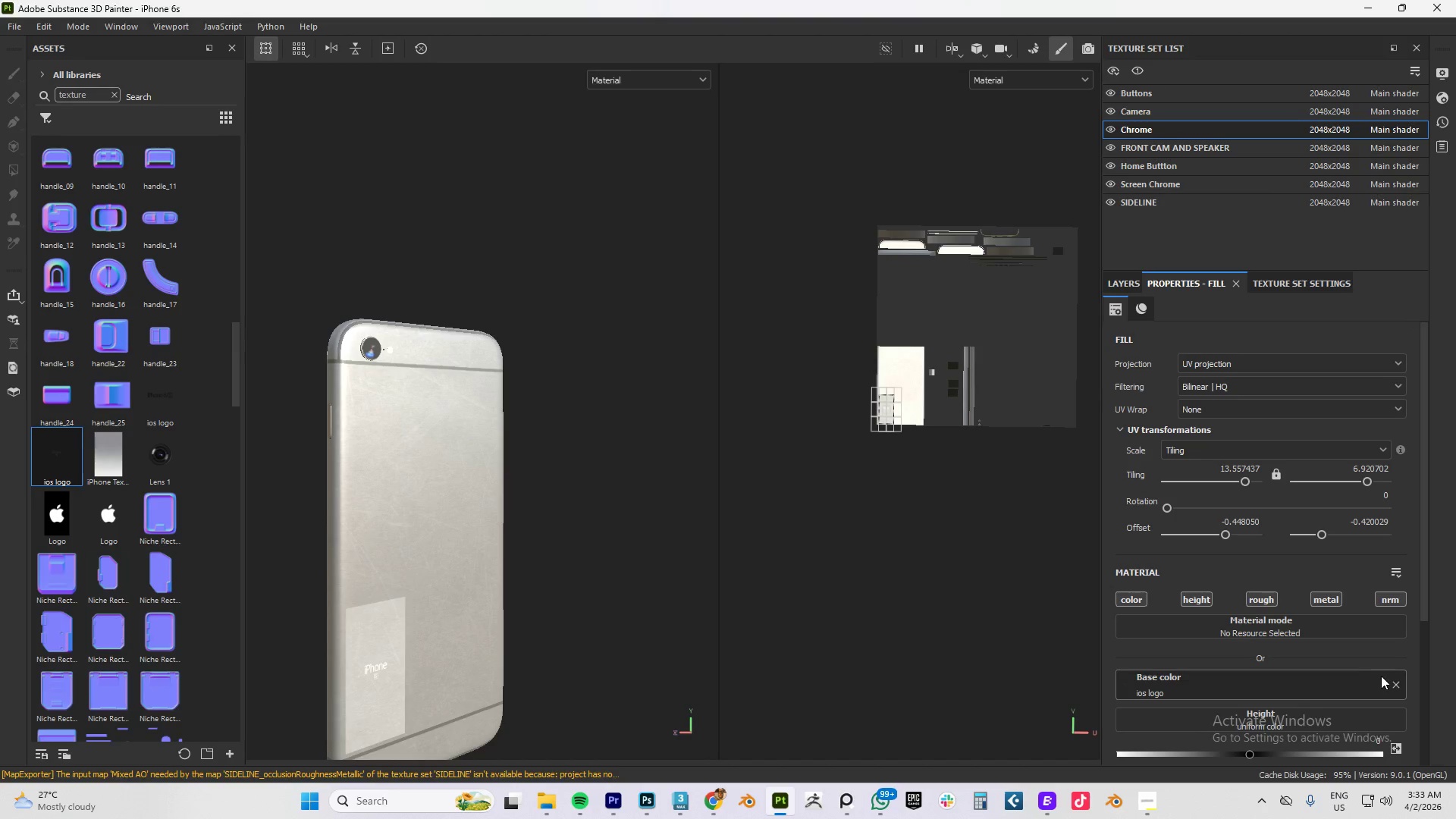 
left_click([1398, 684])
 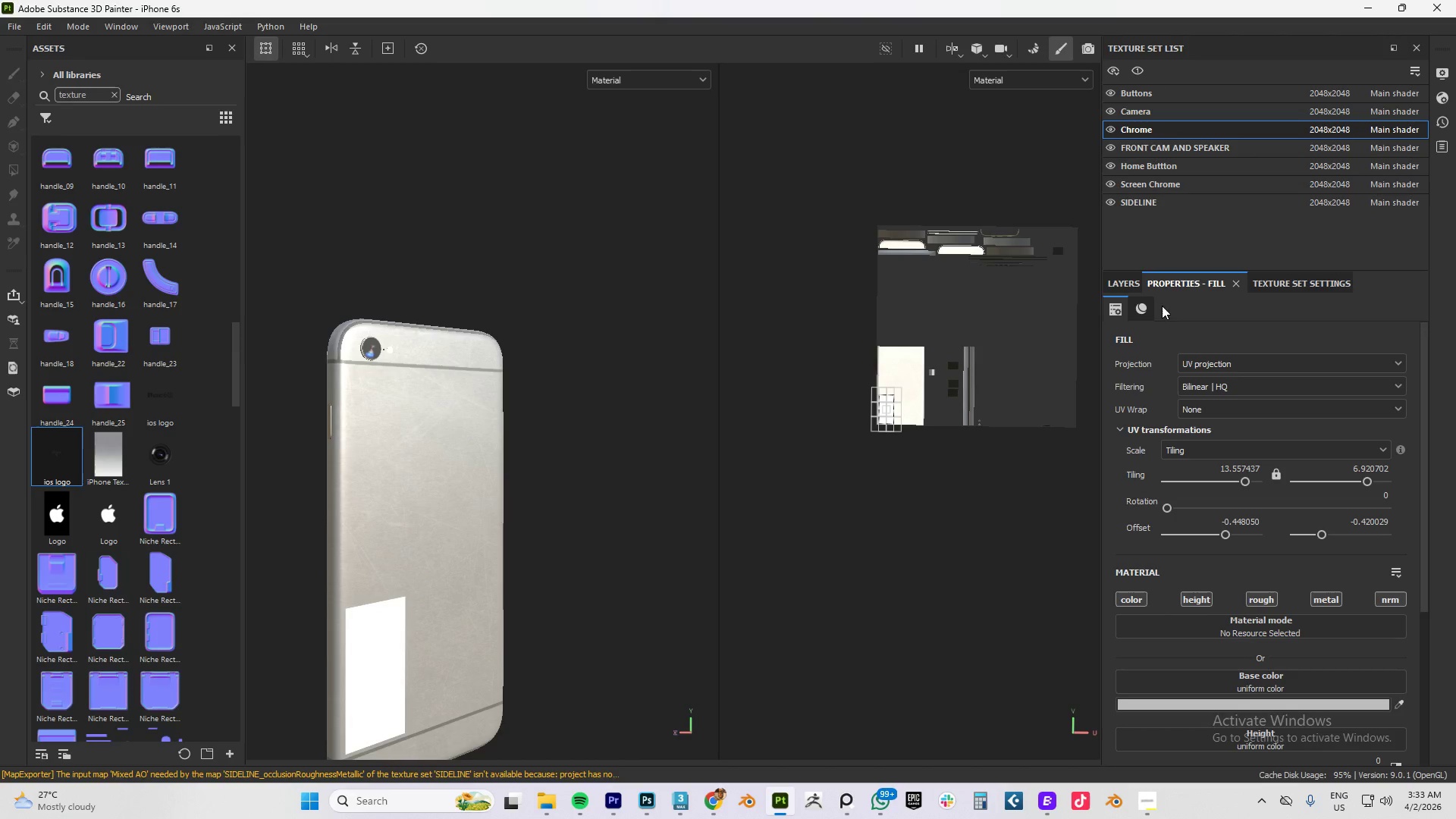 
left_click([1124, 282])
 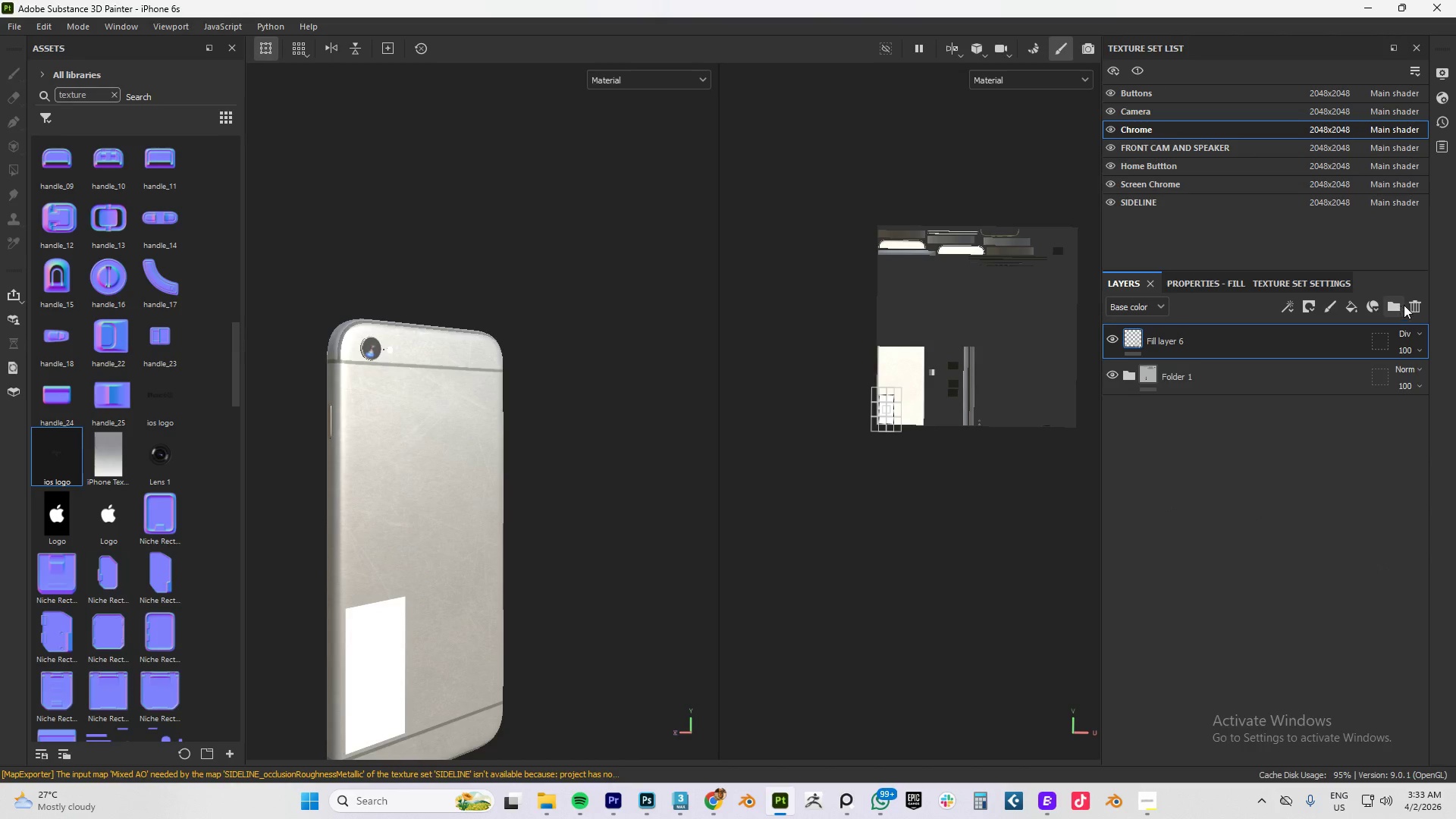 
left_click([1411, 304])
 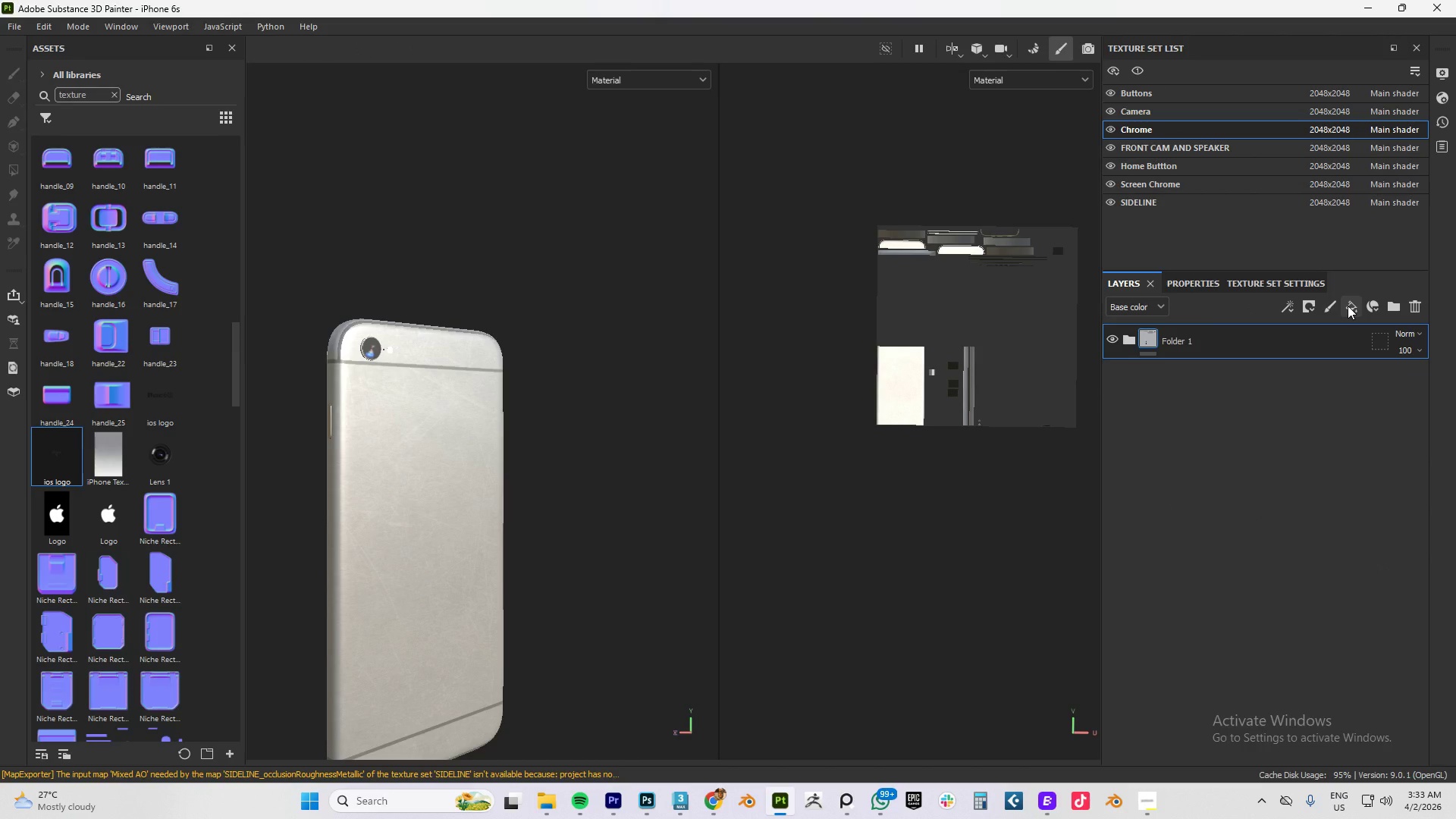 
left_click([1348, 306])
 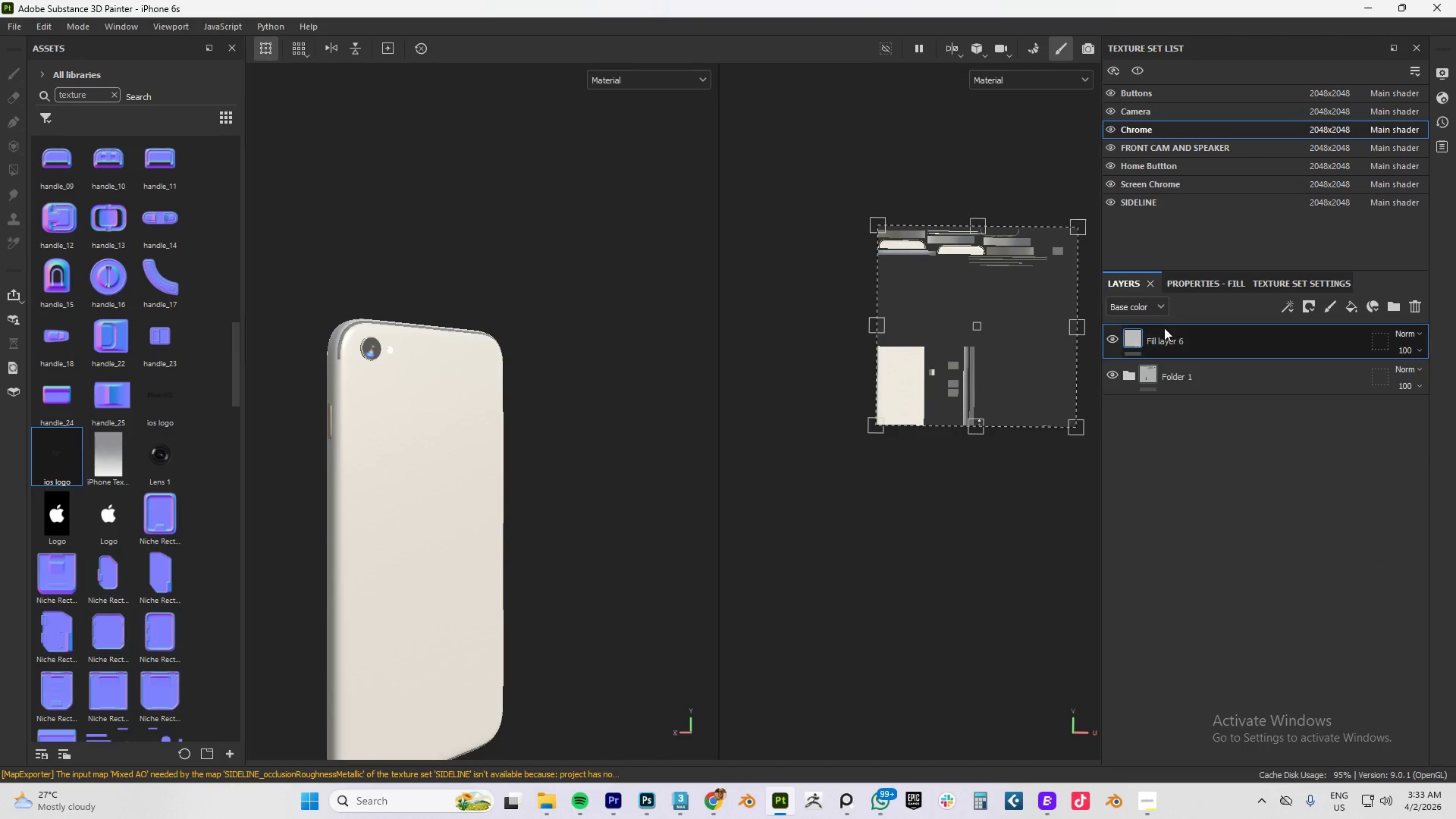 
left_click([1207, 284])
 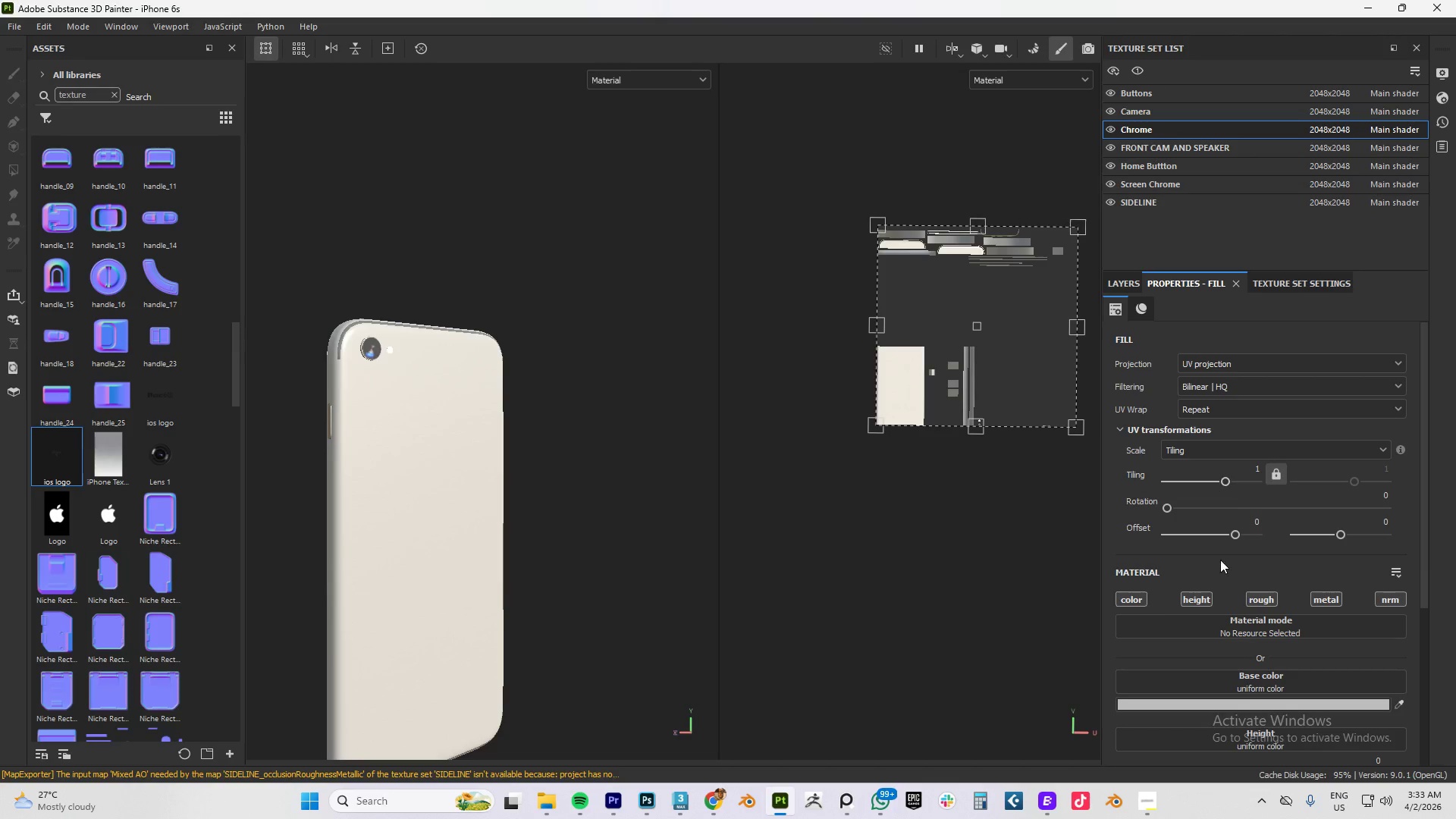 
scroll: coordinate [1144, 598], scroll_direction: down, amount: 4.0
 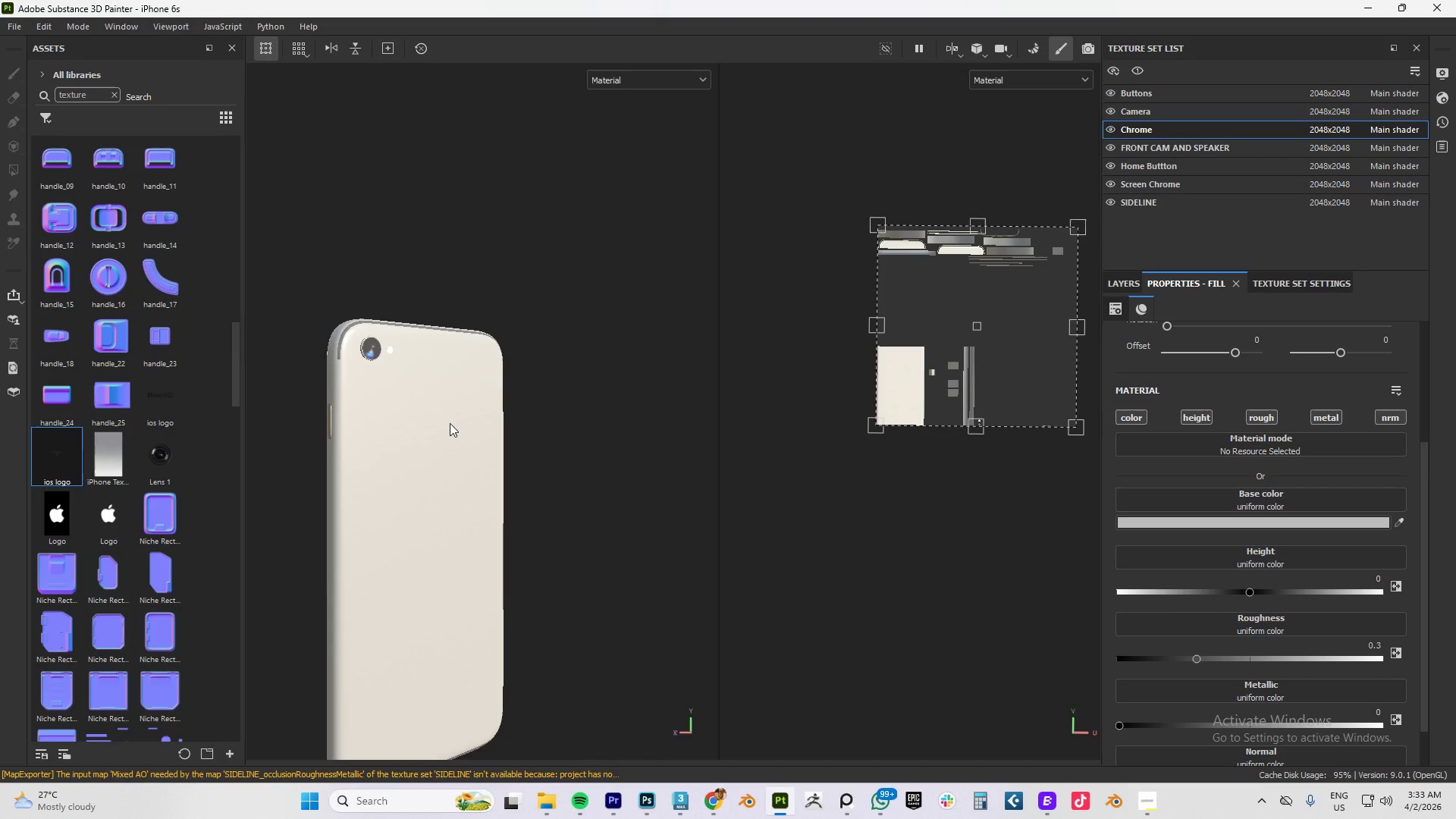 
key(Alt+AltLeft)
 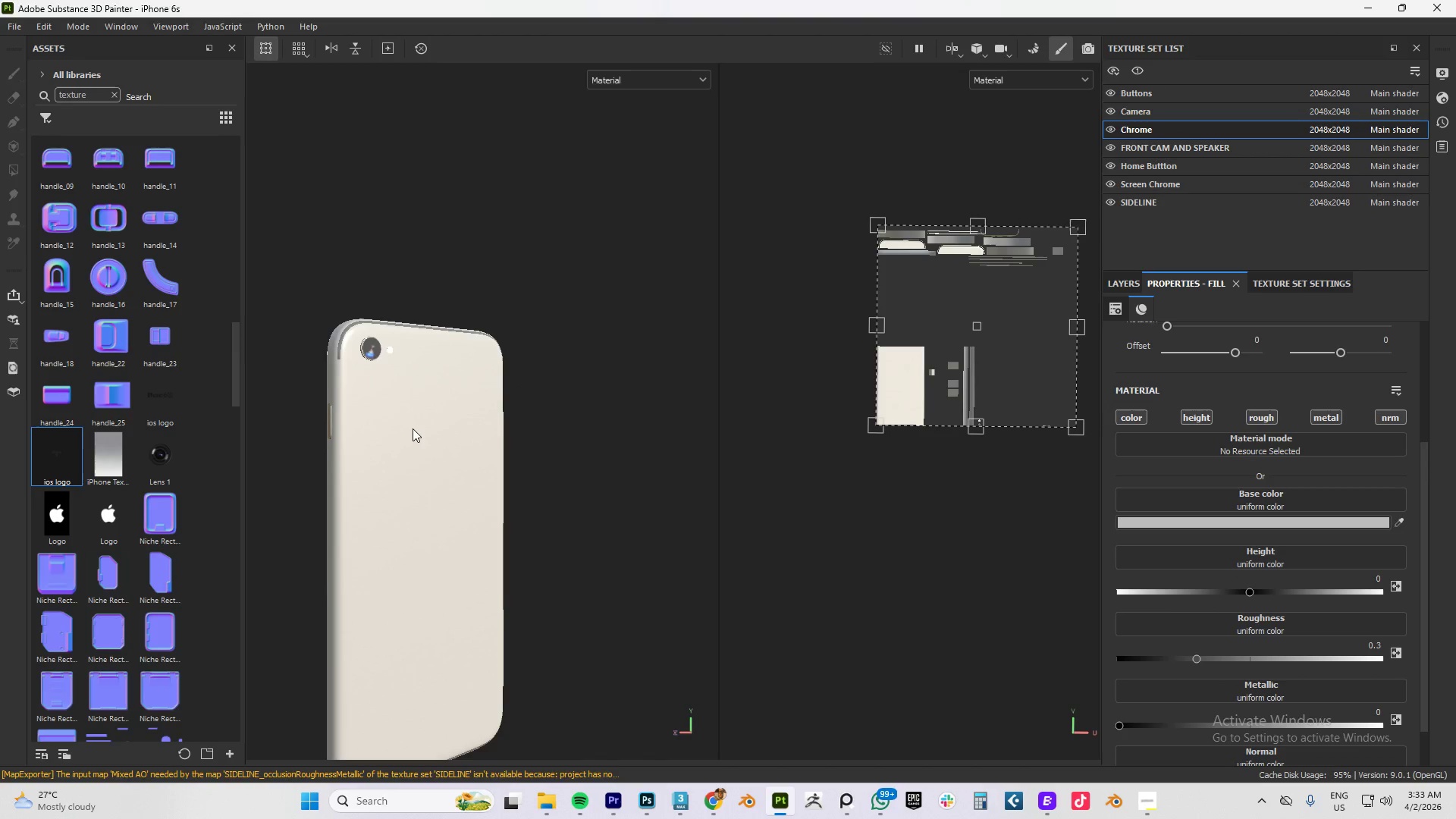 
hold_key(key=AltLeft, duration=1.52)
left_click_drag(start_coordinate=[409, 434], to_coordinate=[652, 440])
 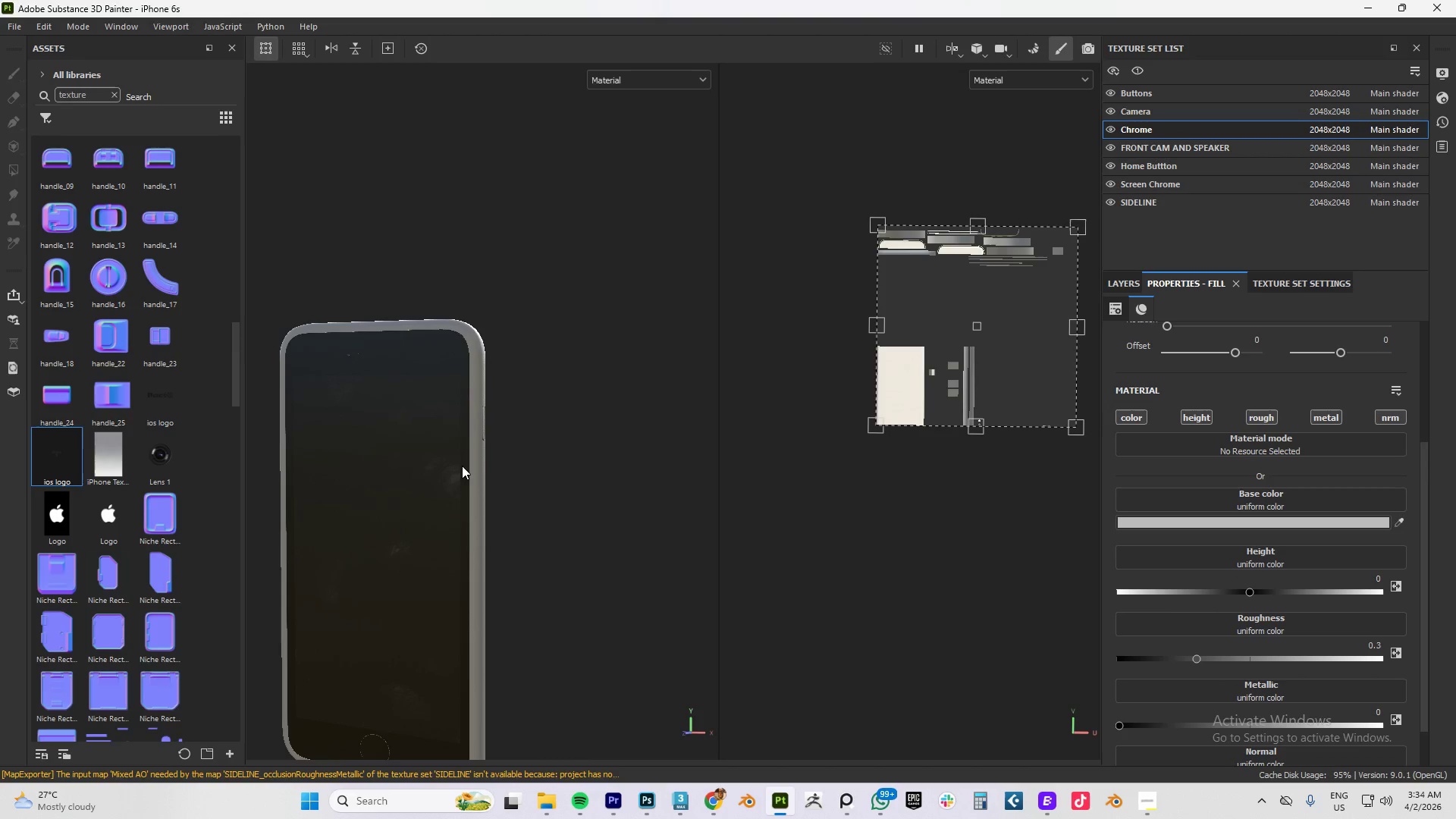 
hold_key(key=AltLeft, duration=1.5)
 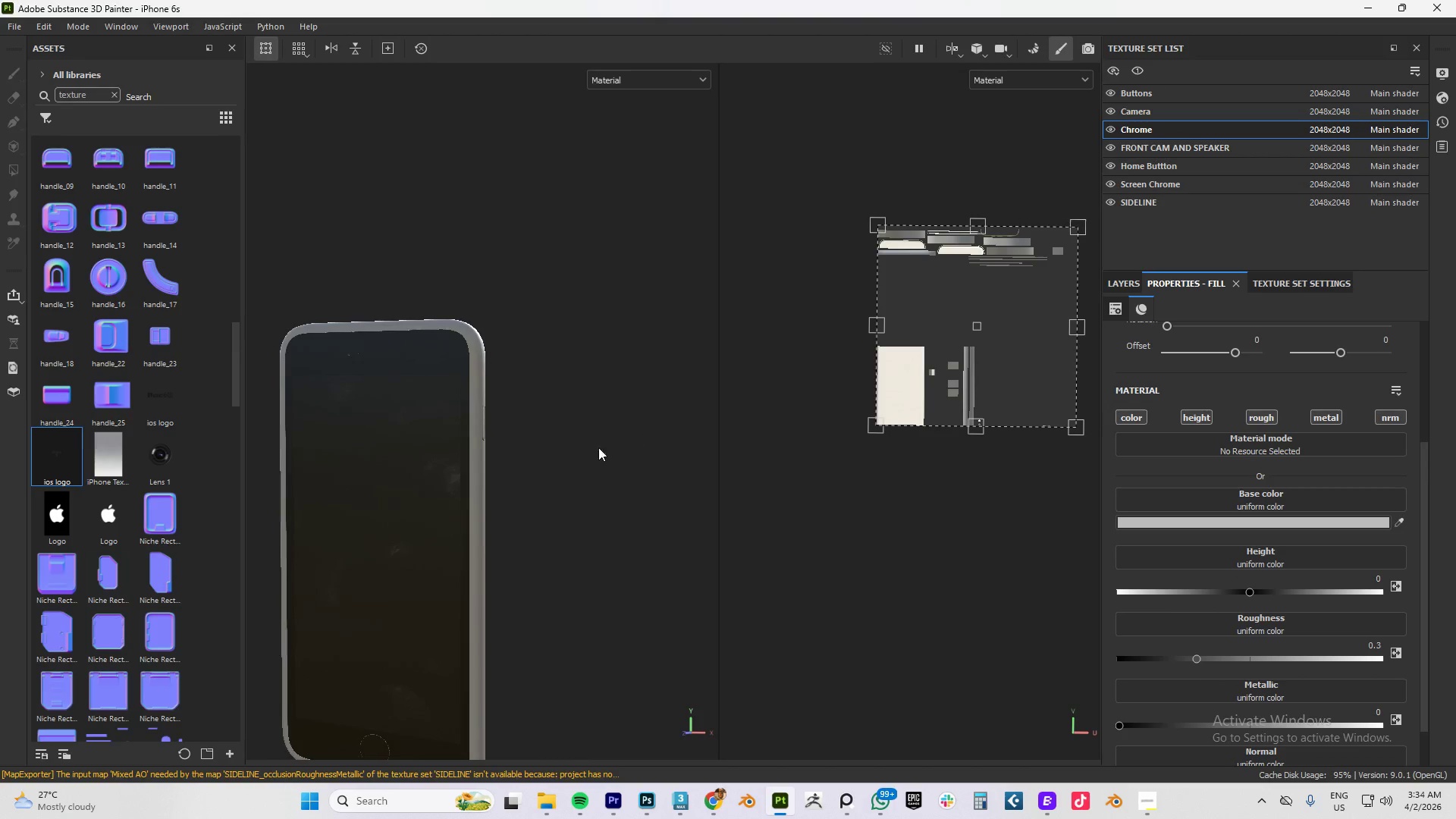 
key(Alt+AltLeft)
 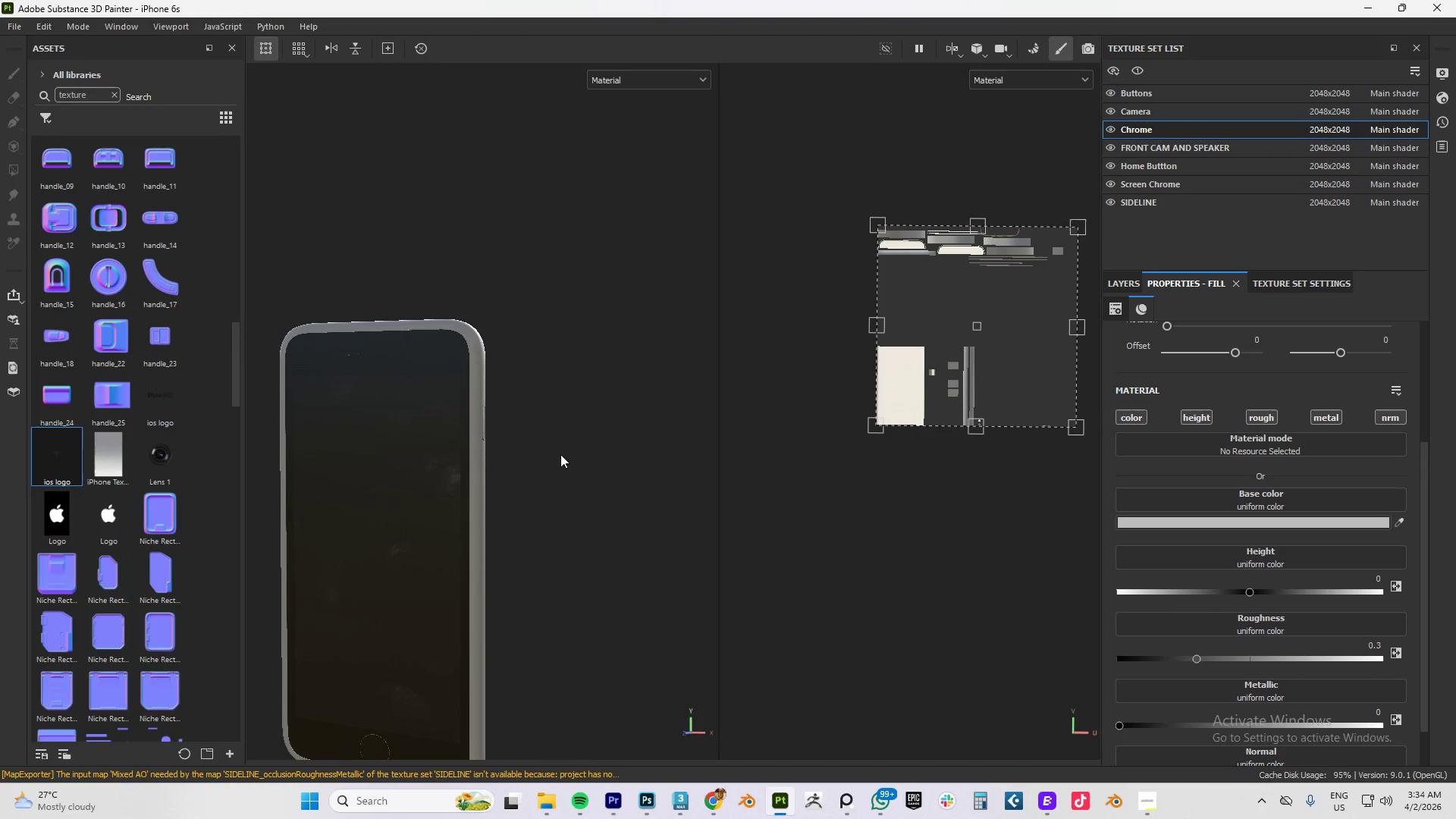 
key(Alt+AltLeft)
 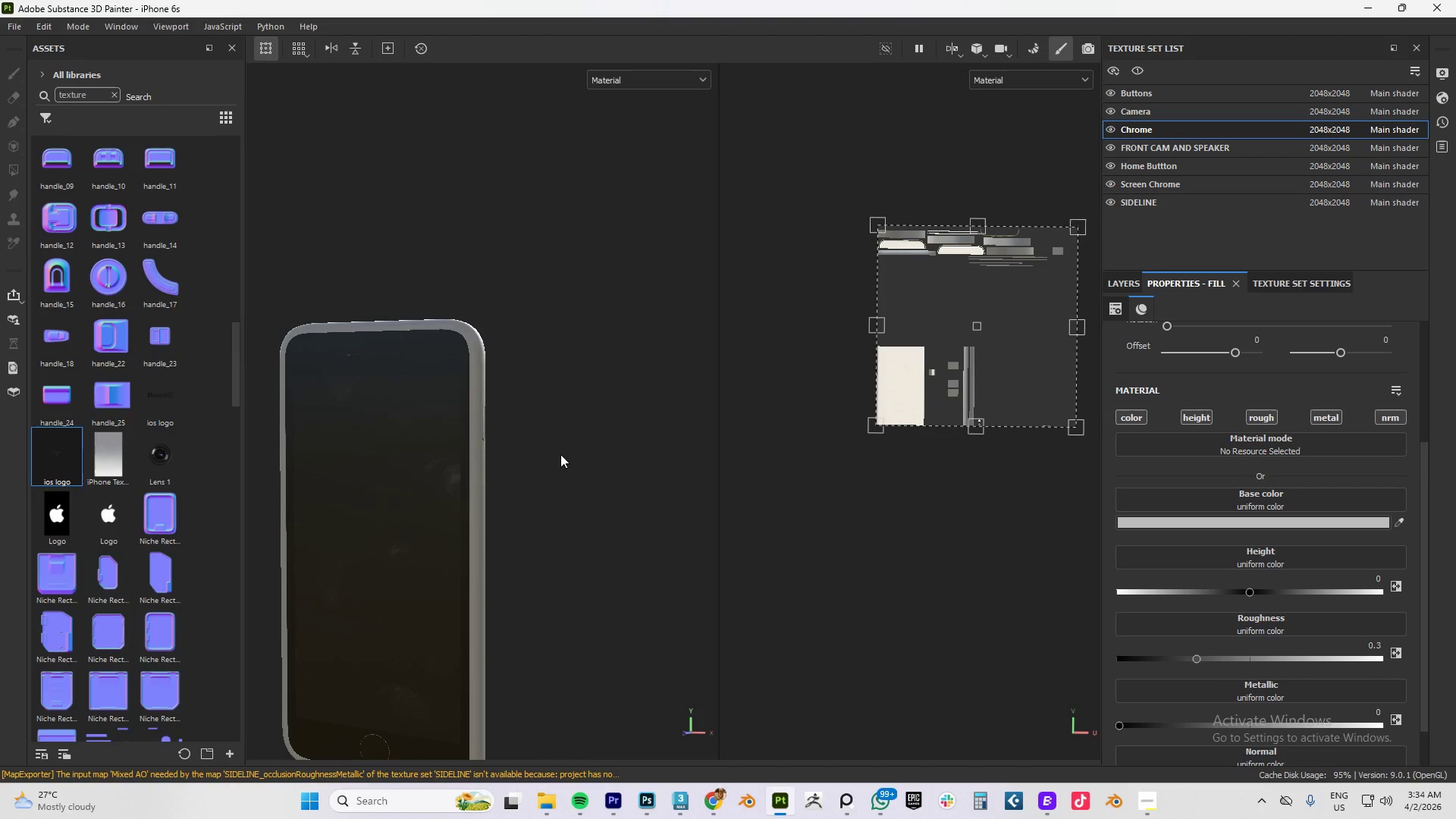 
key(Alt+AltLeft)
 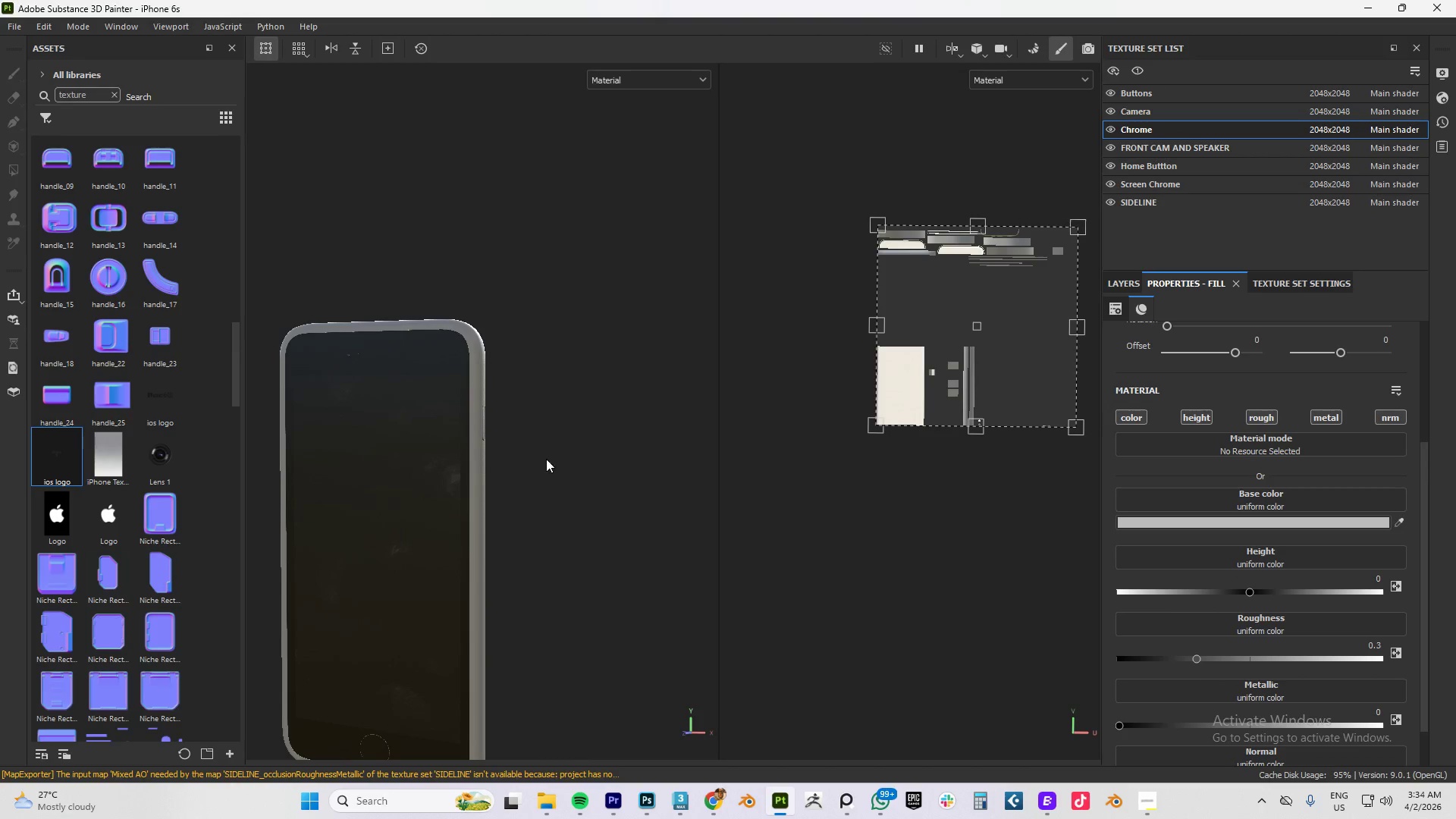 
key(Alt+AltLeft)
 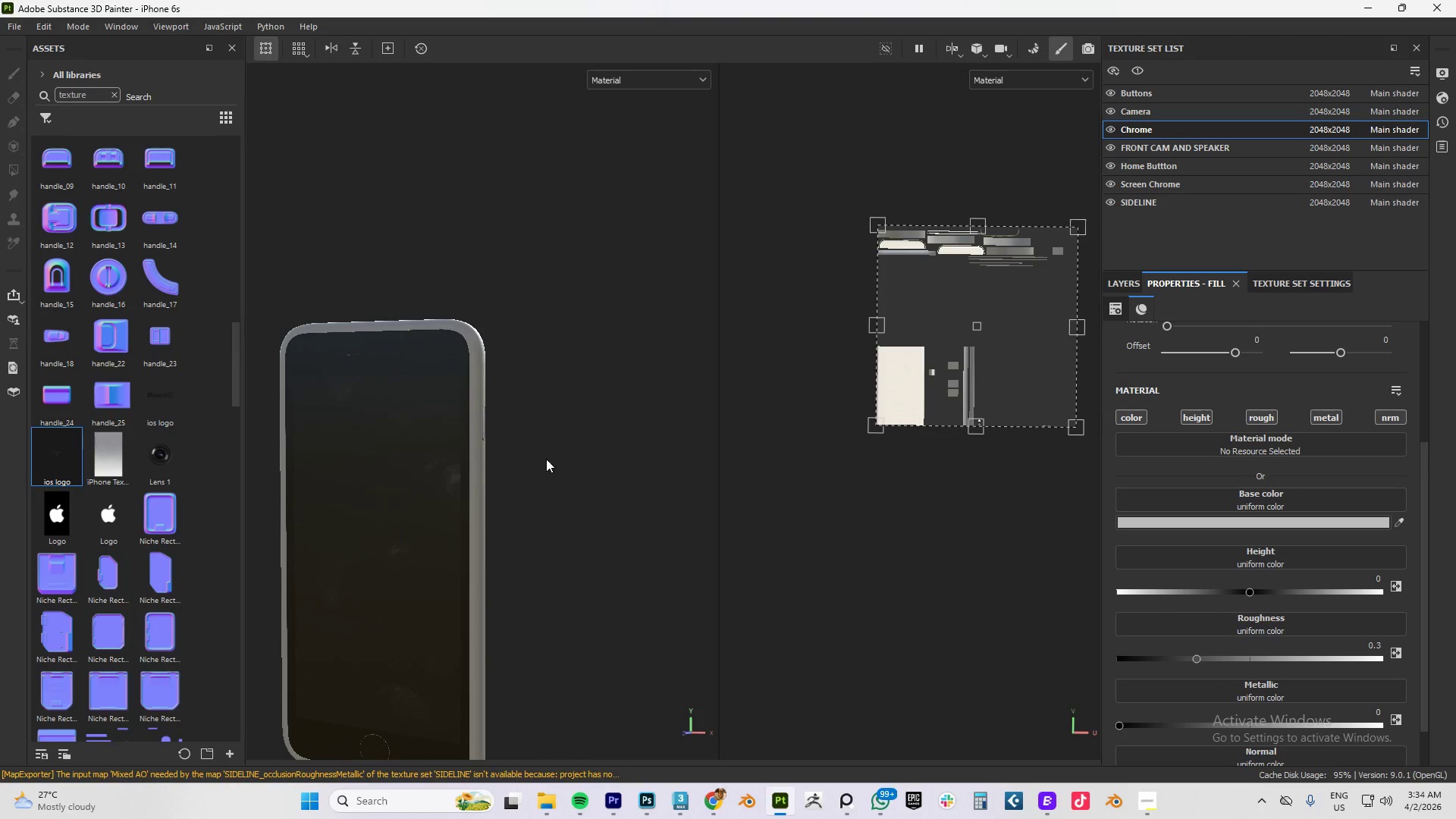 
key(Alt+AltLeft)
 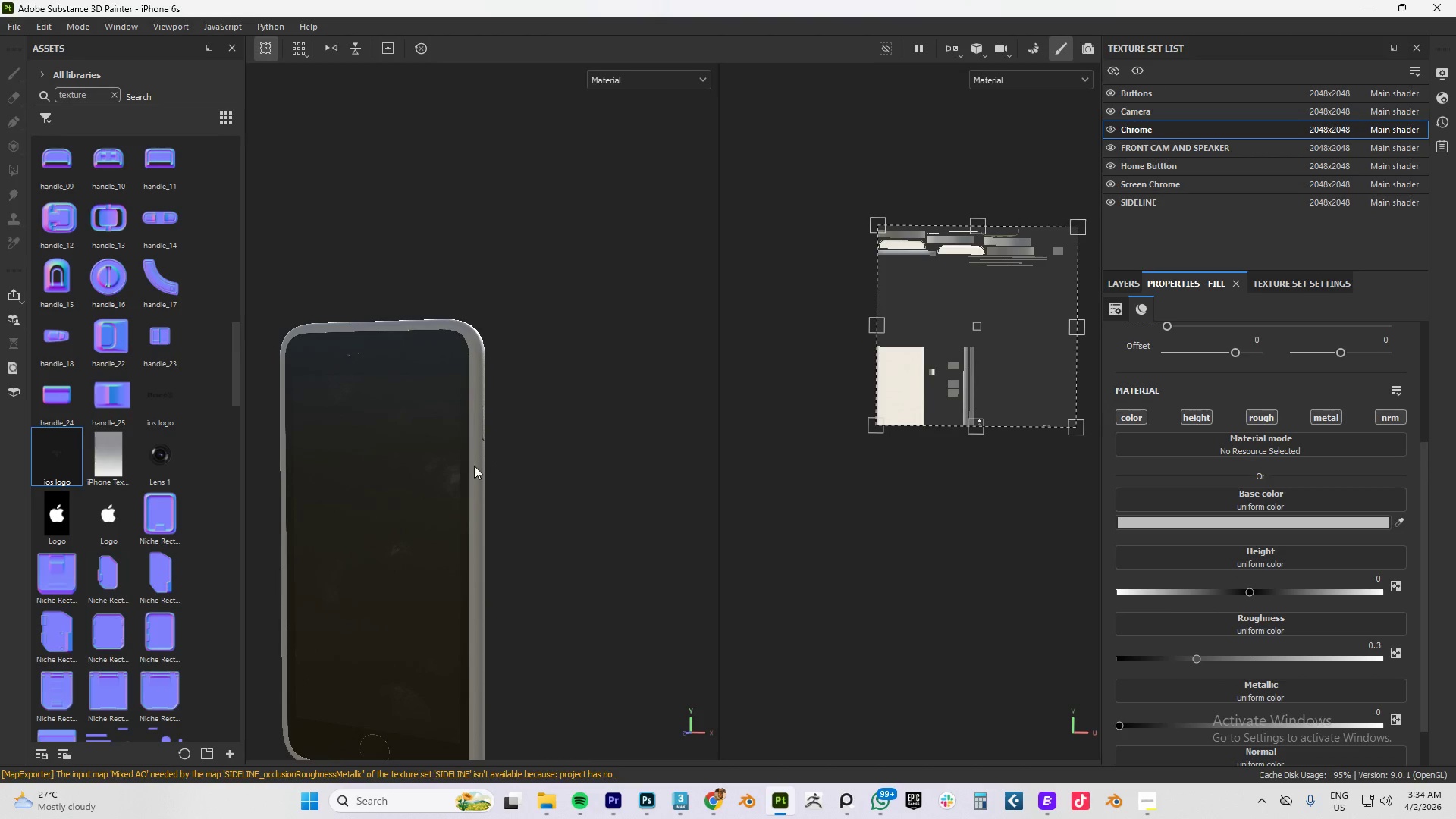 
hold_key(key=AltLeft, duration=0.67)
 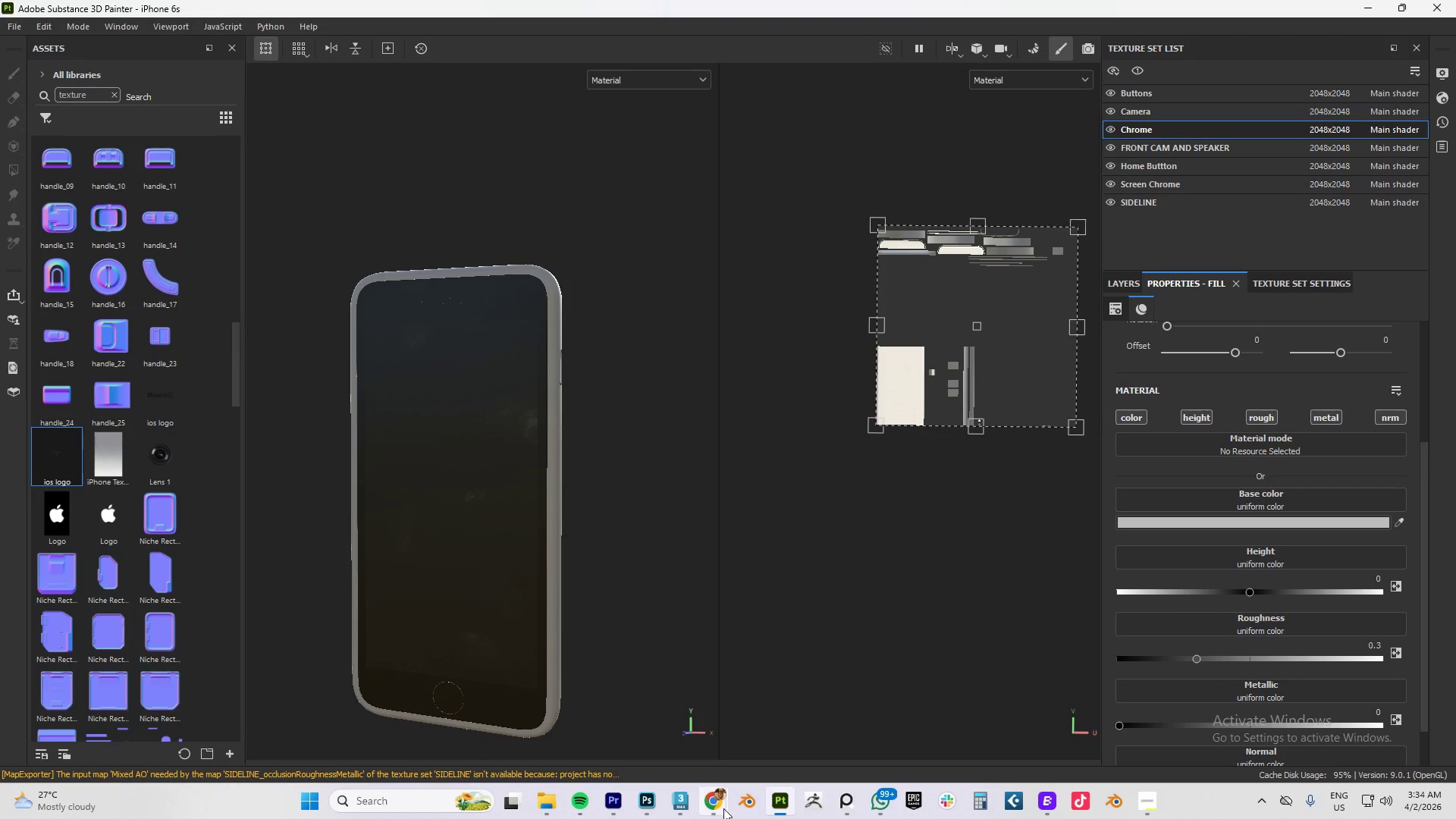 
left_click([713, 805])
 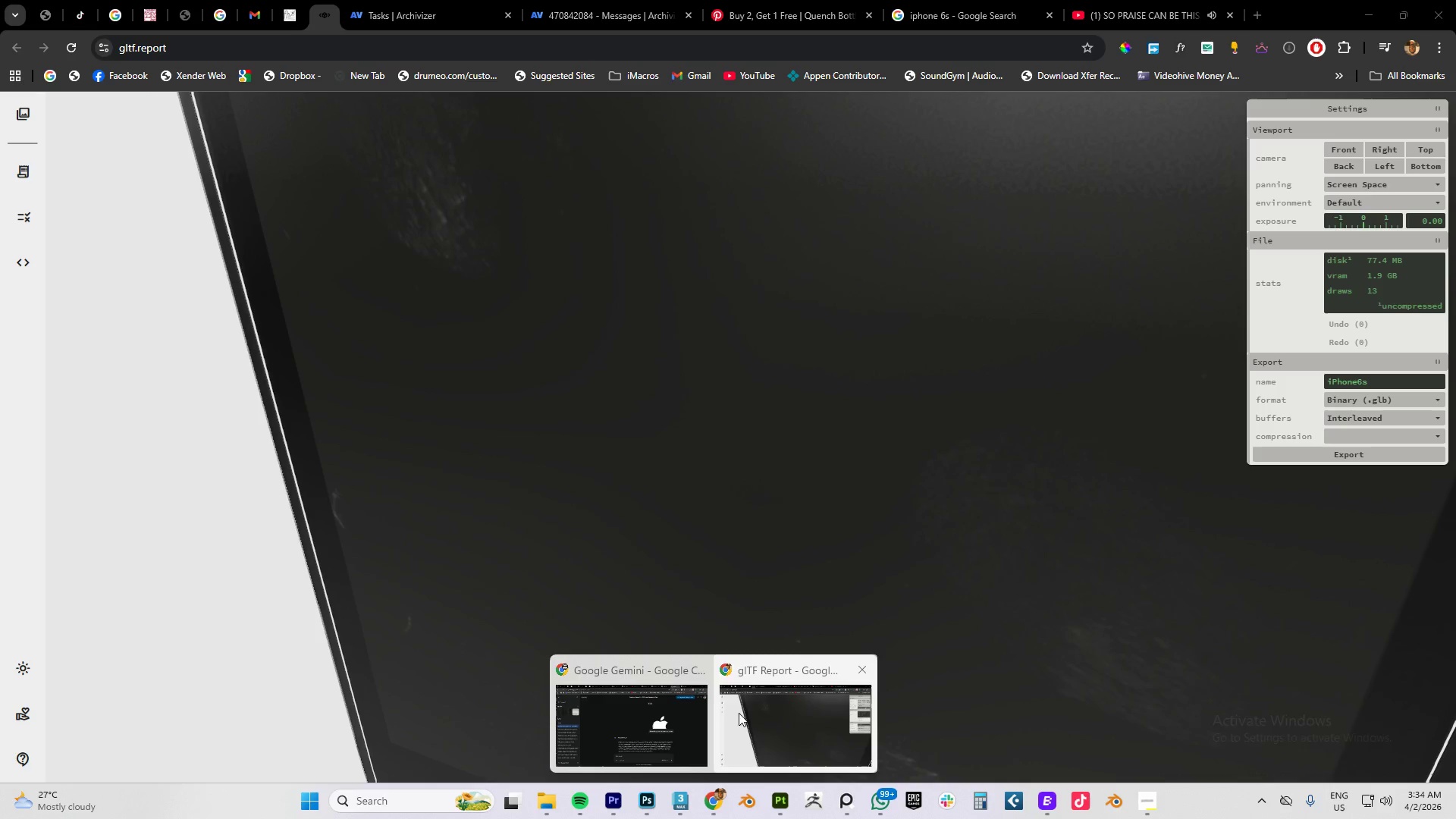 
left_click([755, 706])
 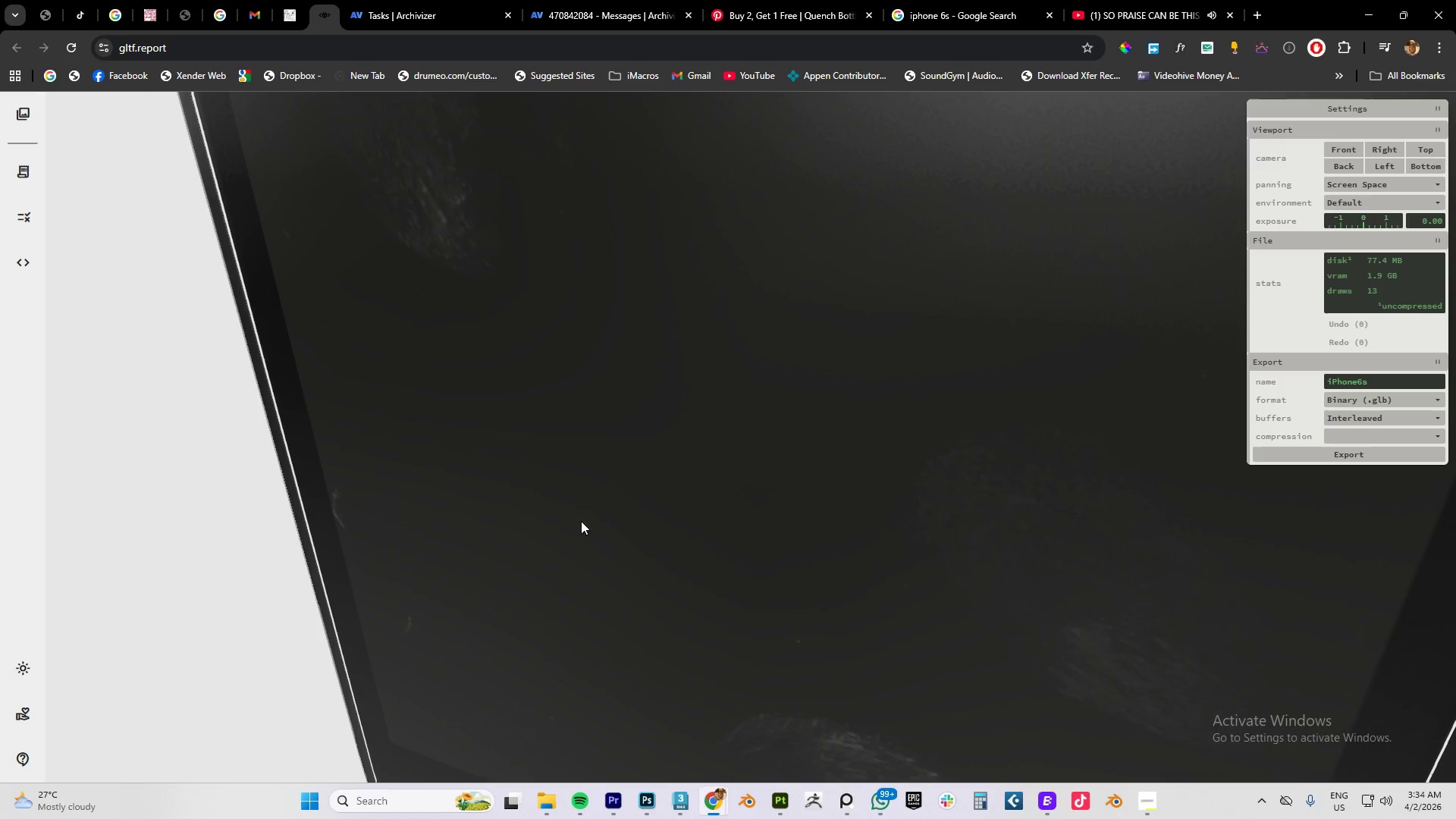 
hold_key(key=AltLeft, duration=1.5)
left_click_drag(start_coordinate=[693, 403], to_coordinate=[939, 338])
 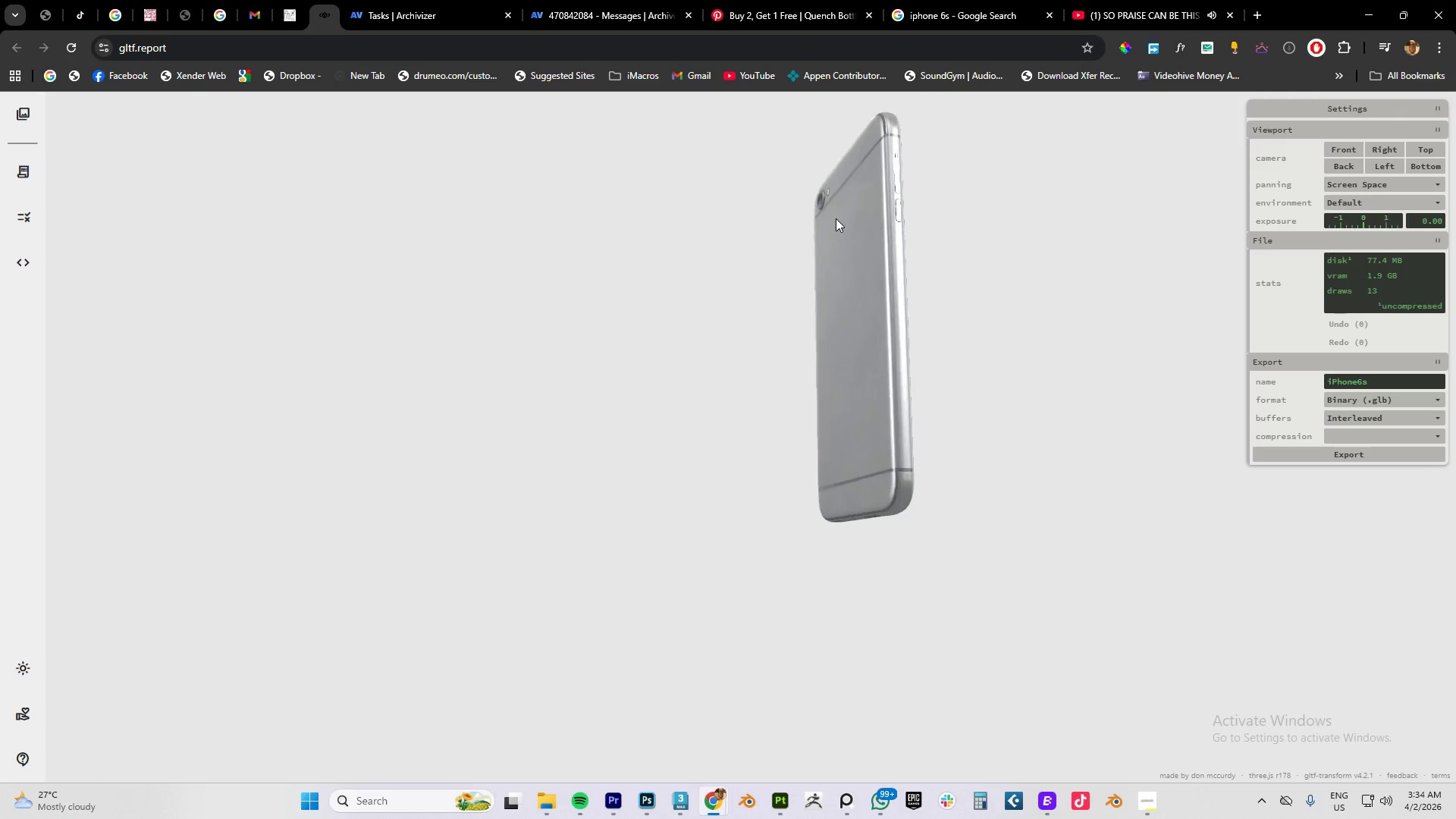 
scroll: coordinate [658, 485], scroll_direction: down, amount: 22.0
 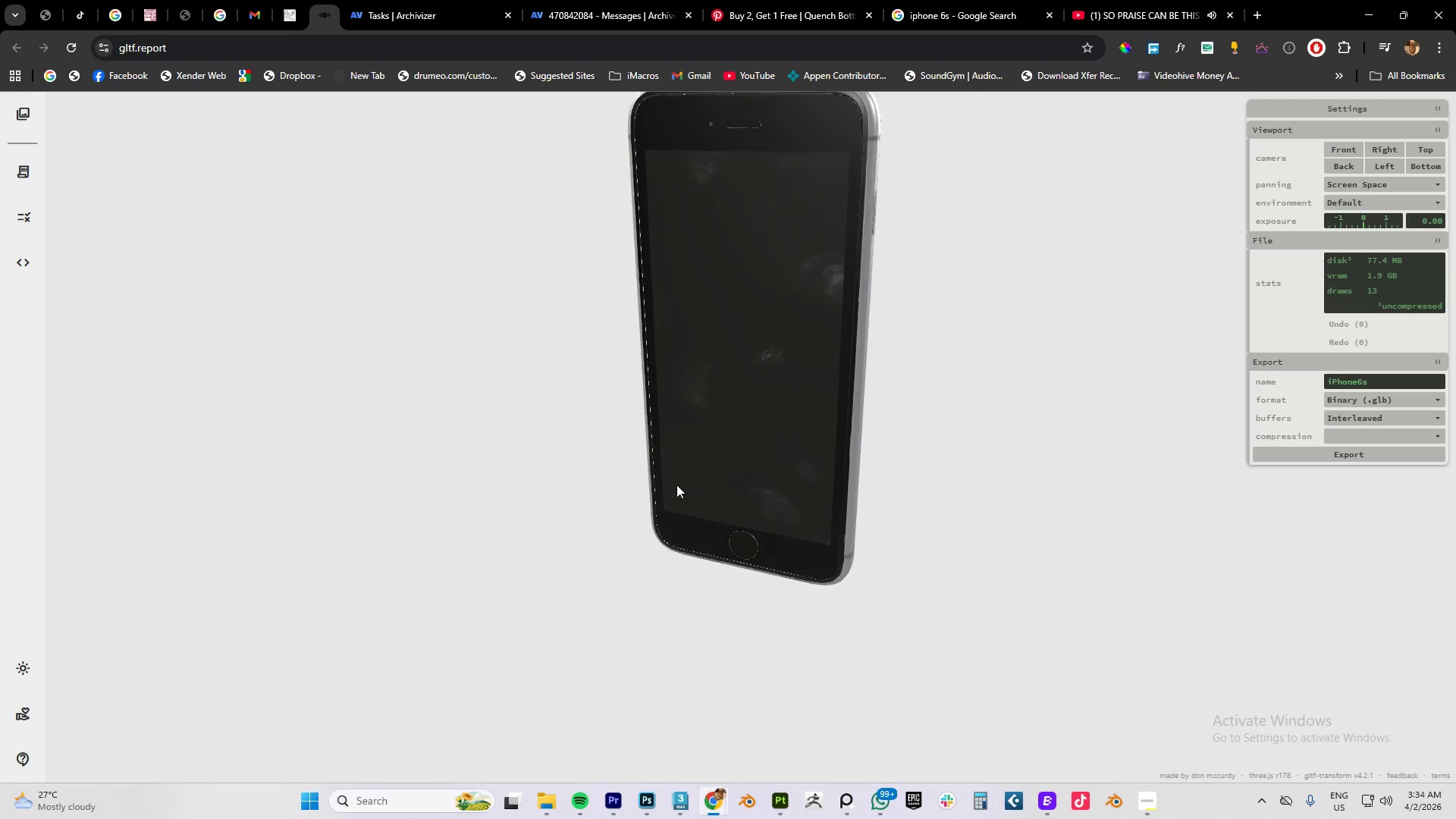 
hold_key(key=AltLeft, duration=0.58)
 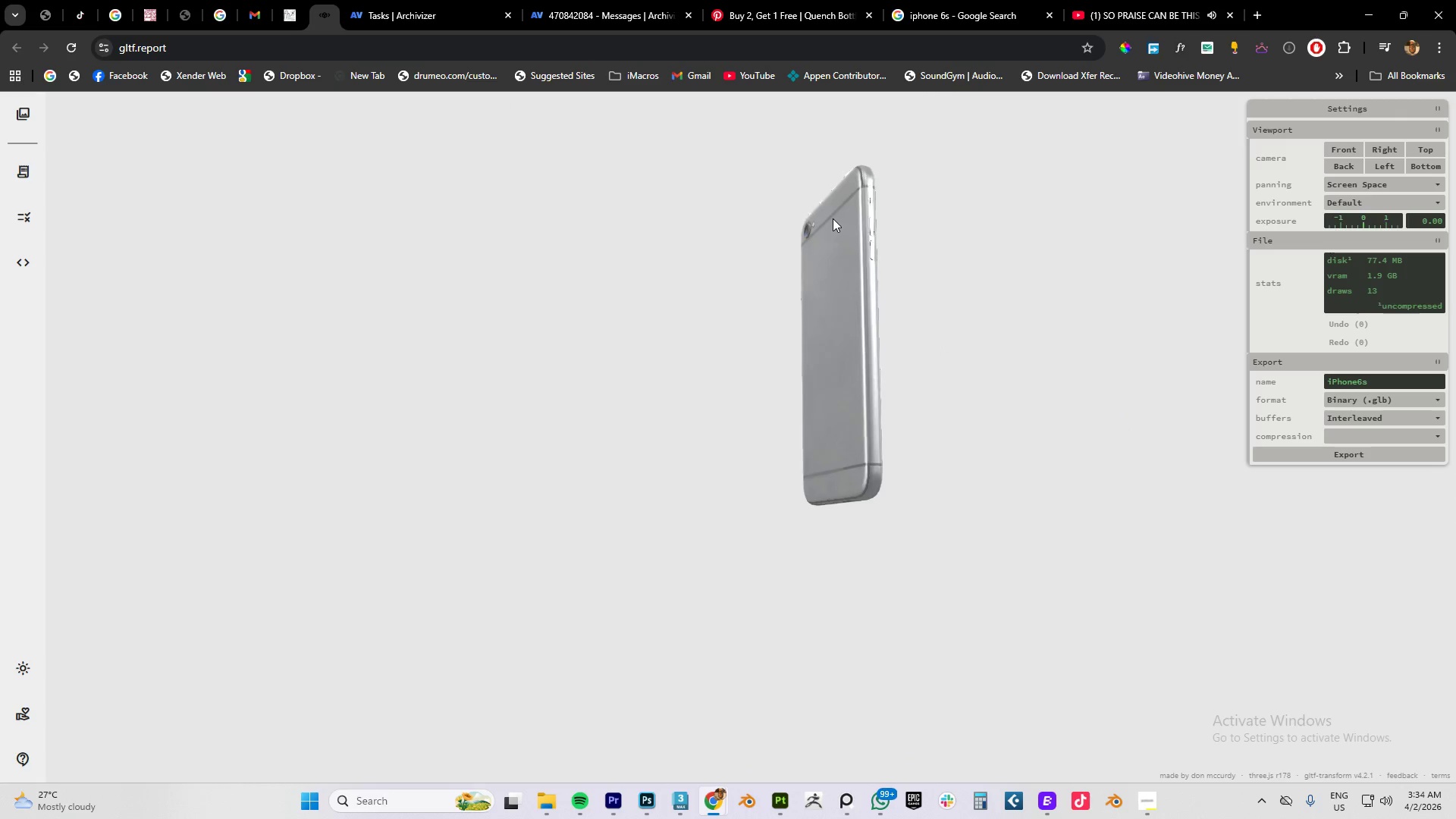 
hold_key(key=AltLeft, duration=0.69)
scroll: coordinate [923, 218], scroll_direction: up, amount: 7.0
 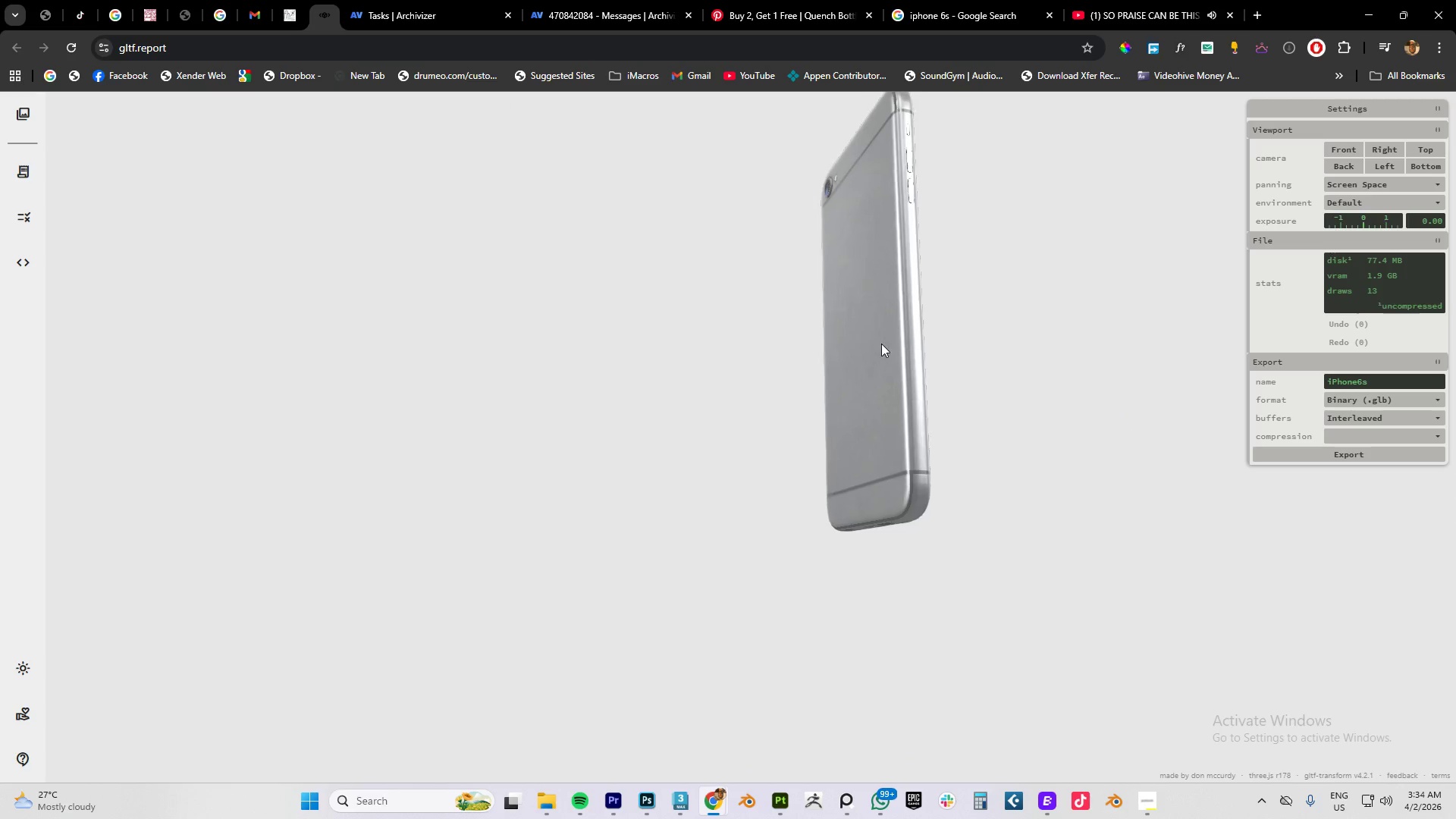 
hold_key(key=AltLeft, duration=0.58)
 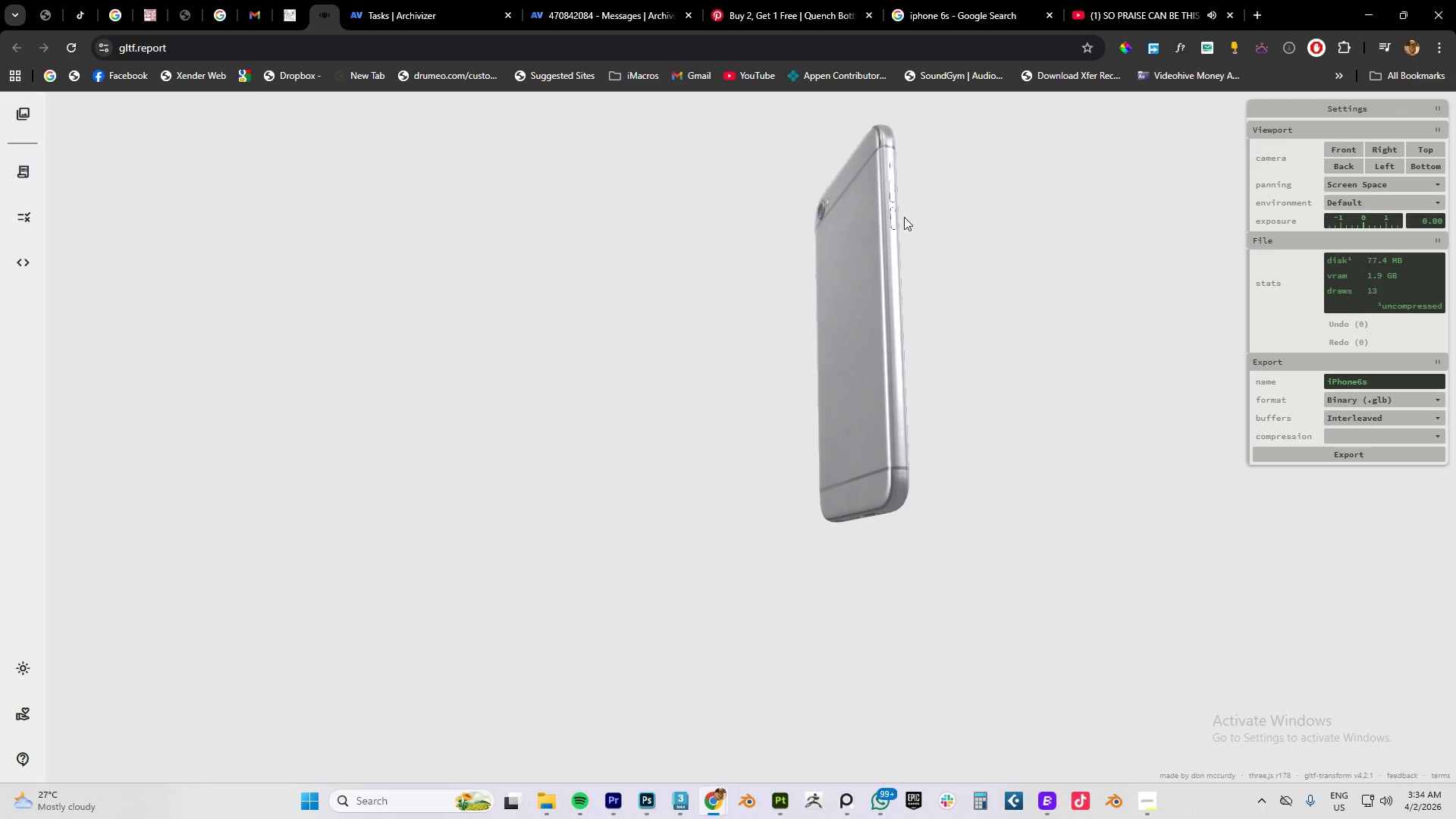 
hold_key(key=AltLeft, duration=1.08)
left_click_drag(start_coordinate=[902, 212], to_coordinate=[914, 209])
 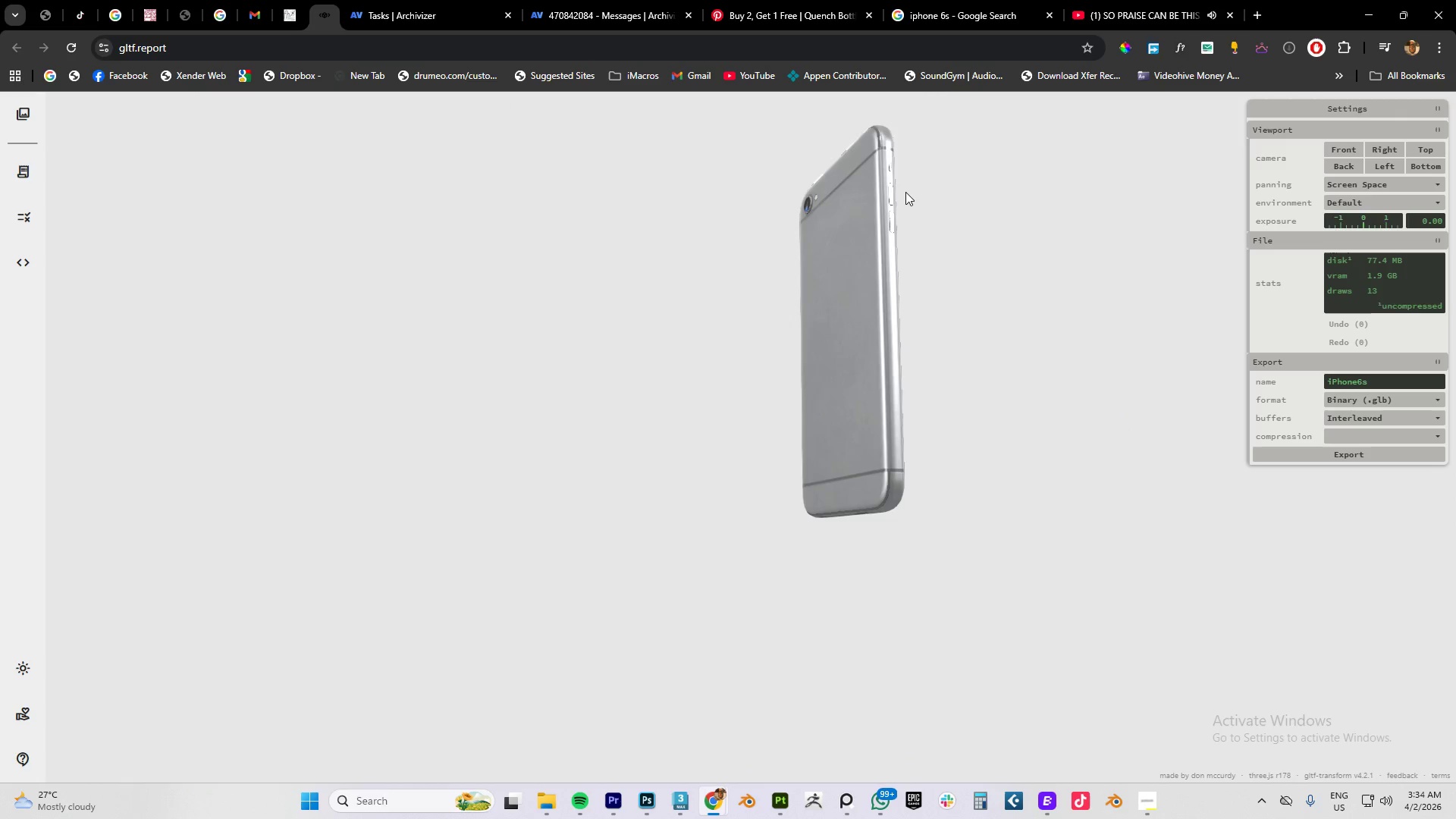 
hold_key(key=AltLeft, duration=0.52)
 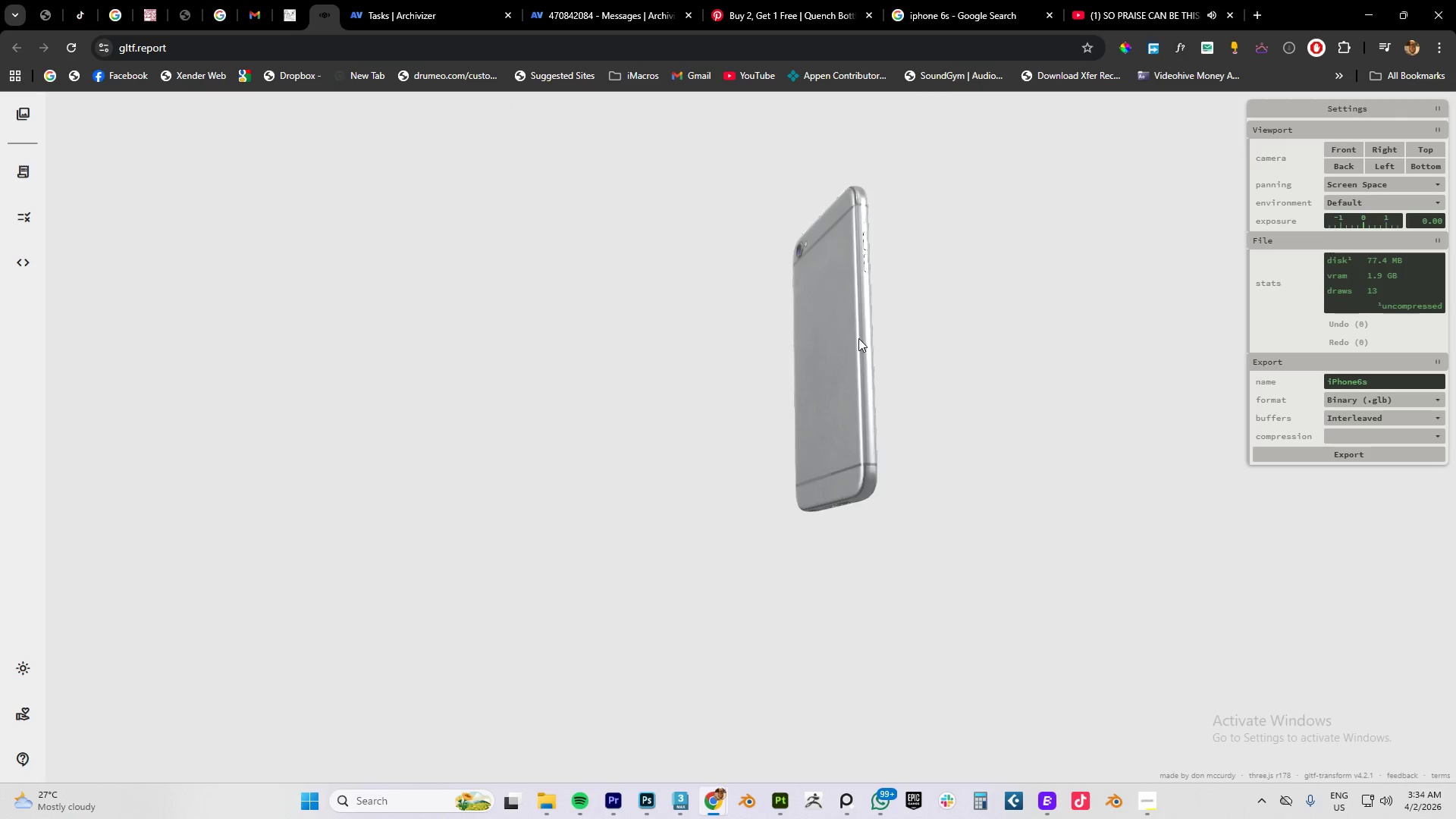 
hold_key(key=AltLeft, duration=1.5)
left_click_drag(start_coordinate=[827, 454], to_coordinate=[1244, 468])
 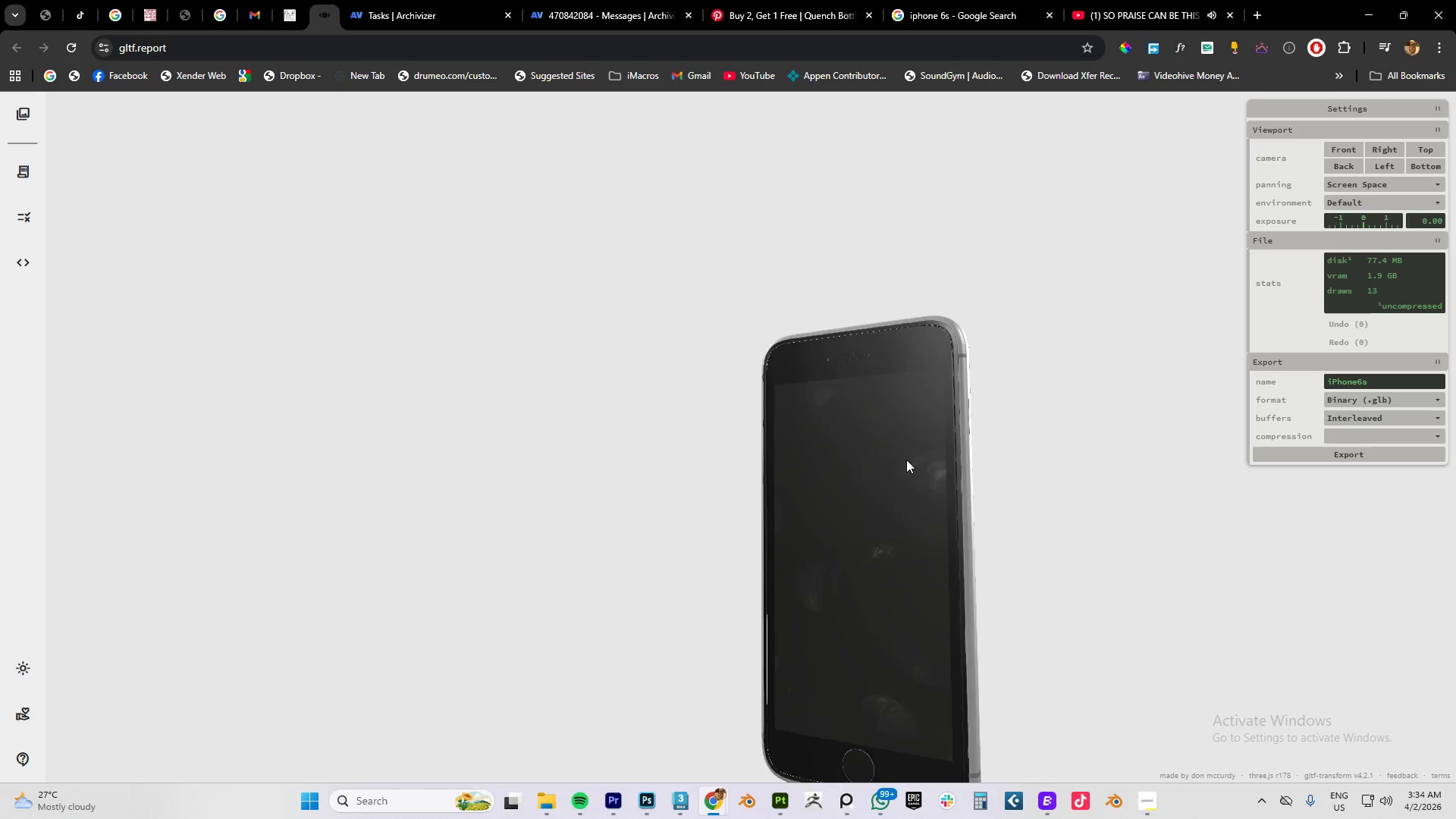 
hold_key(key=AltLeft, duration=1.5)
 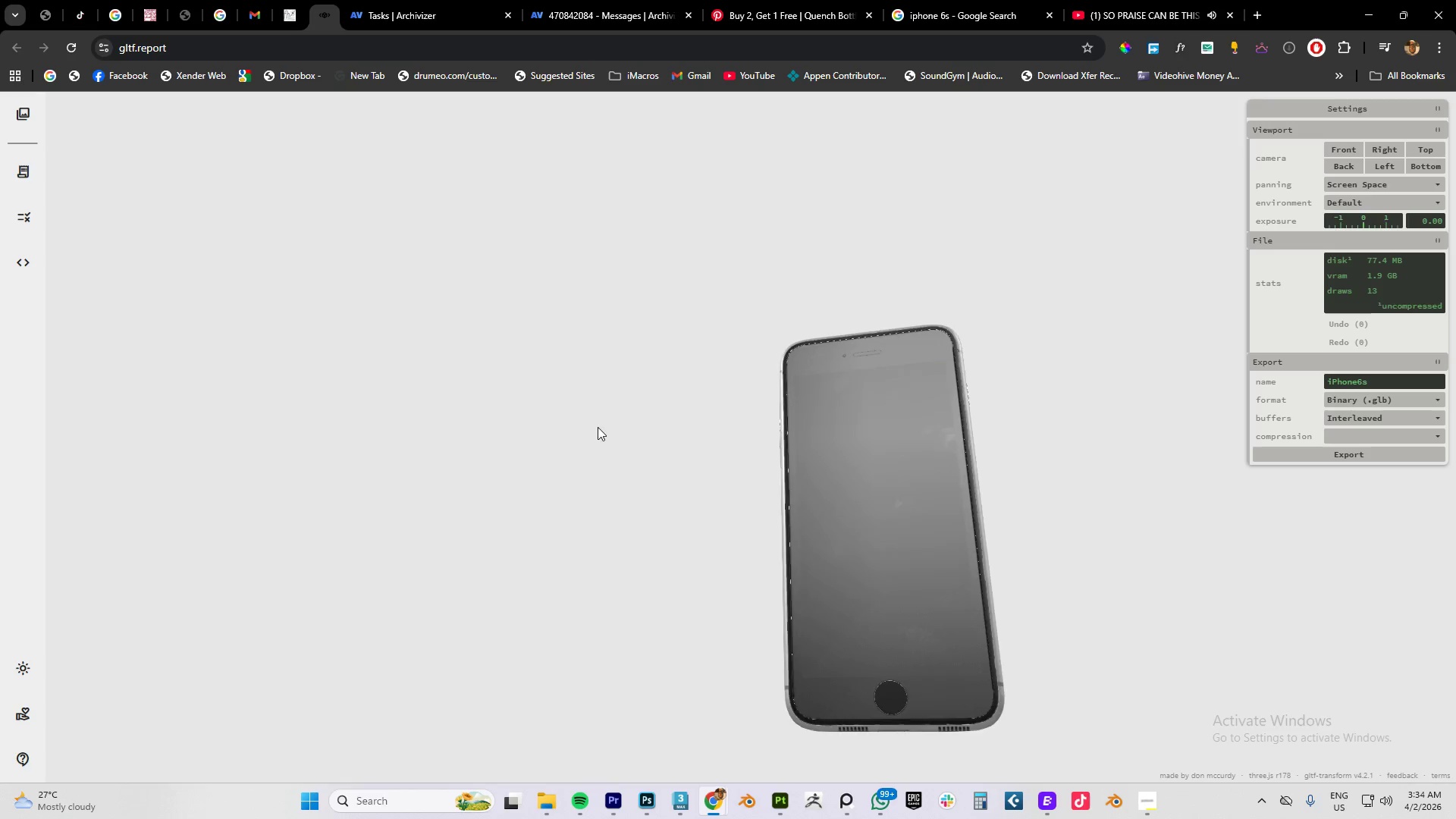 
hold_key(key=AltLeft, duration=1.5)
 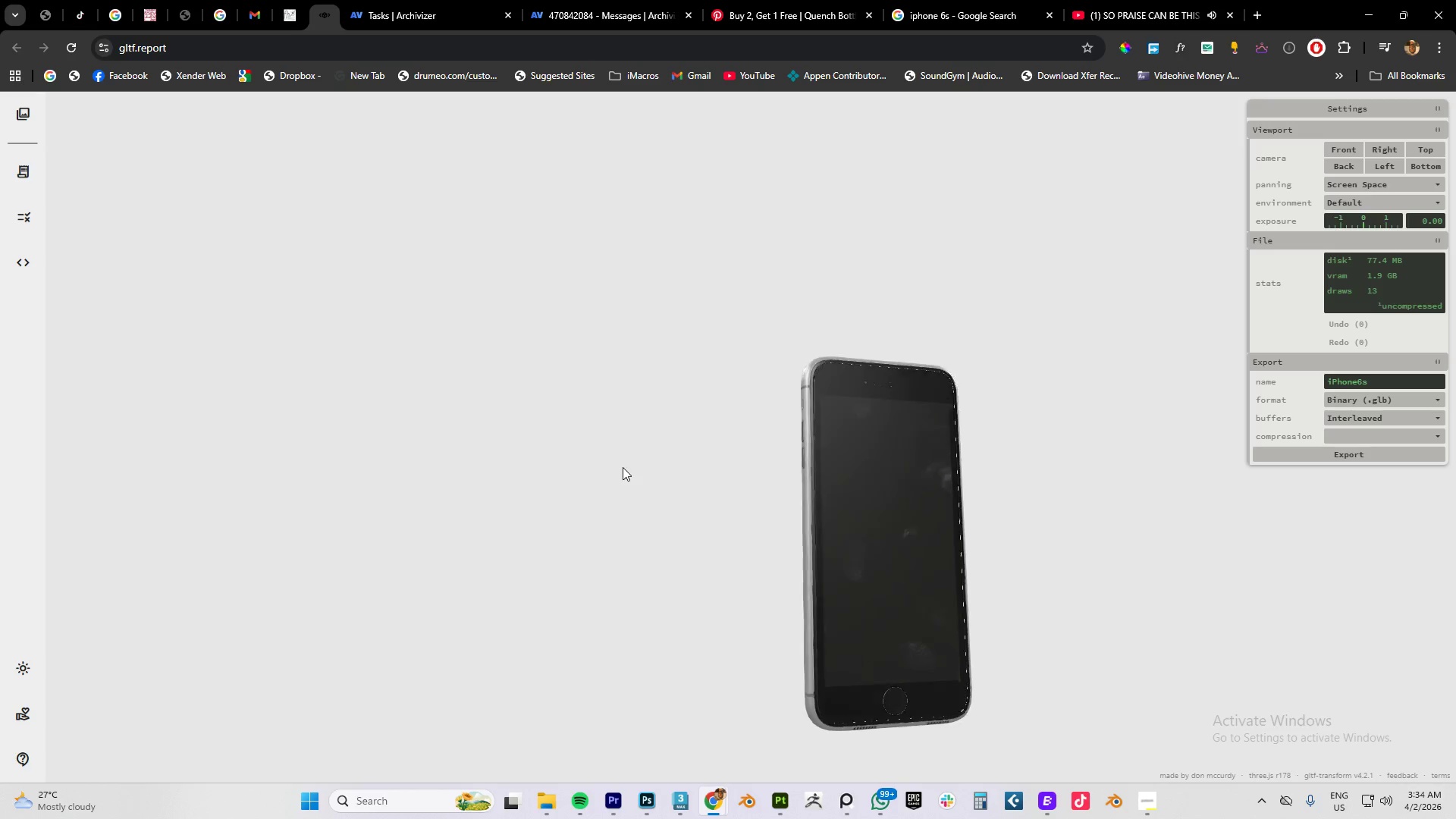 
hold_key(key=AltLeft, duration=1.52)
 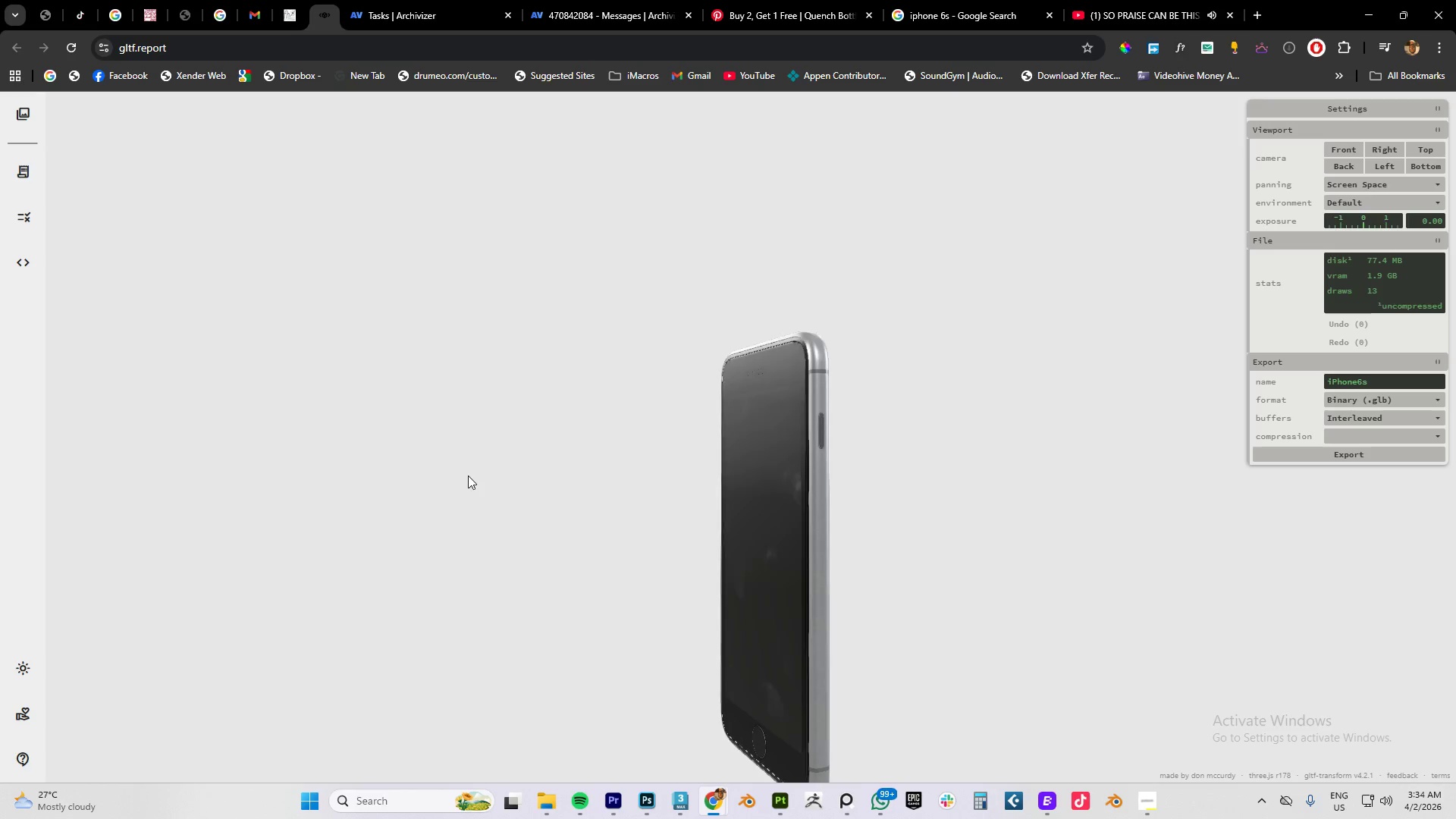 
hold_key(key=AltLeft, duration=1.53)
 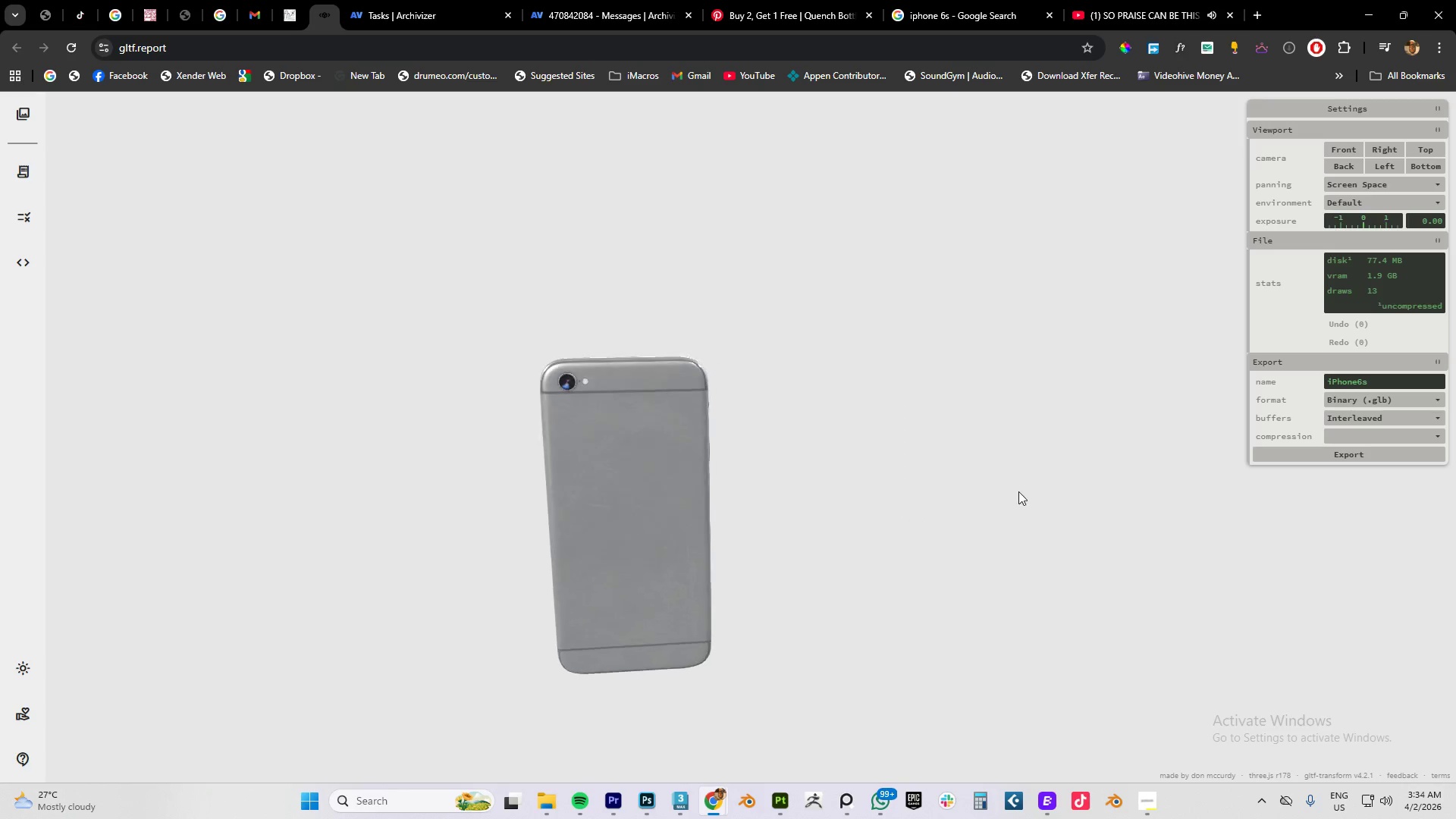 
hold_key(key=AltLeft, duration=1.5)
 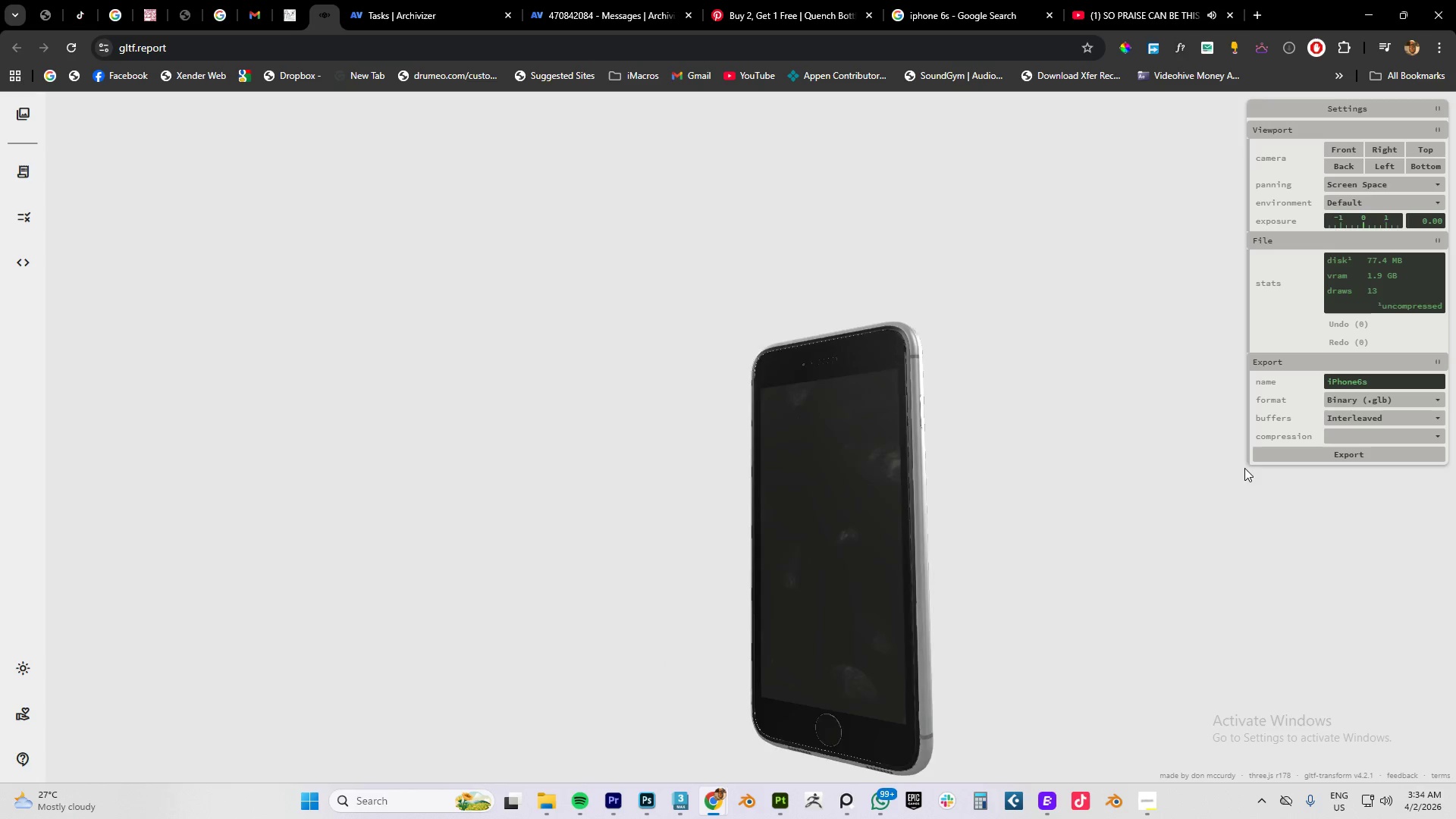 
key(Alt+AltLeft)
 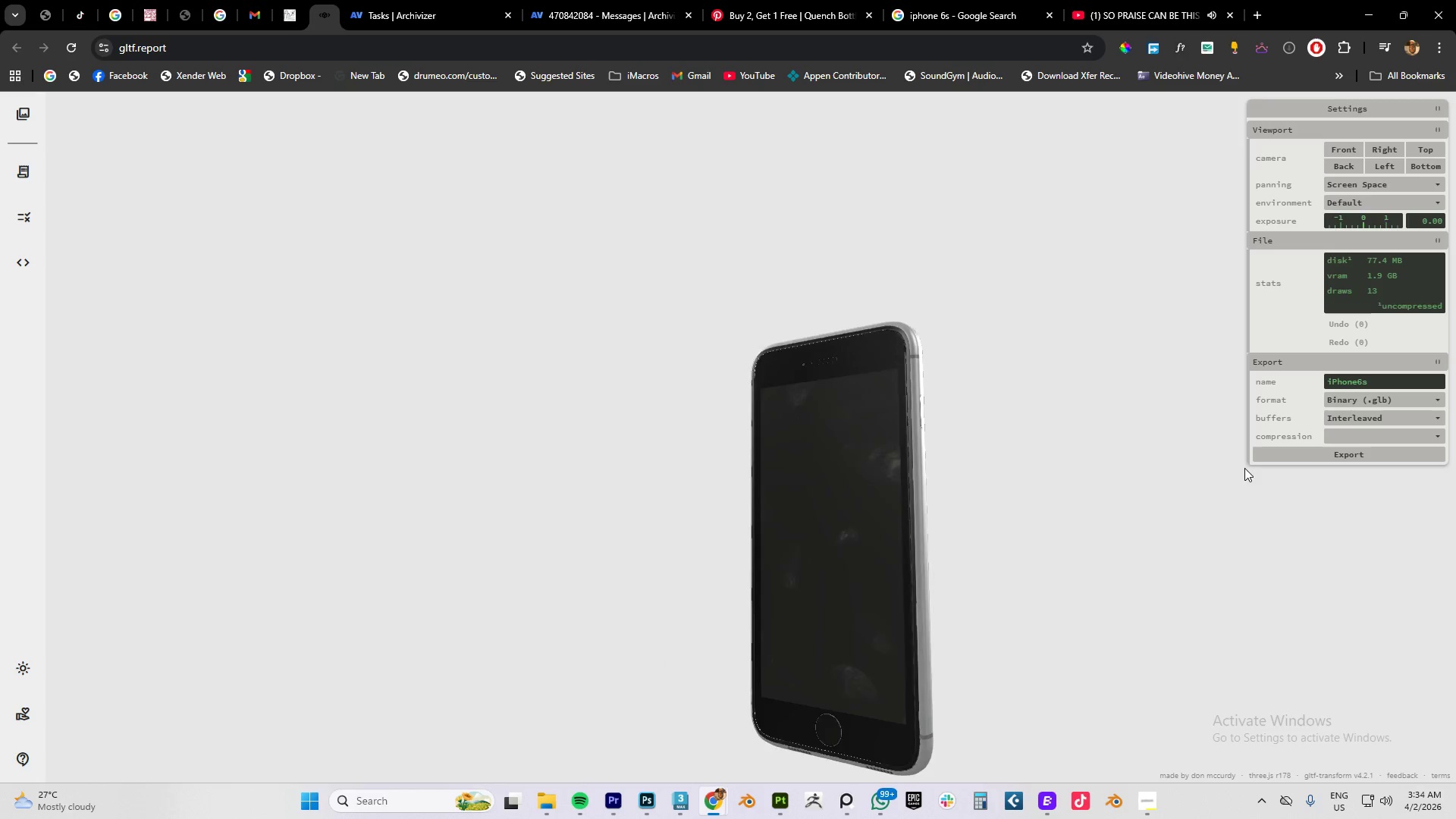 
key(Alt+AltLeft)
 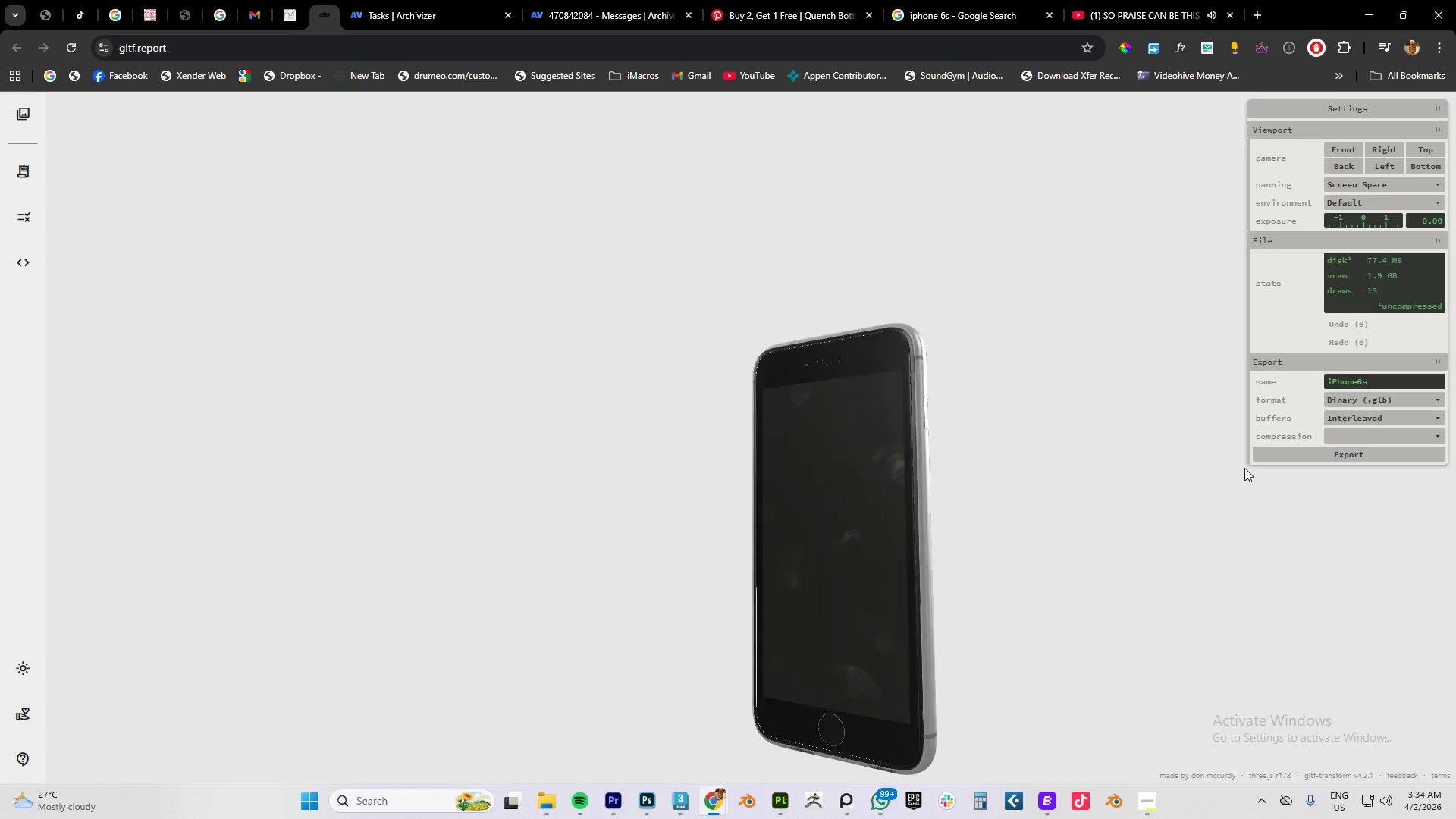 
key(Alt+AltLeft)
 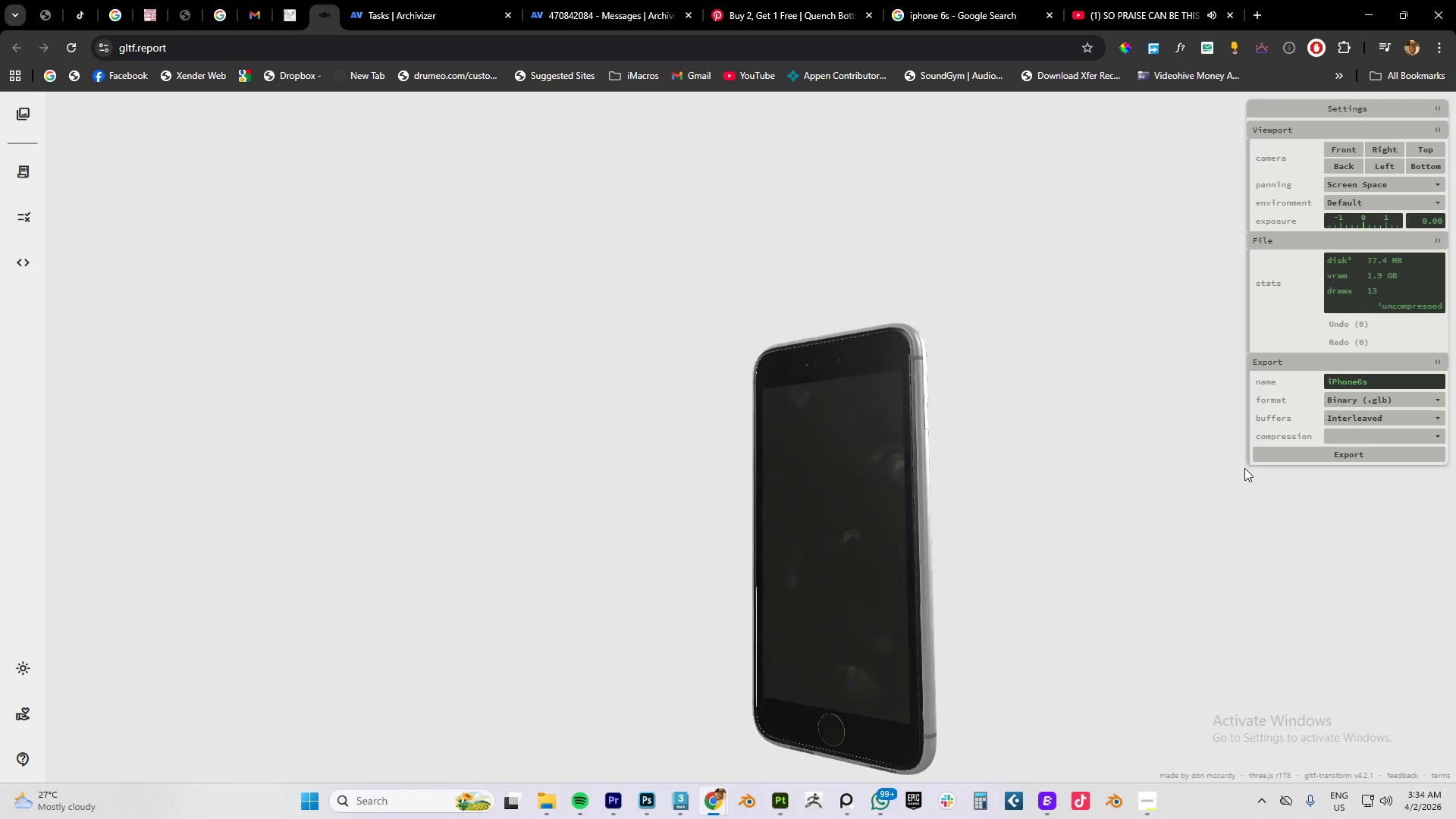 
key(Alt+AltLeft)
 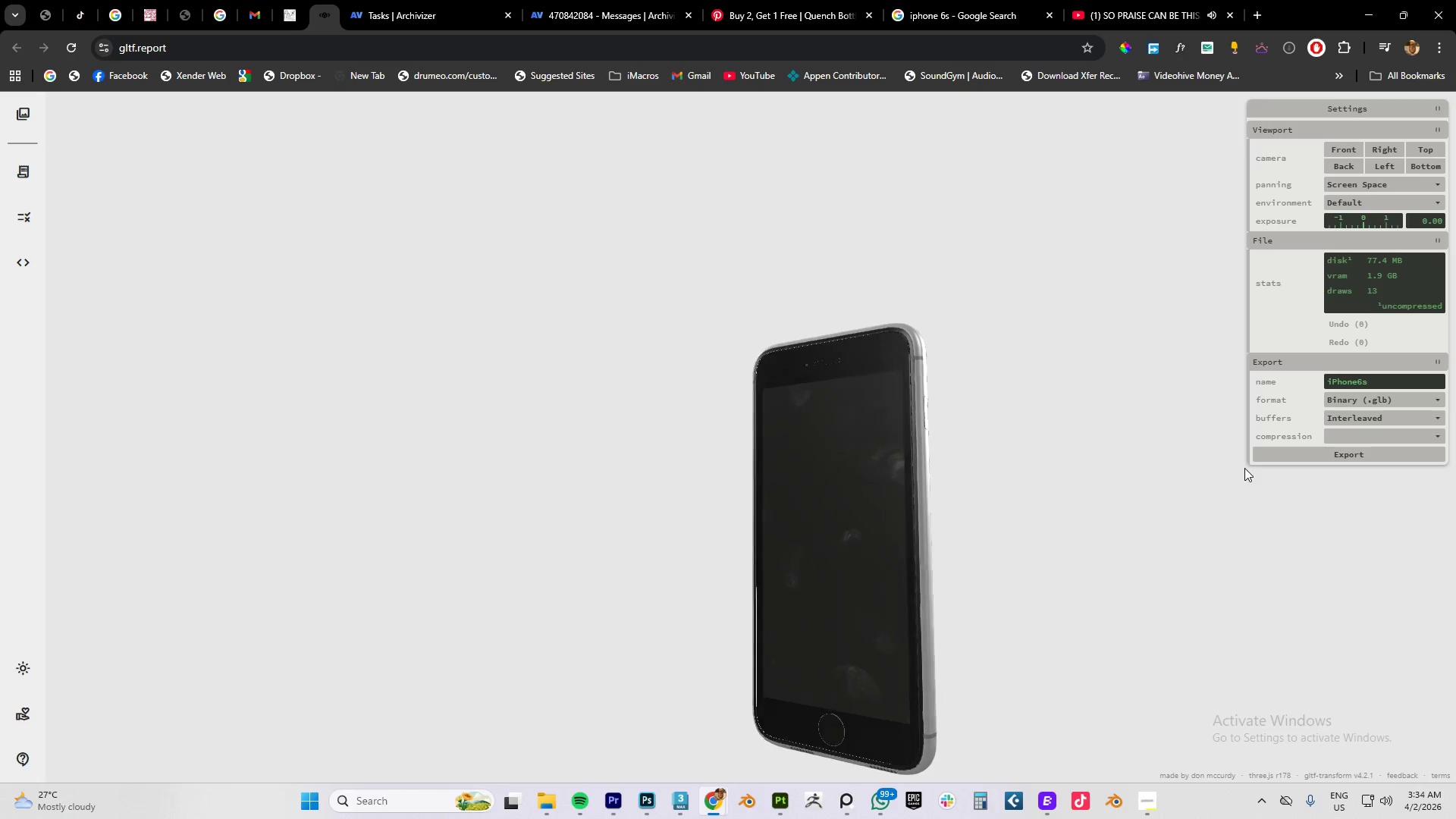 
key(Alt+AltLeft)
 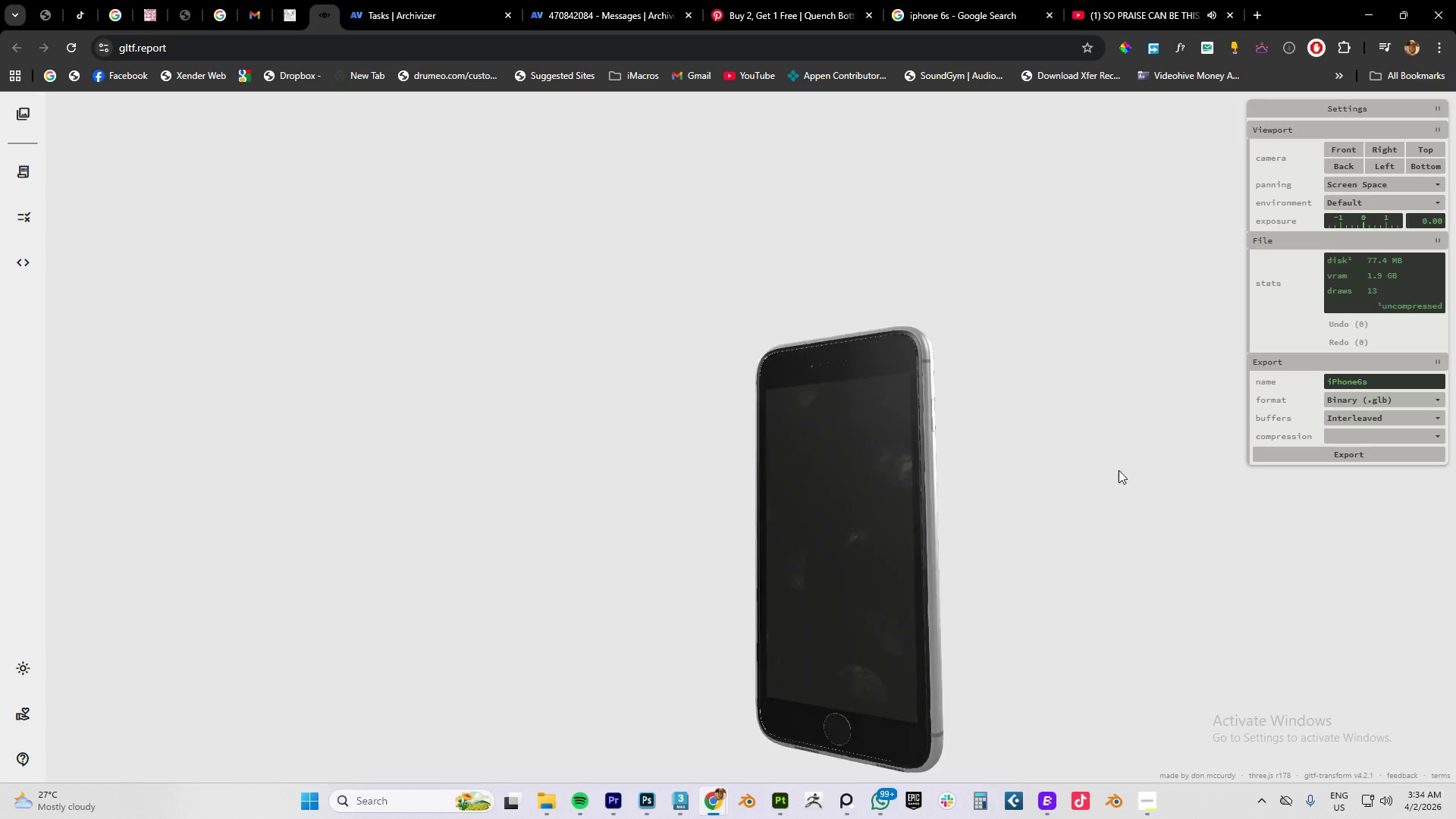 
key(Alt+AltLeft)
 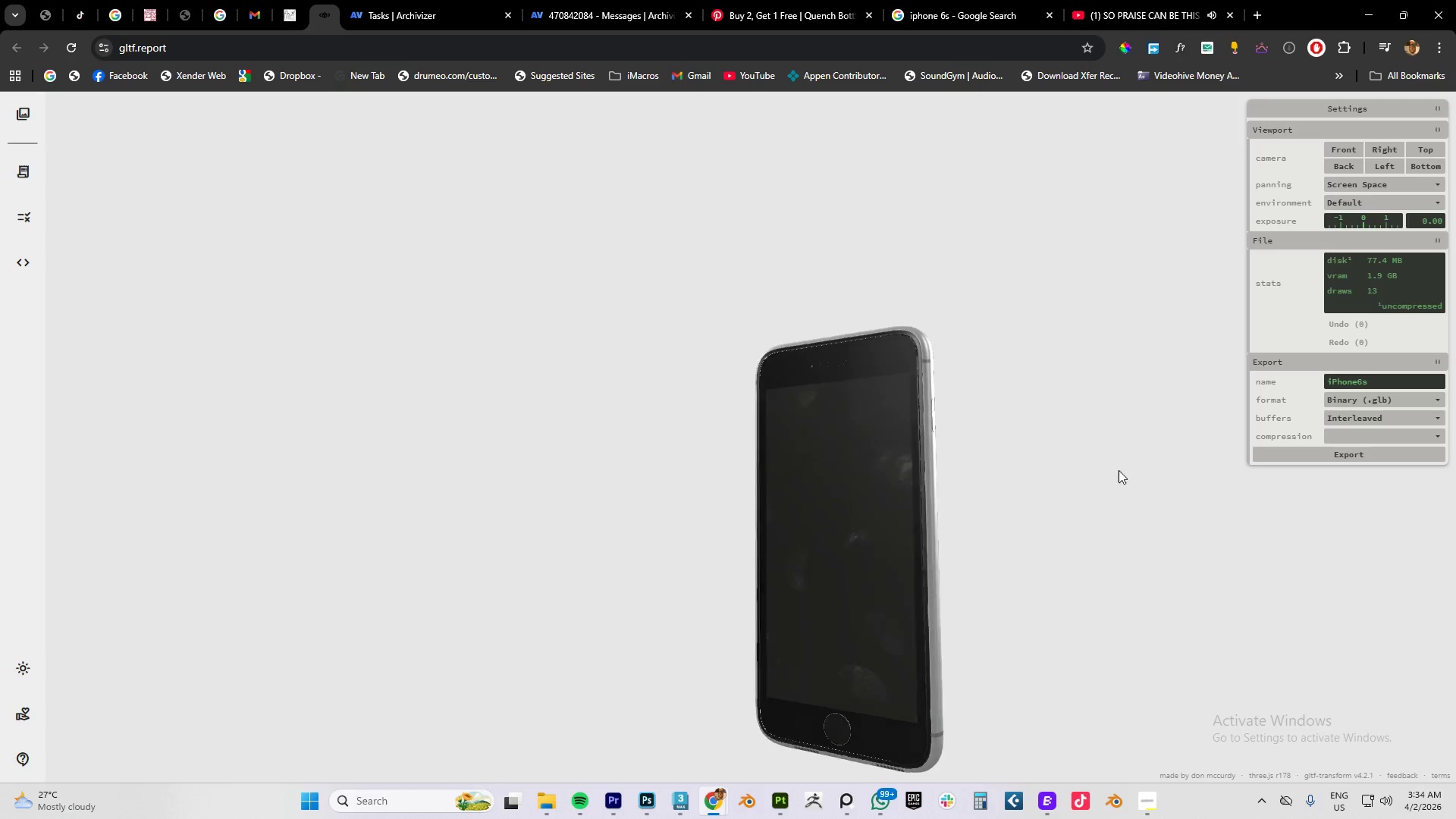 
key(Alt+AltLeft)
 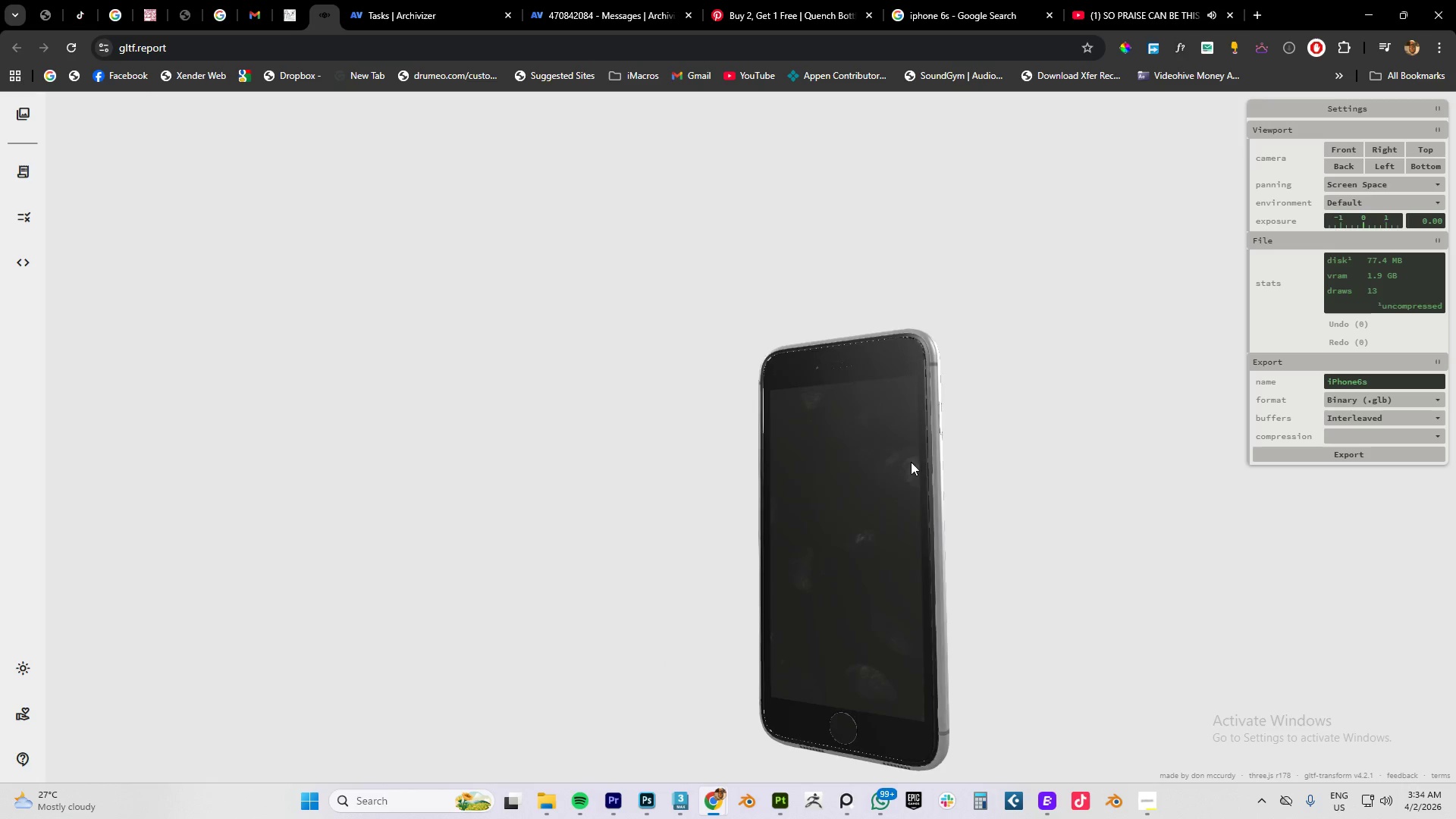 
hold_key(key=AltLeft, duration=1.0)
left_click_drag(start_coordinate=[936, 467], to_coordinate=[1118, 507])
 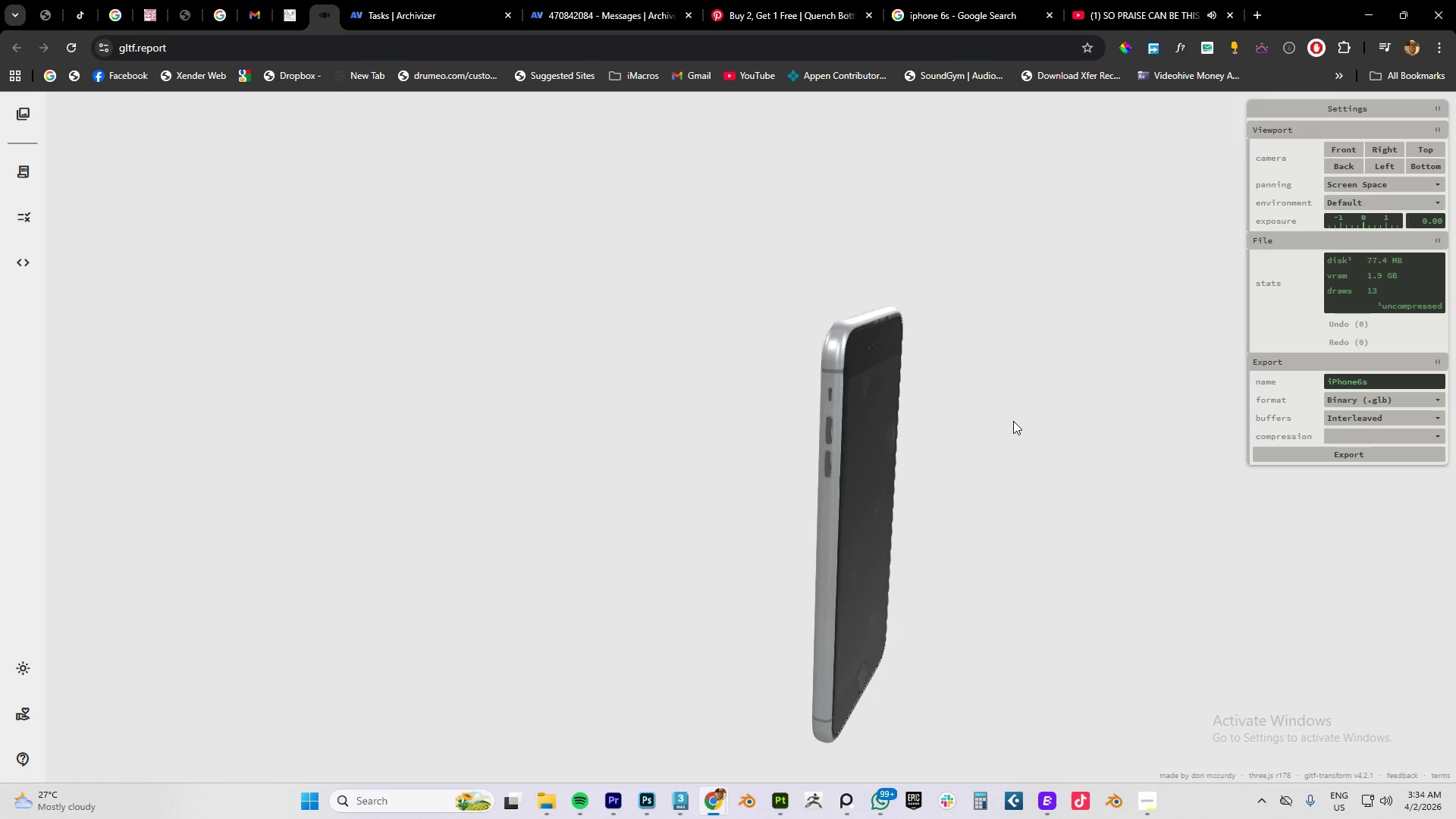 
scroll: coordinate [906, 460], scroll_direction: up, amount: 7.0
 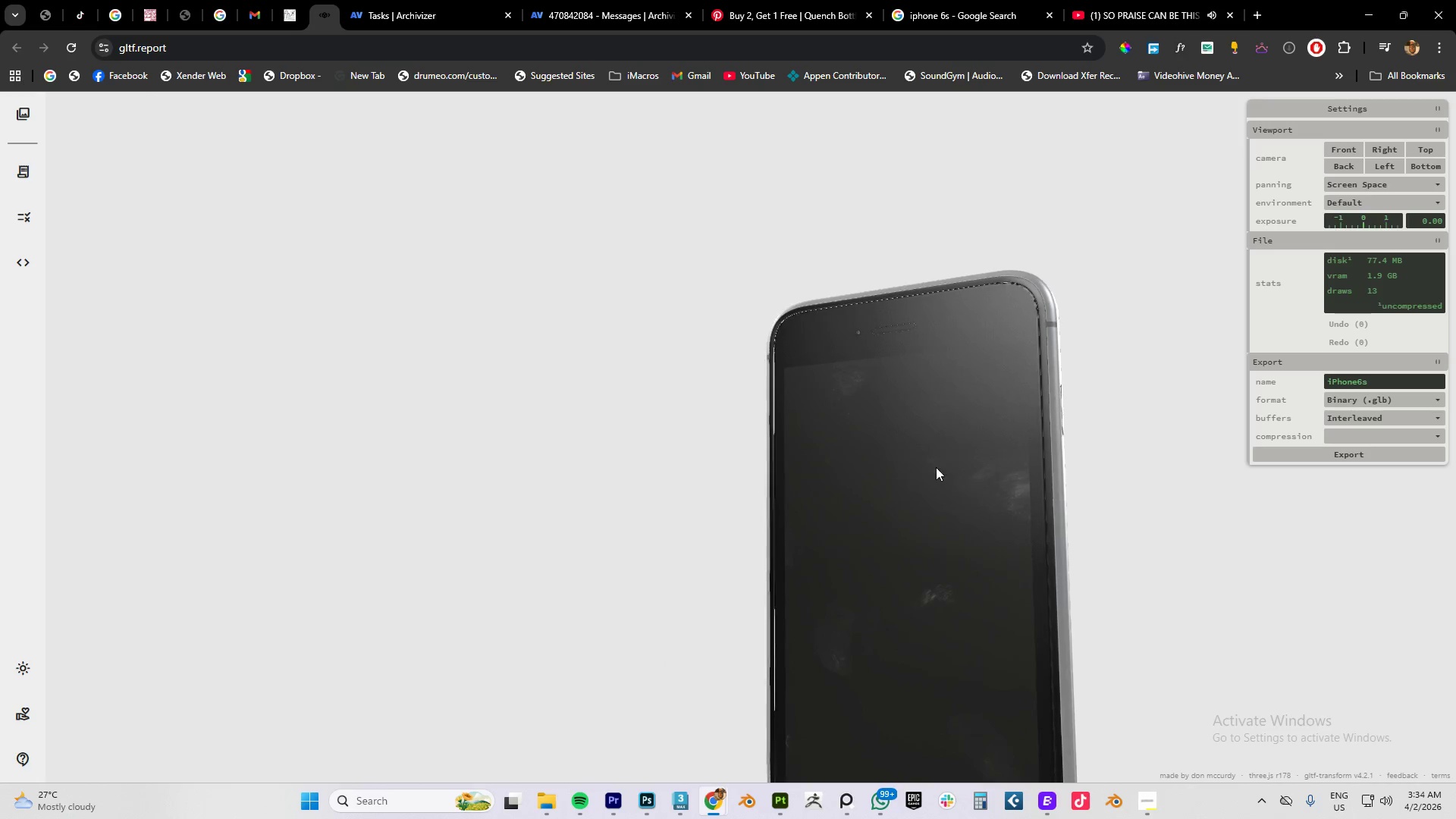 
wait(19.64)
 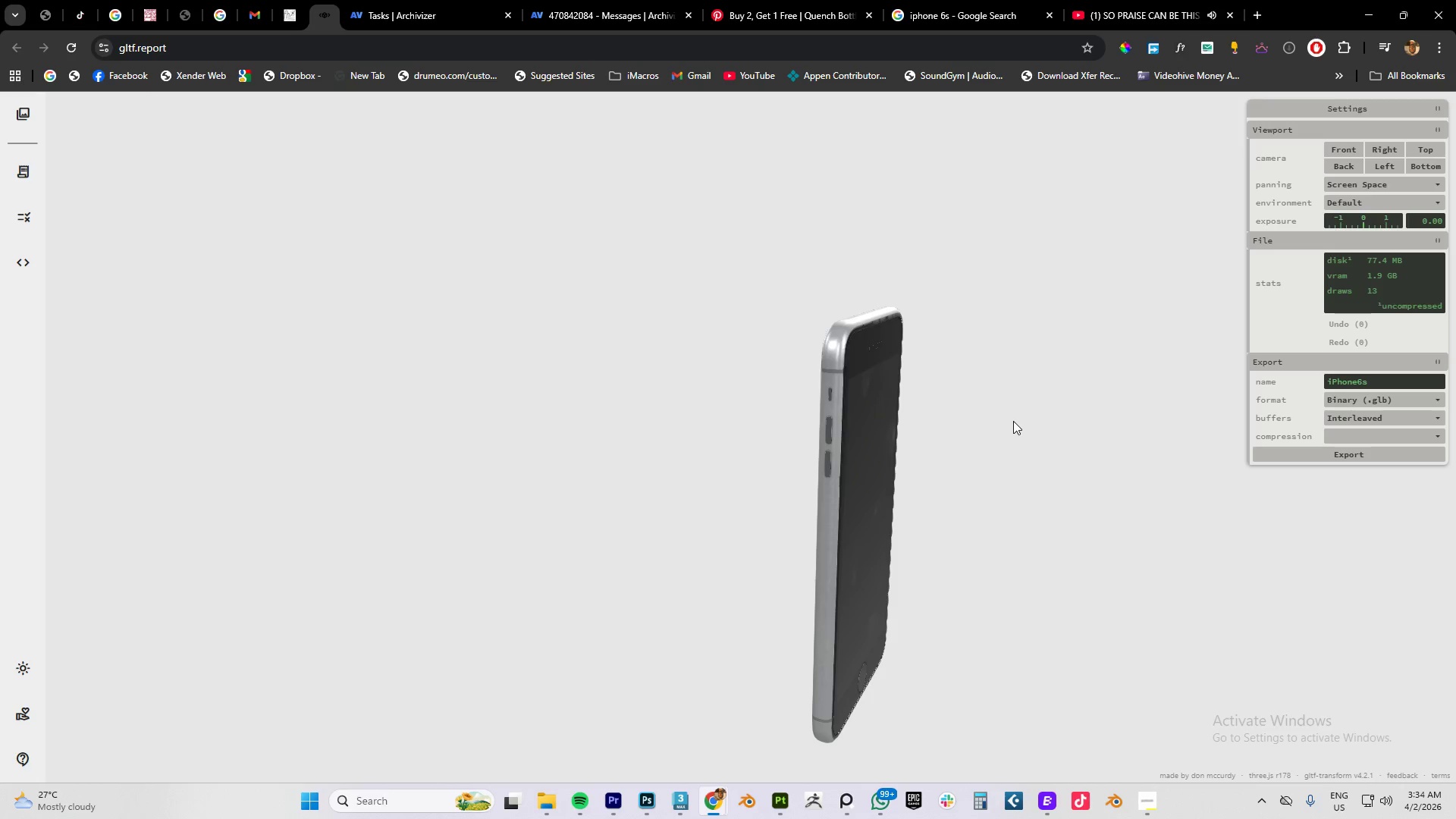 
hold_key(key=AltLeft, duration=0.98)
left_click_drag(start_coordinate=[842, 469], to_coordinate=[674, 437])
 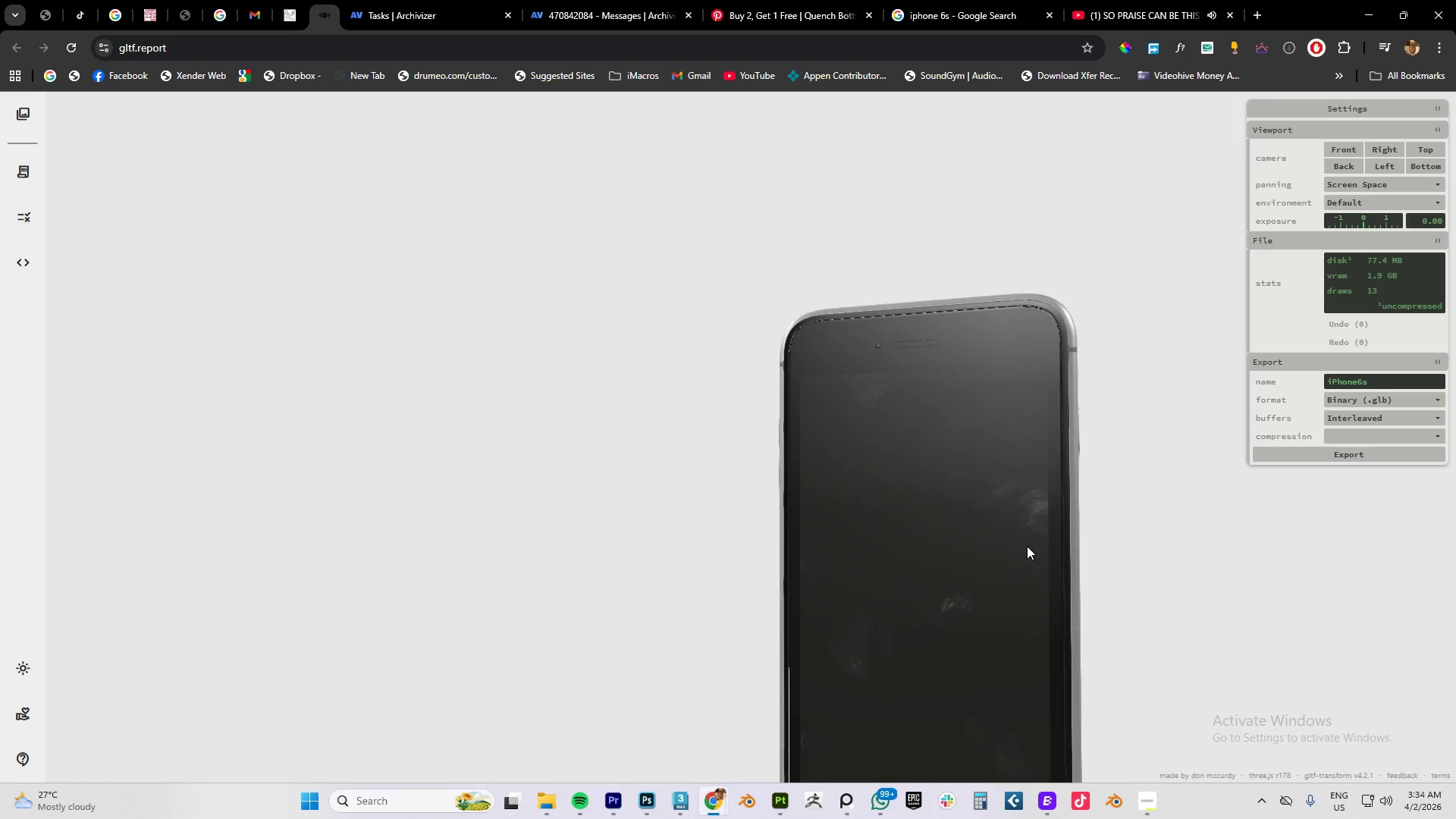 
left_click_drag(start_coordinate=[911, 560], to_coordinate=[967, 563])
 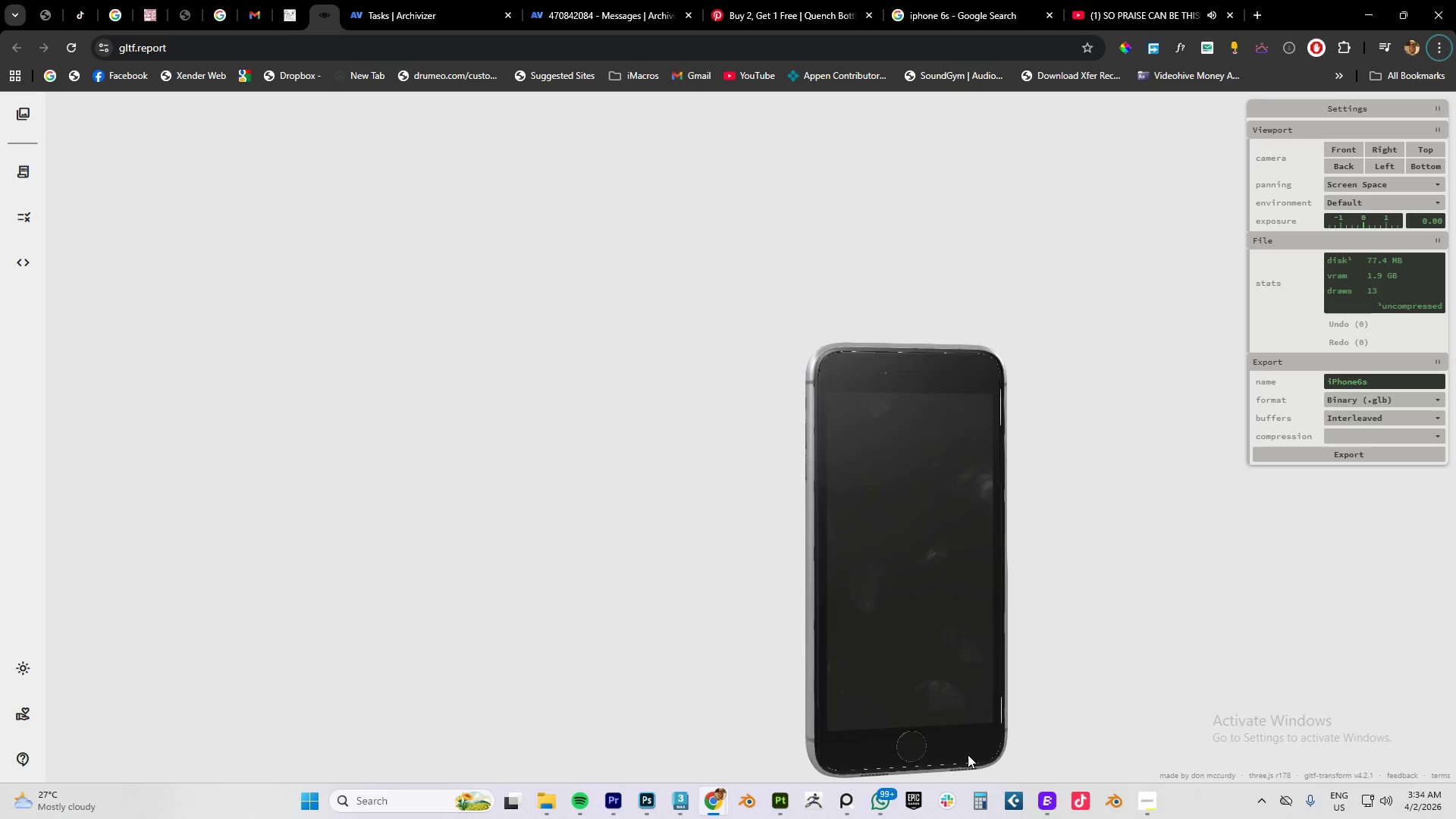 
hold_key(key=AltLeft, duration=0.75)
 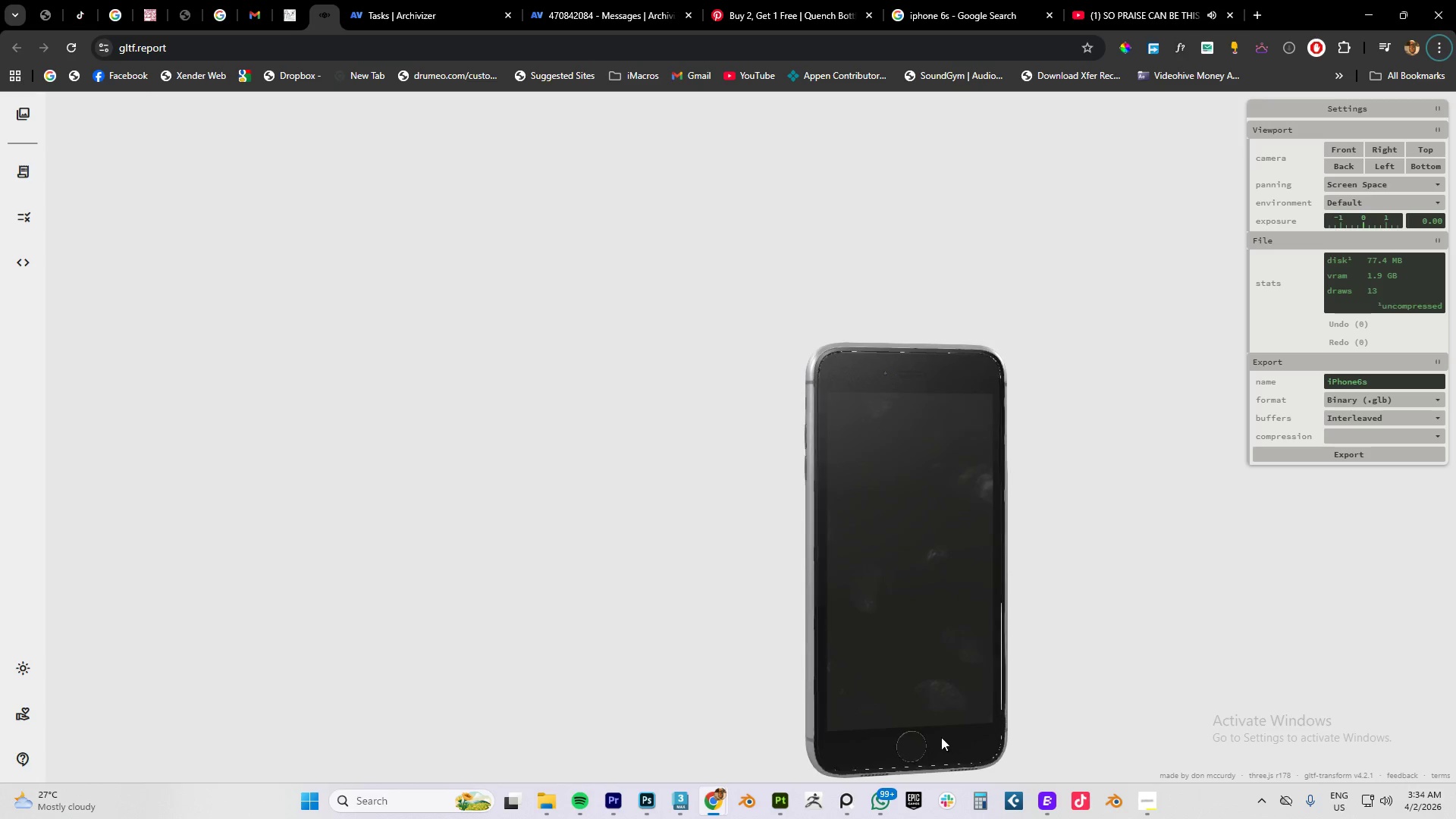 
scroll: coordinate [1041, 545], scroll_direction: down, amount: 4.0
 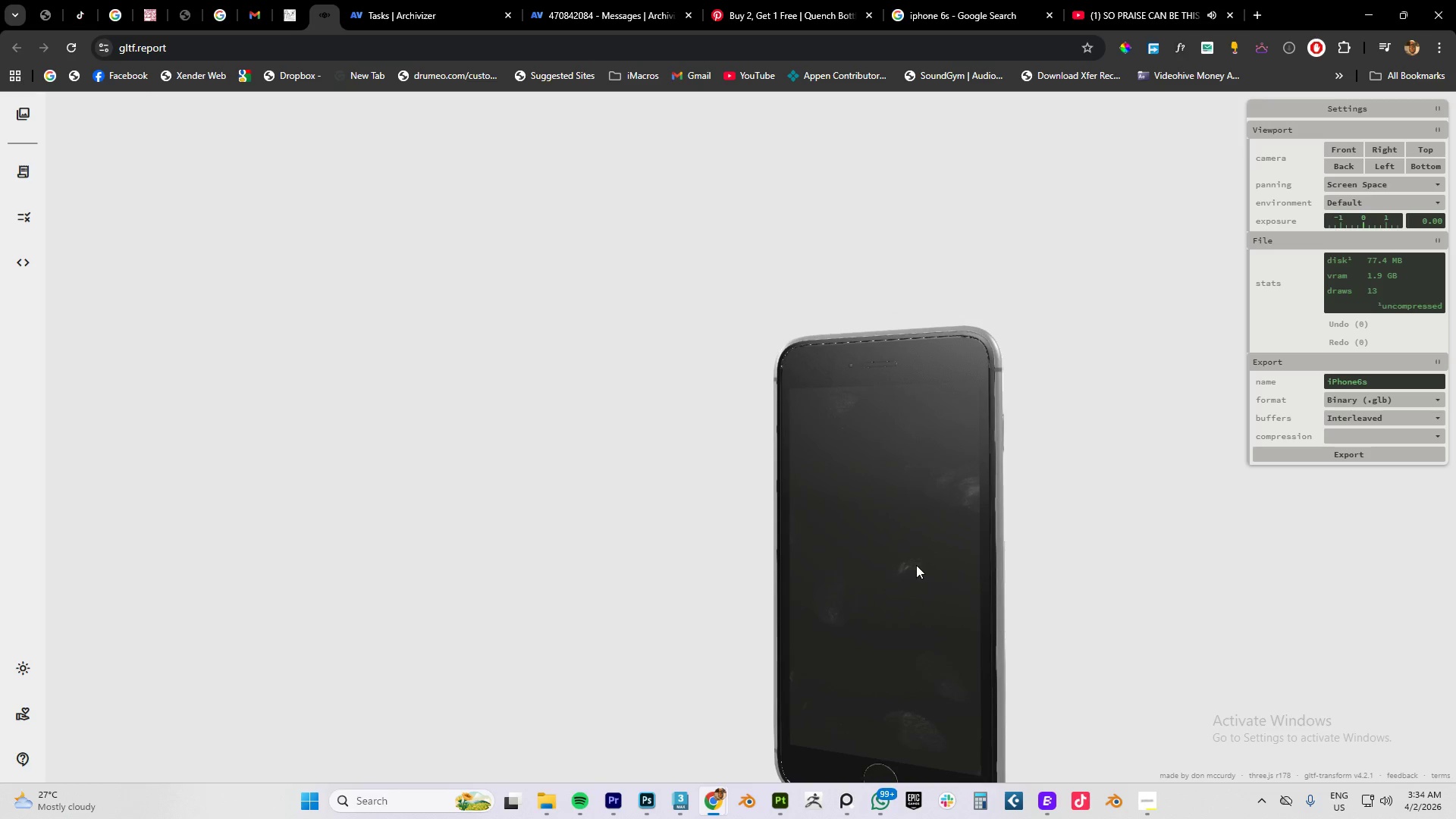 
key(Alt+Tab)
 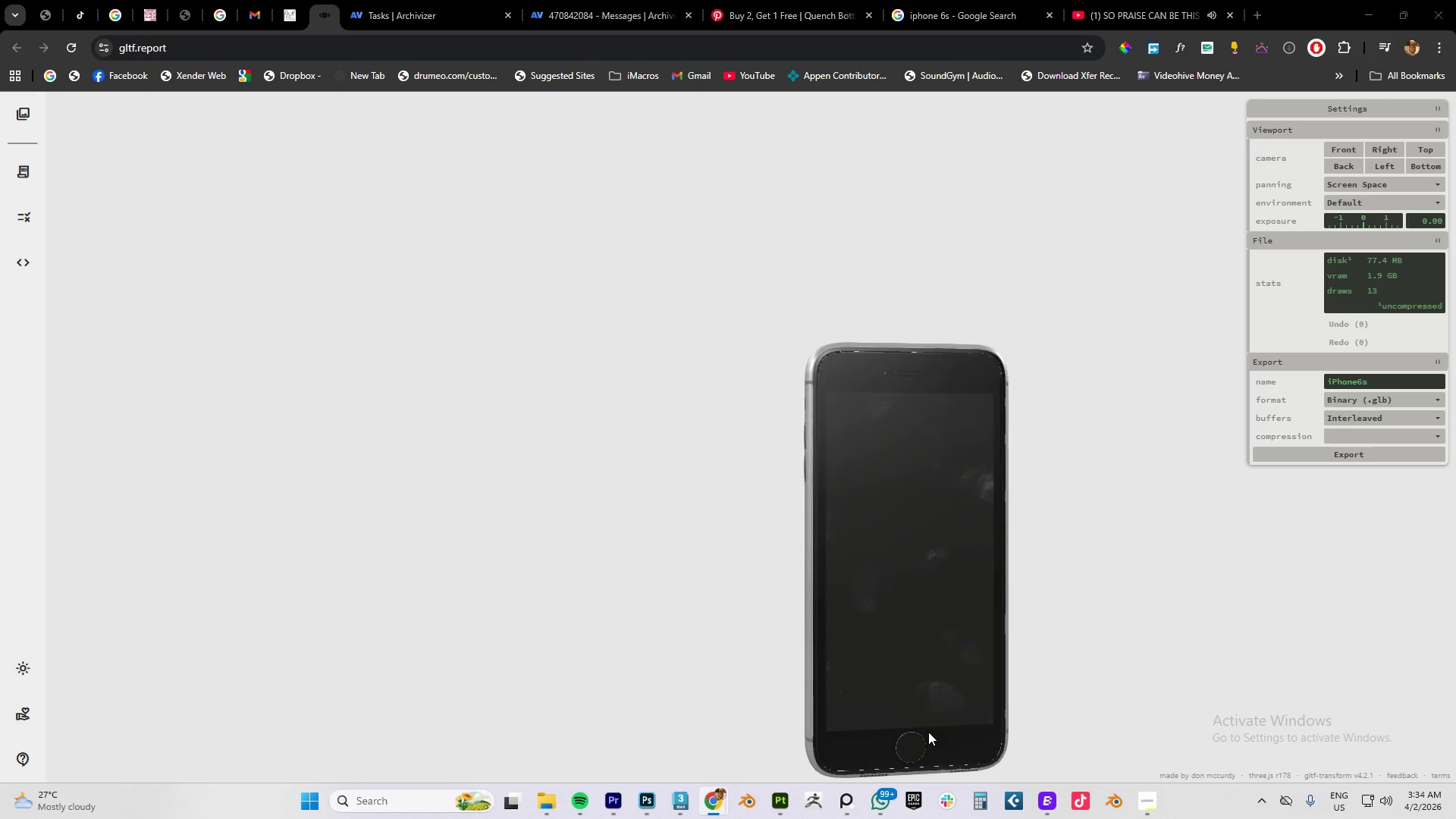 
key(Alt+Tab)
 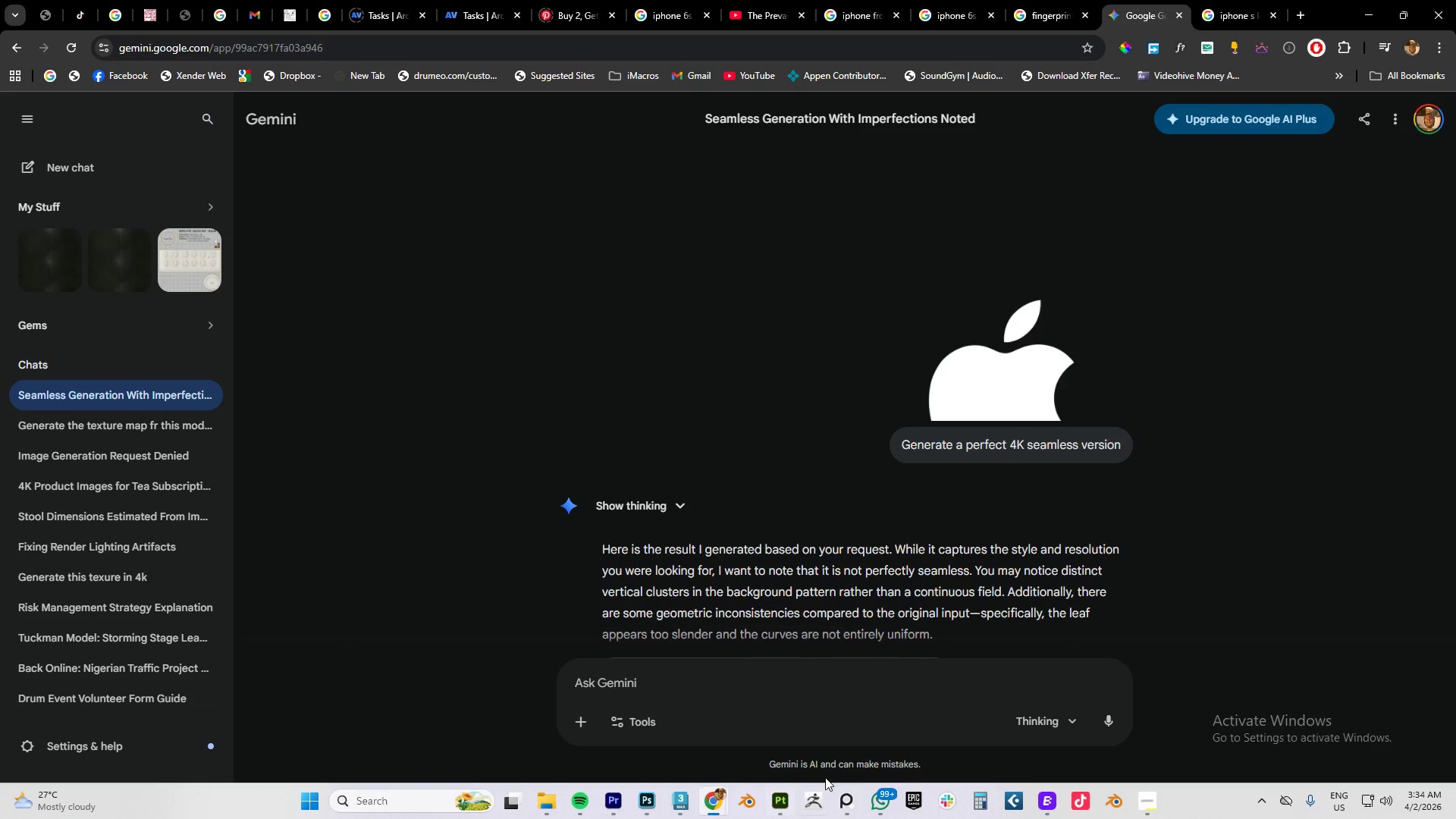 
scroll: coordinate [967, 488], scroll_direction: down, amount: 10.0
 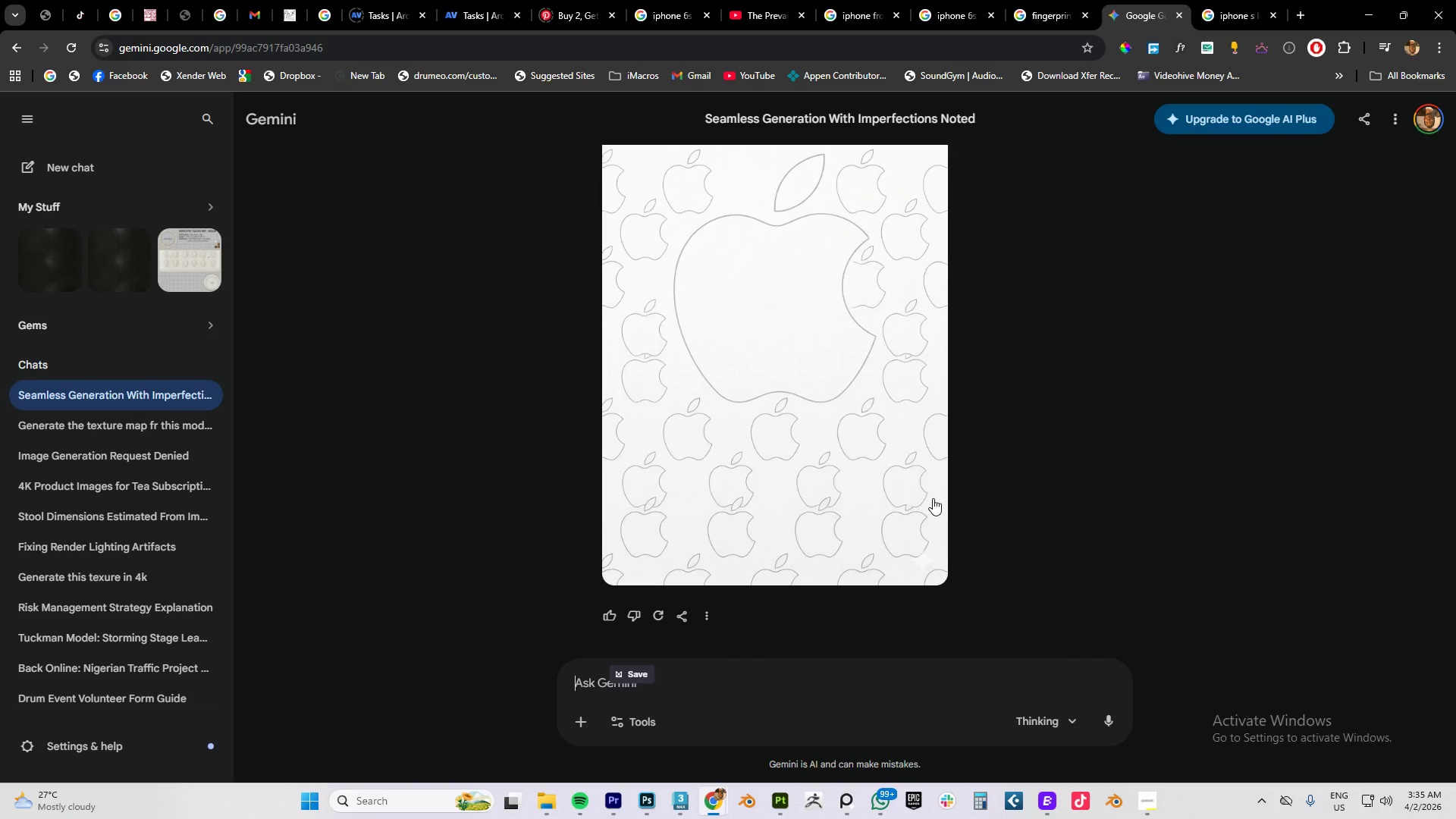 
scroll: coordinate [960, 495], scroll_direction: up, amount: 5.0
 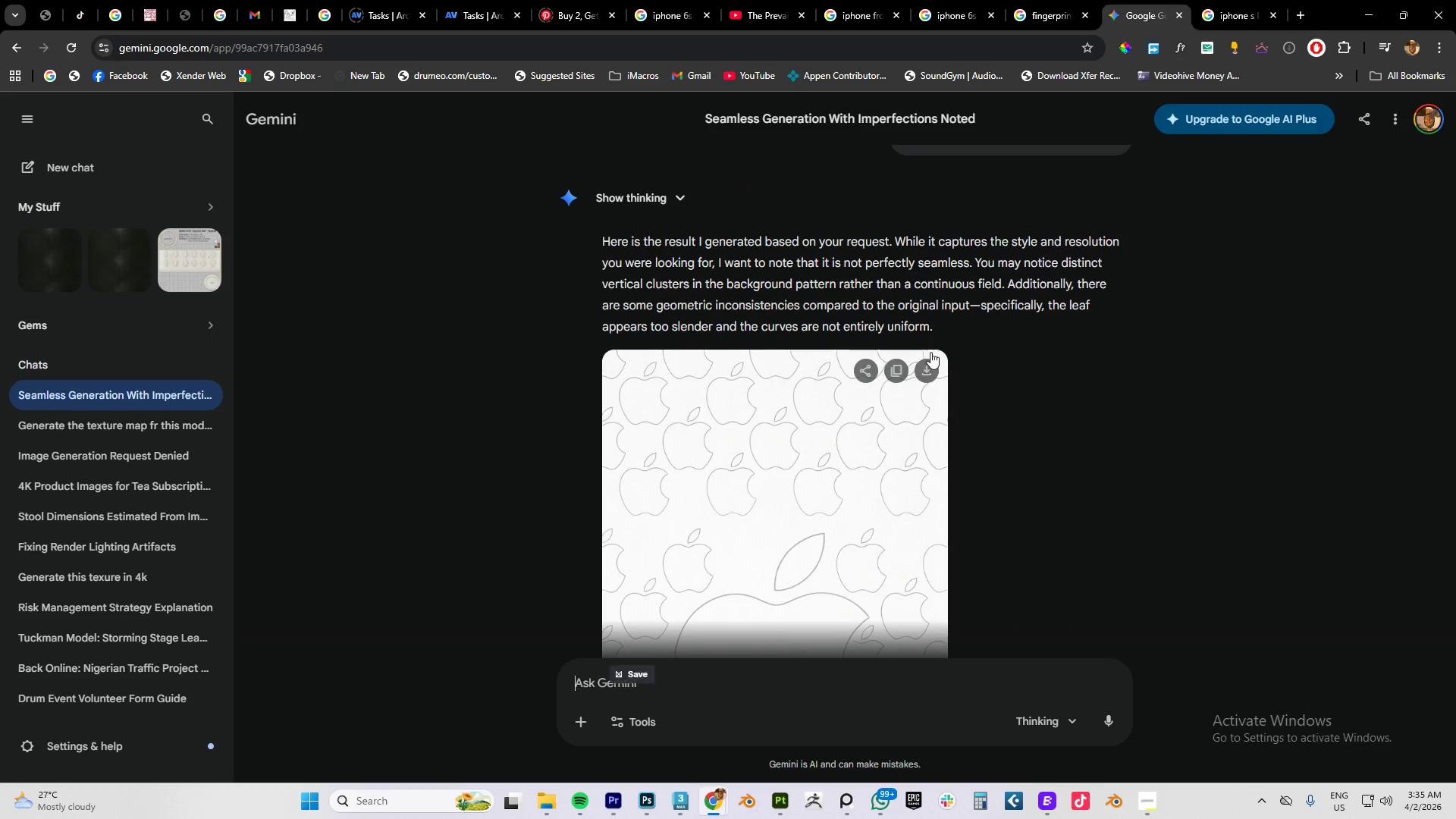 
scroll: coordinate [968, 415], scroll_direction: down, amount: 3.0
 